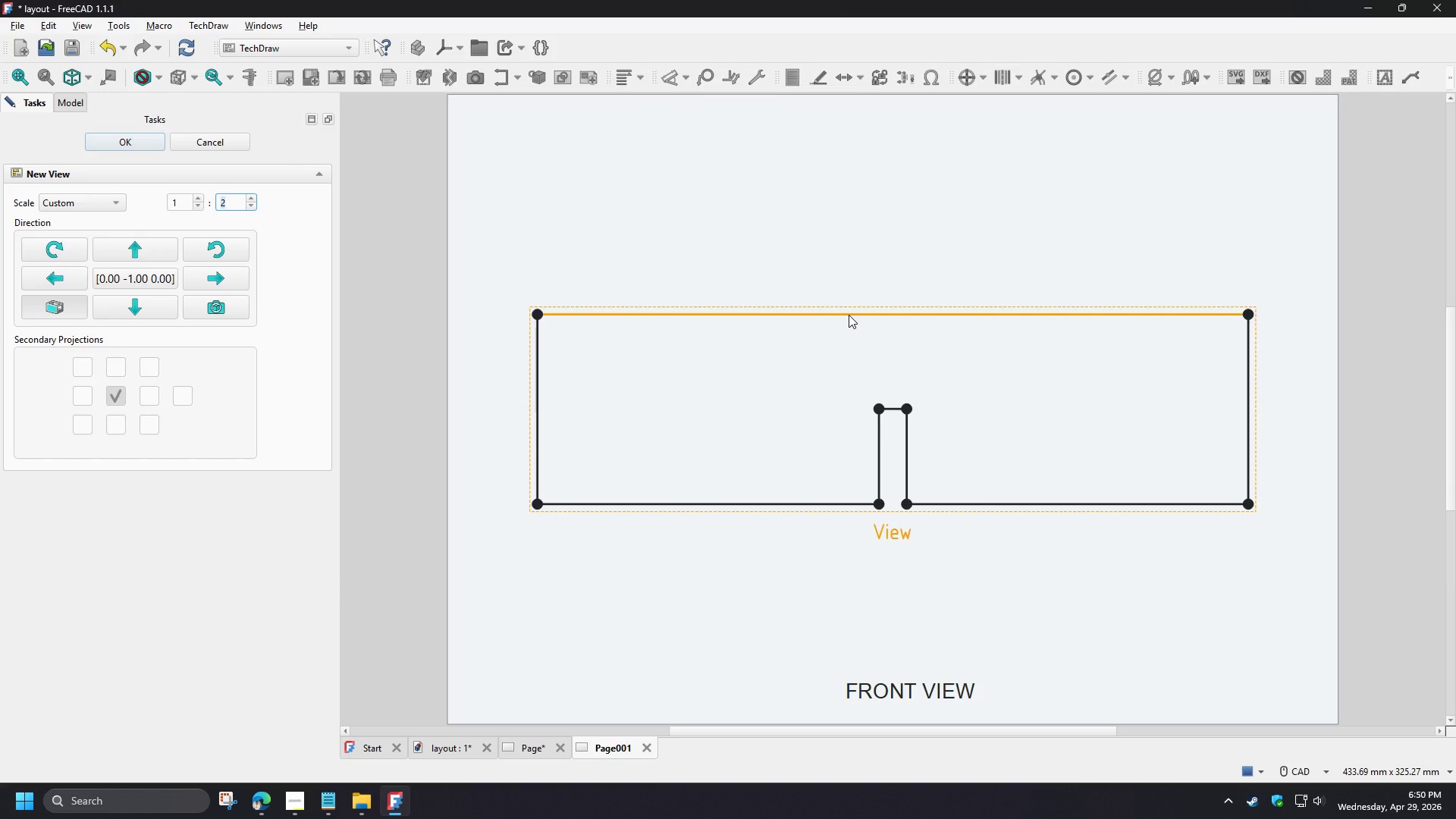 
left_click_drag(start_coordinate=[849, 315], to_coordinate=[861, 384])
 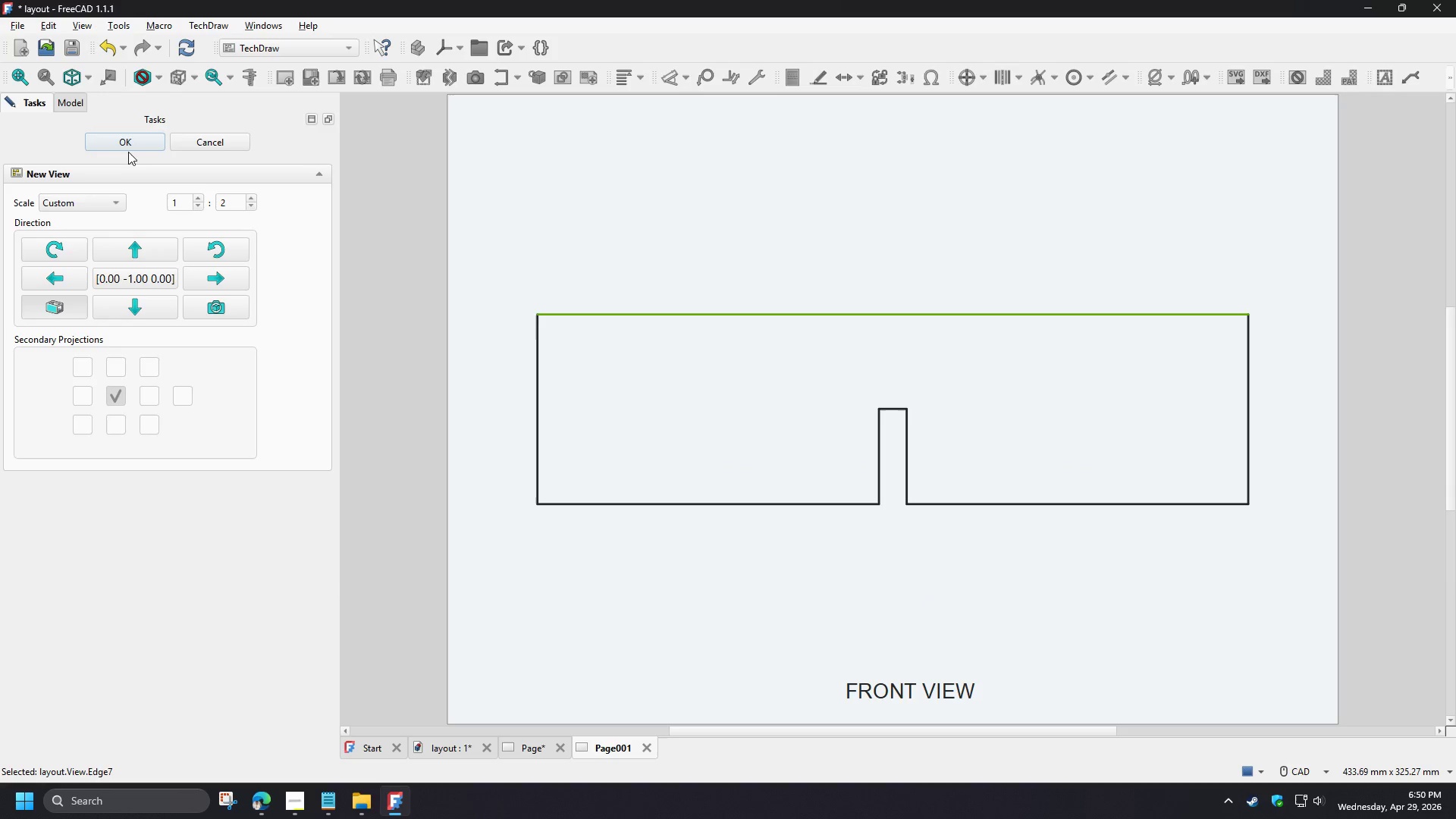 
left_click([127, 143])
 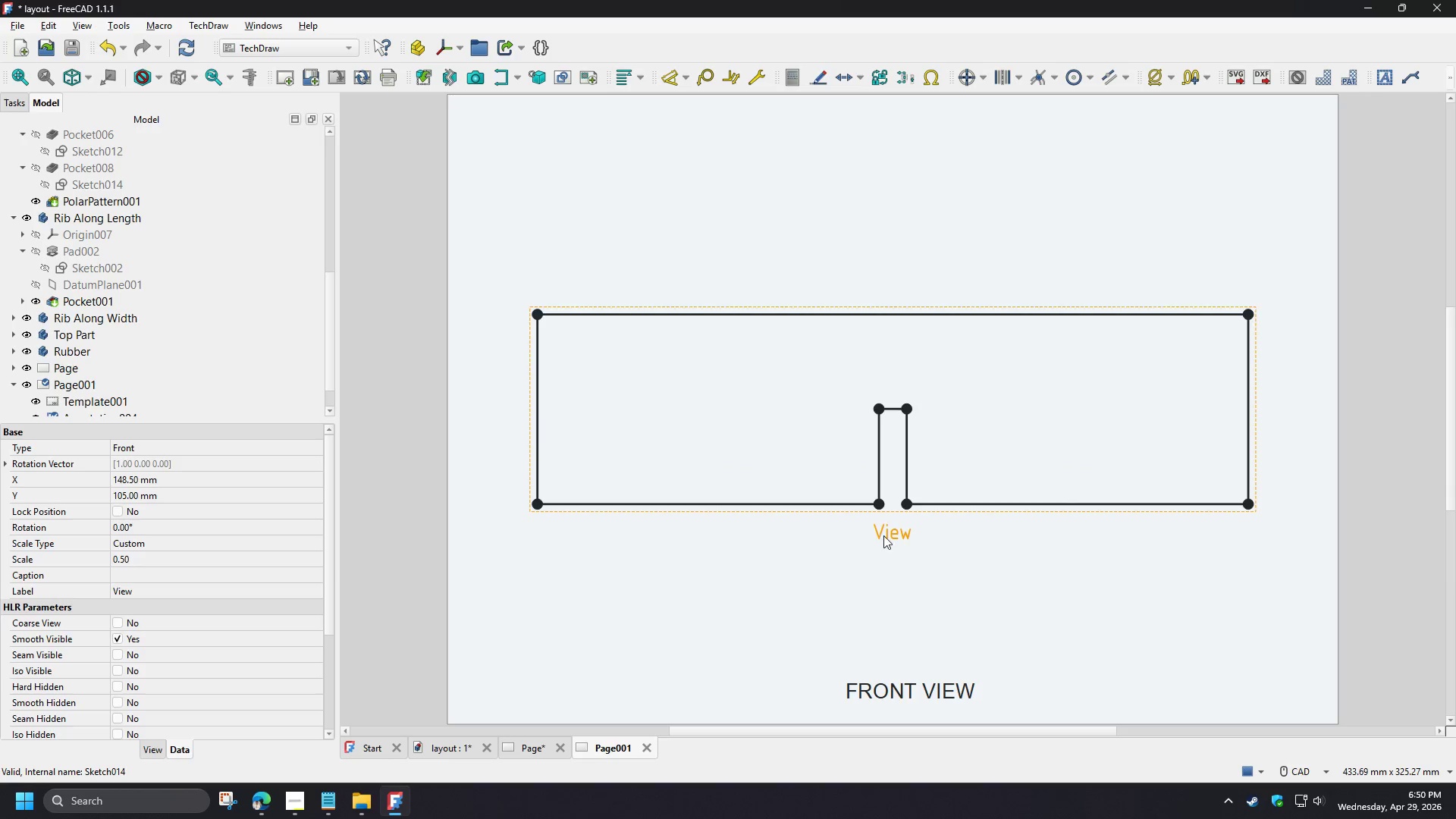 
left_click_drag(start_coordinate=[886, 535], to_coordinate=[899, 657])
 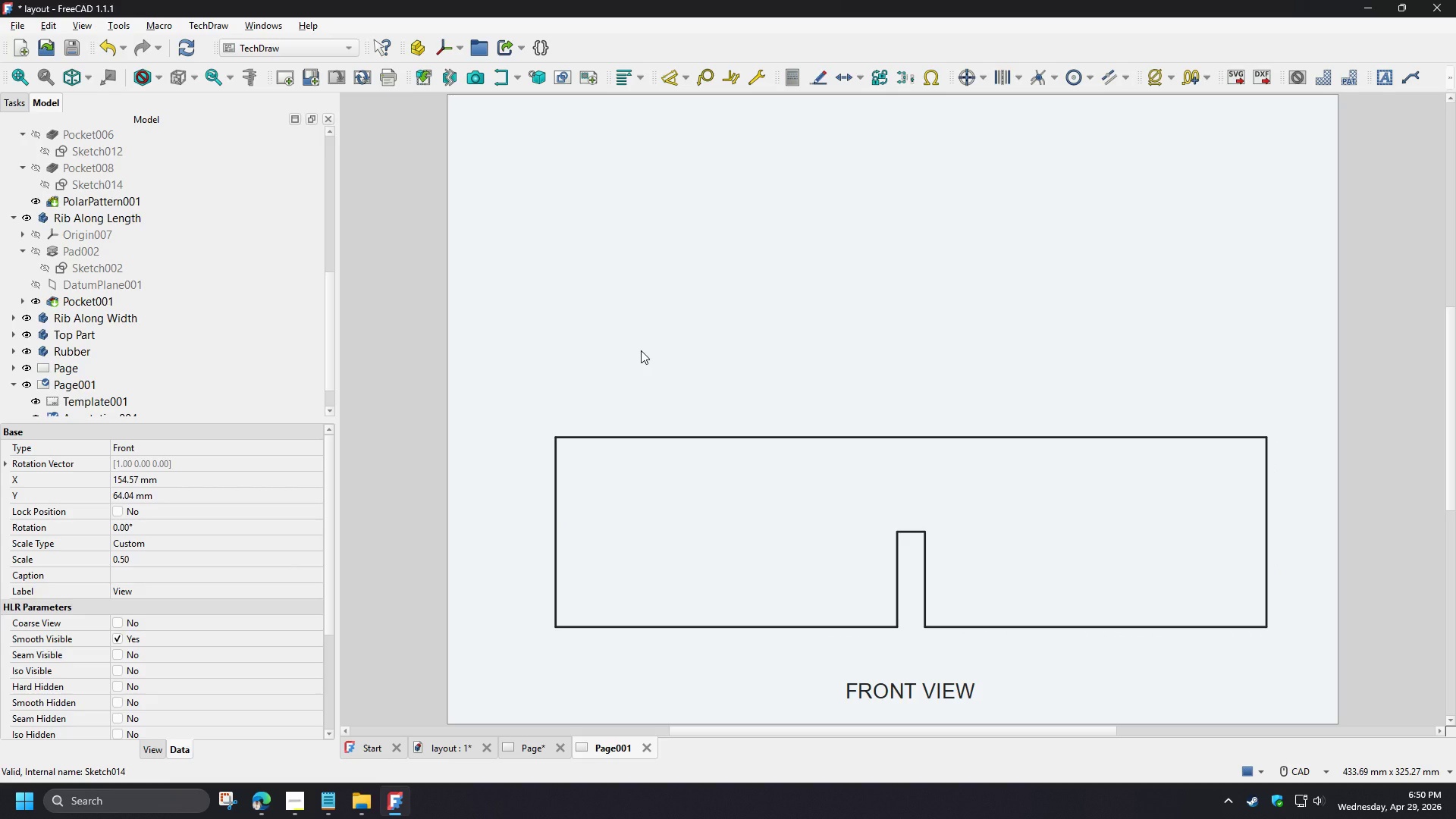 
wait(20.73)
 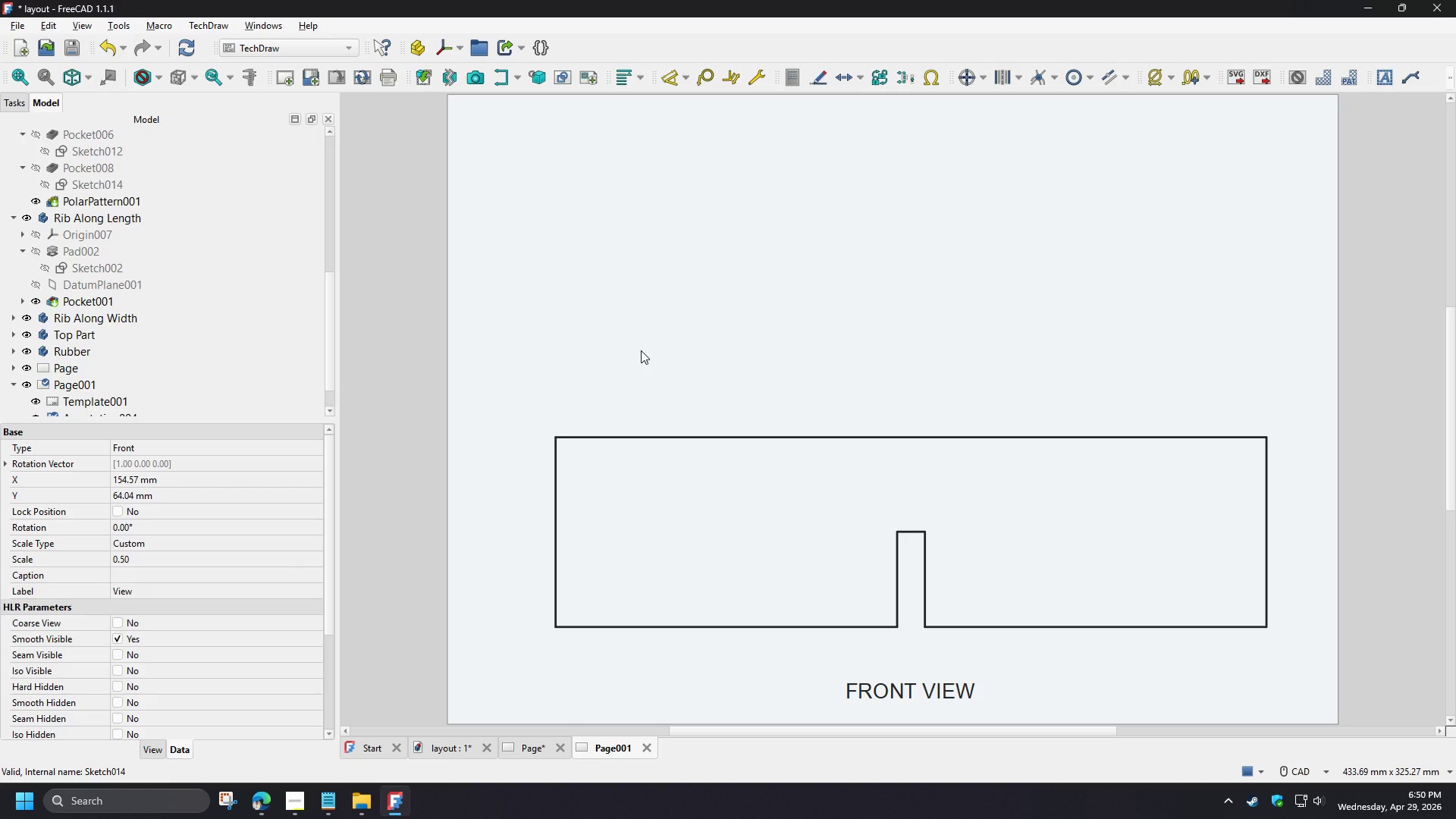 
left_click([697, 488])
 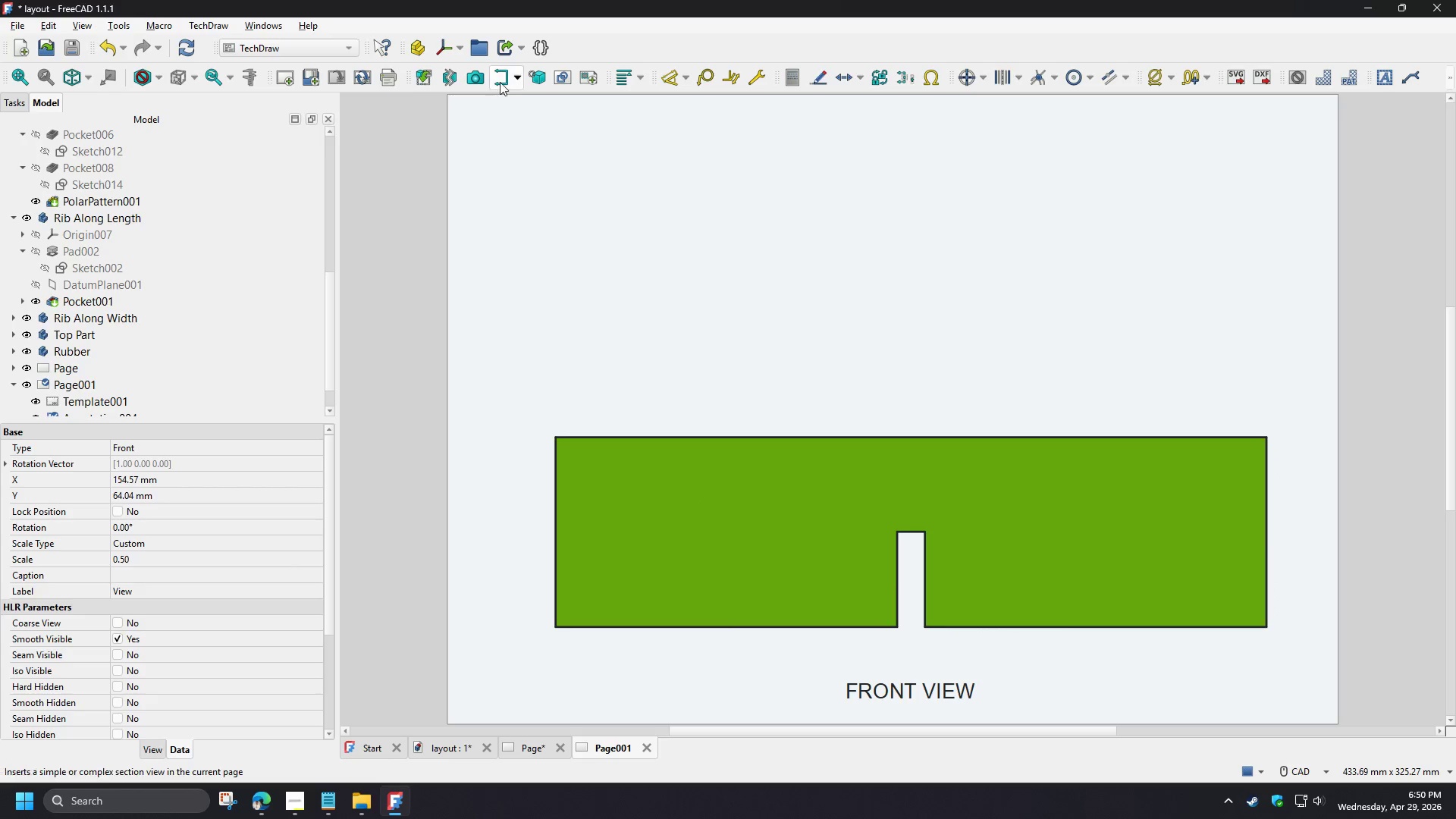 
left_click([500, 82])
 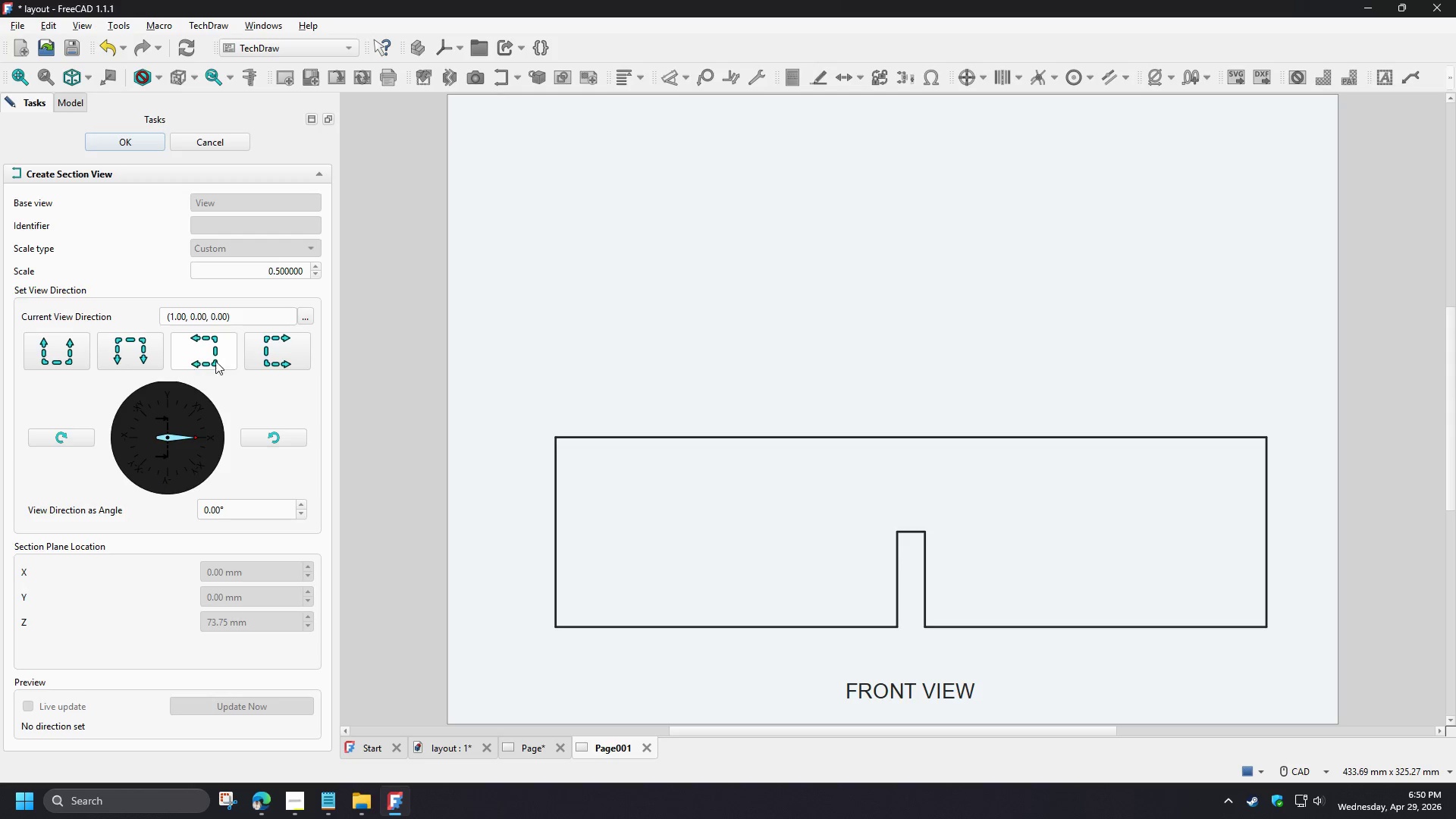 
left_click([256, 350])
 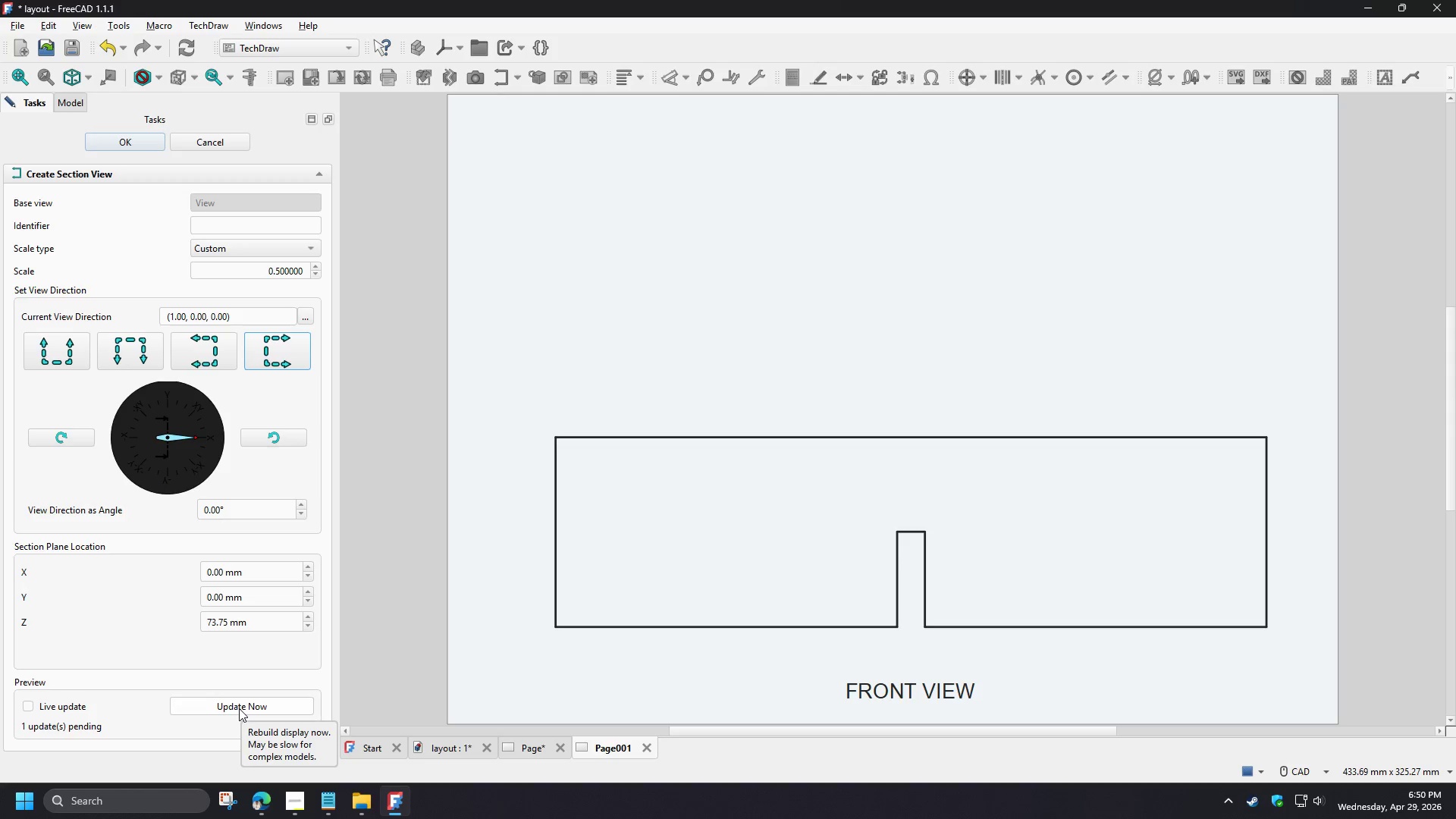 
left_click([133, 149])
 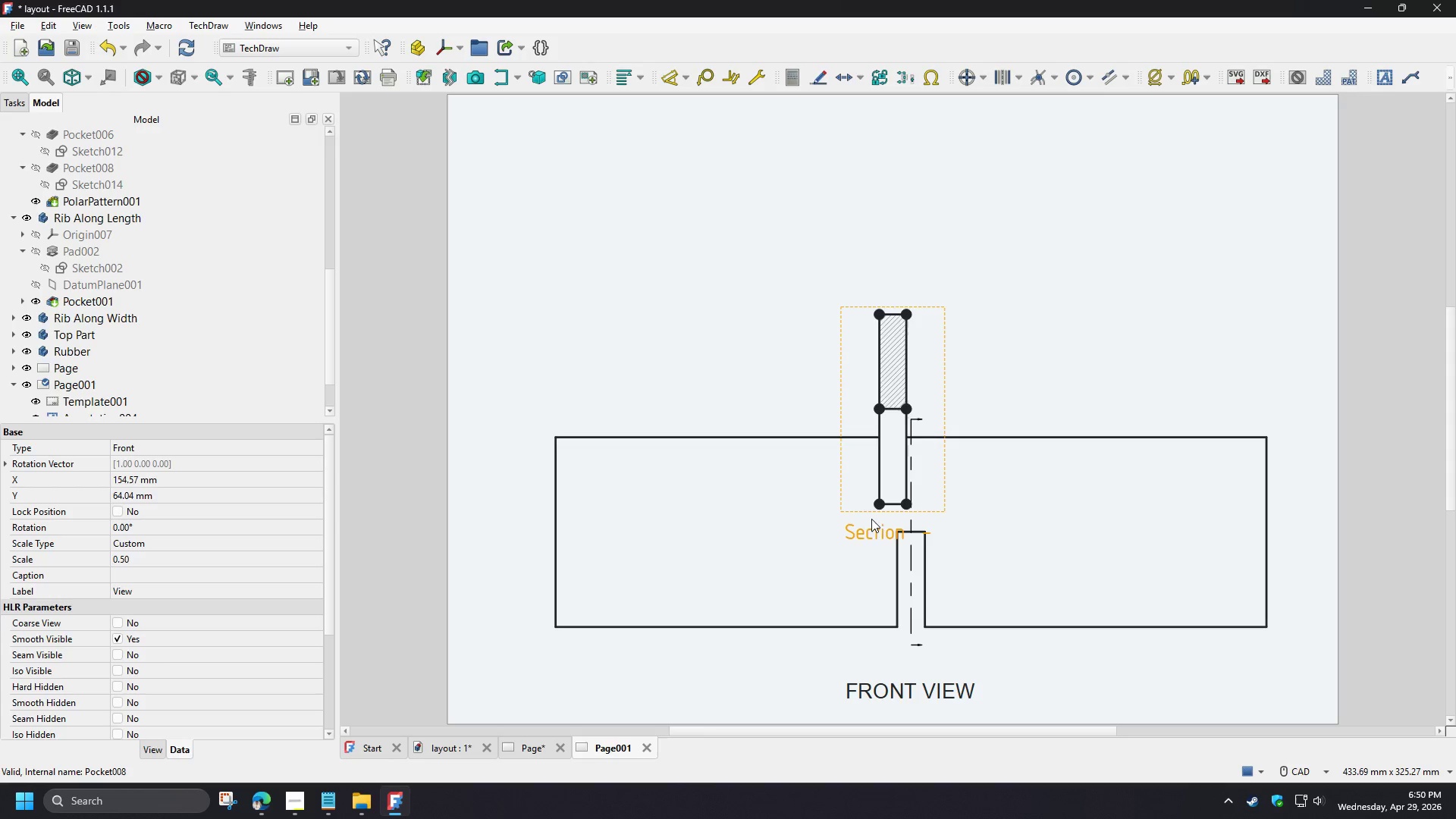 
left_click_drag(start_coordinate=[874, 527], to_coordinate=[656, 343])
 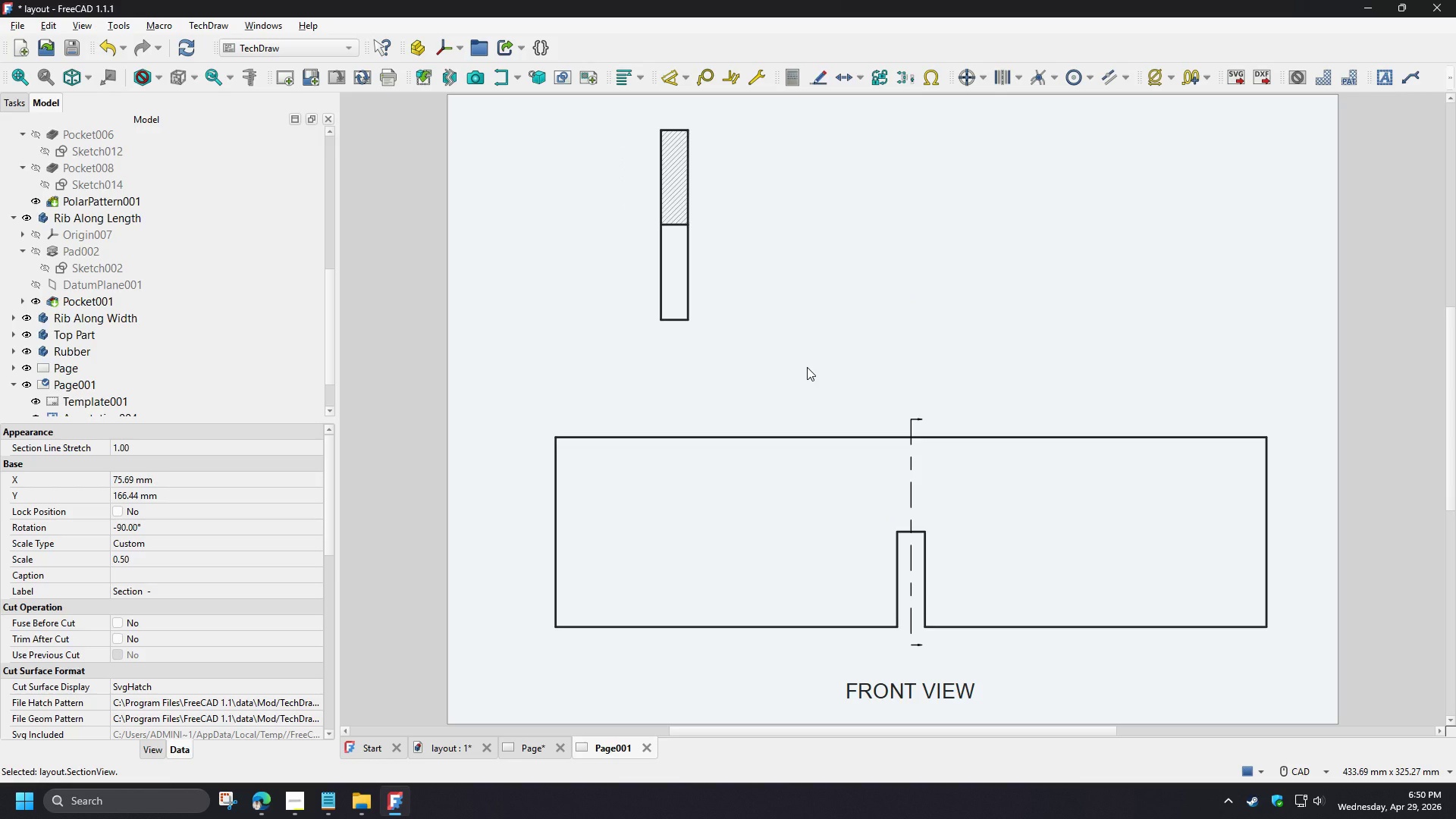 
left_click_drag(start_coordinate=[682, 354], to_coordinate=[682, 384])
 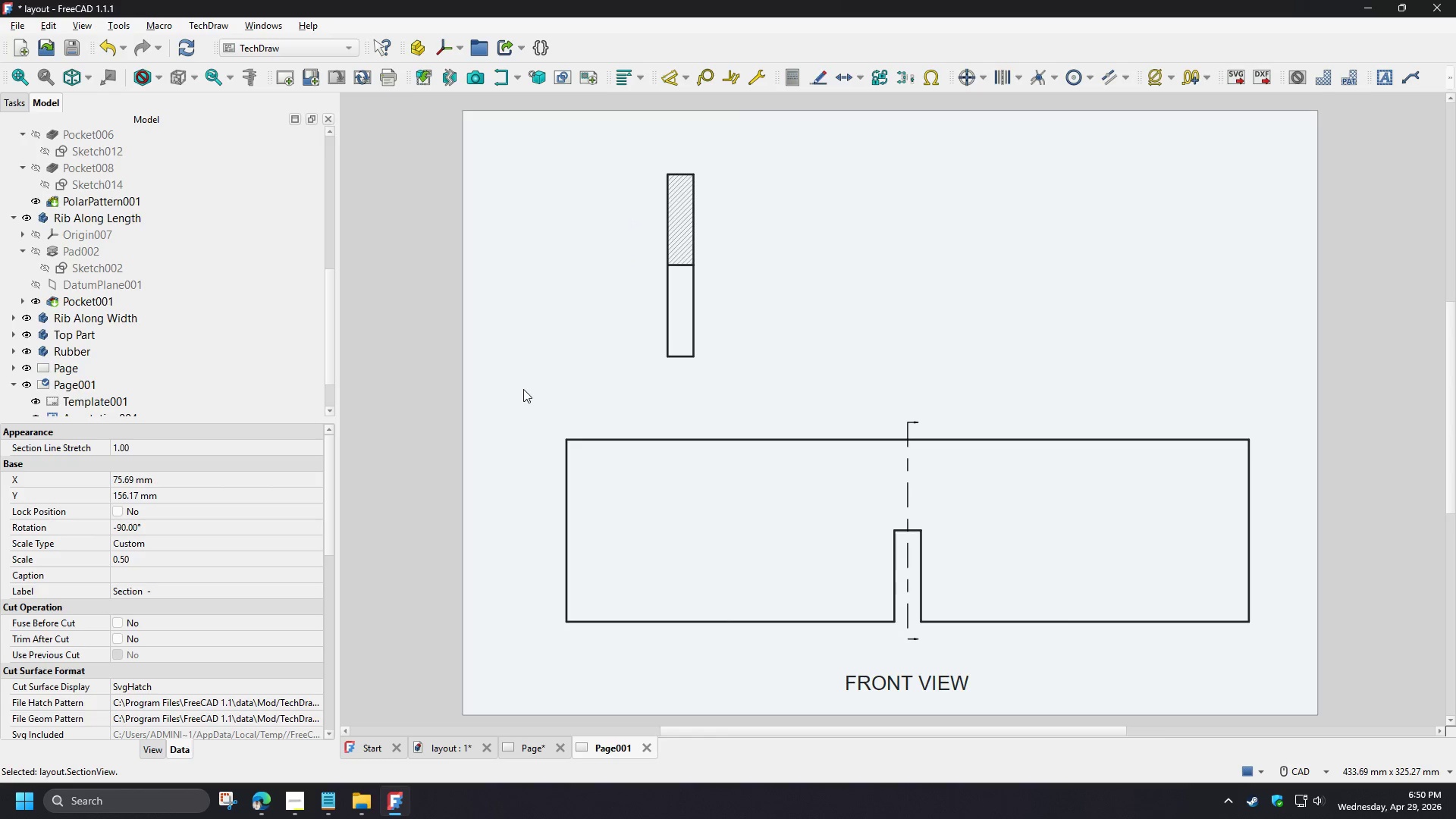 
scroll: coordinate [805, 343], scroll_direction: none, amount: 0.0
 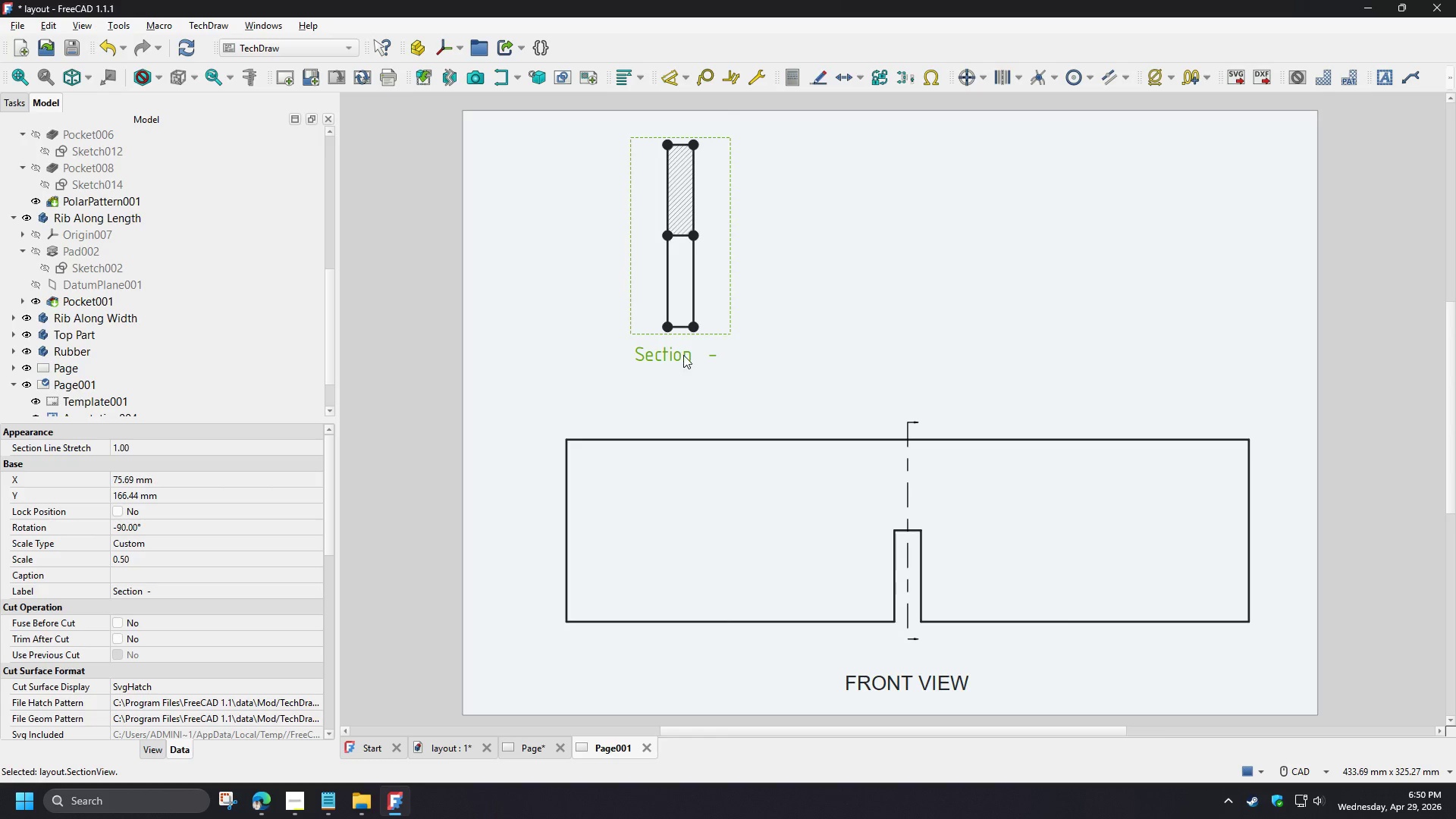 
left_click([523, 388])
 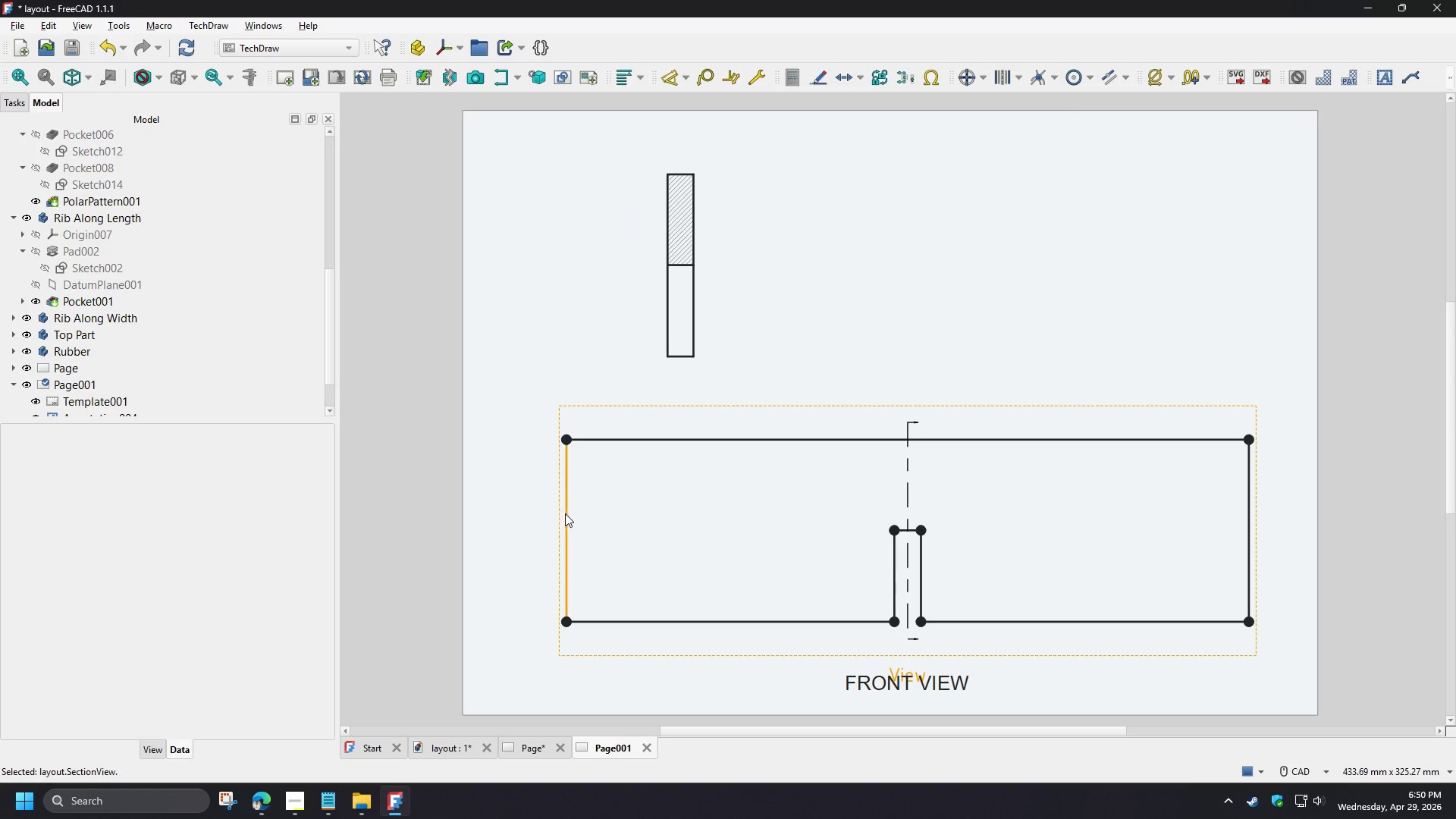 
left_click([565, 513])
 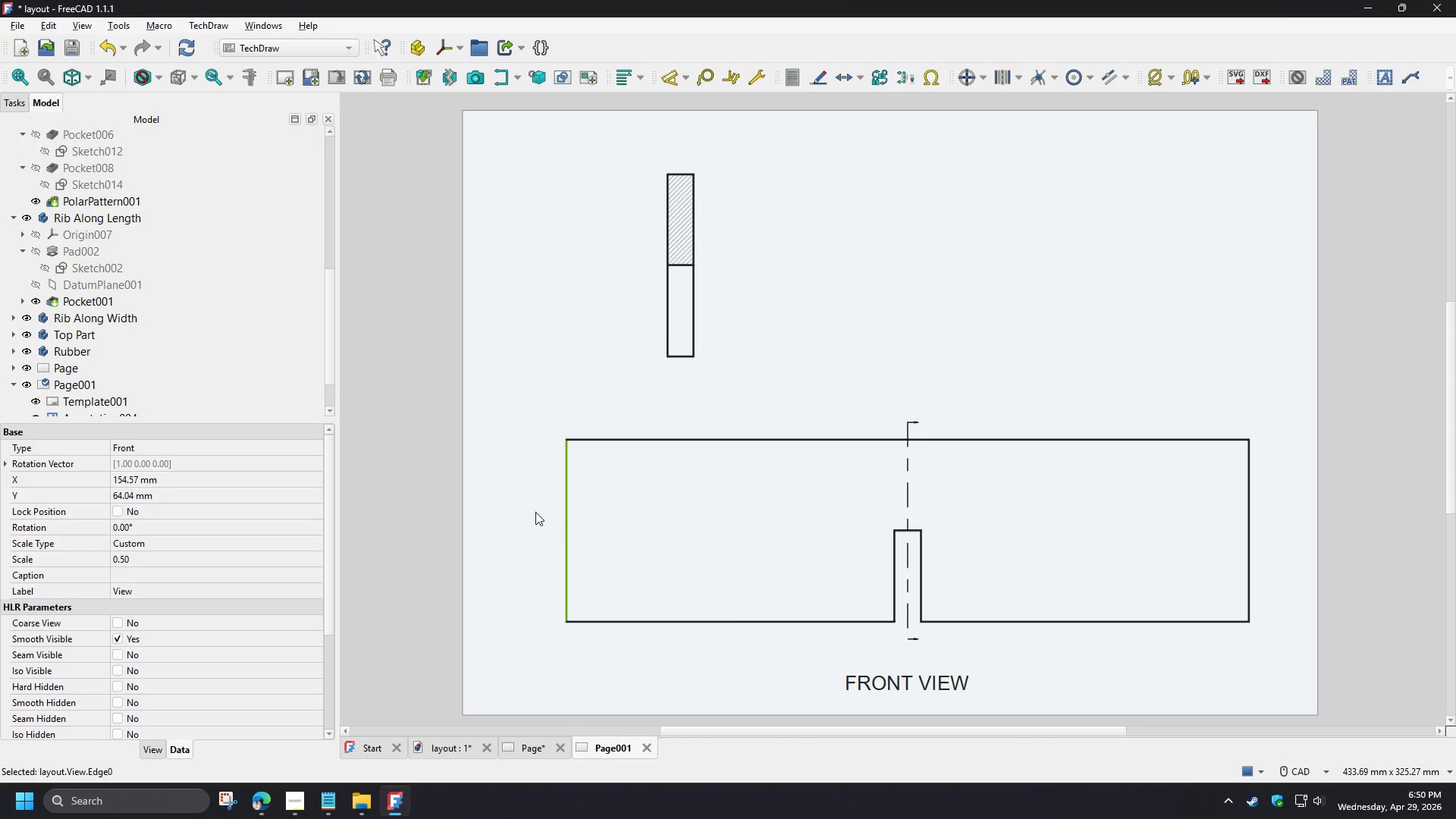 
key(D)
 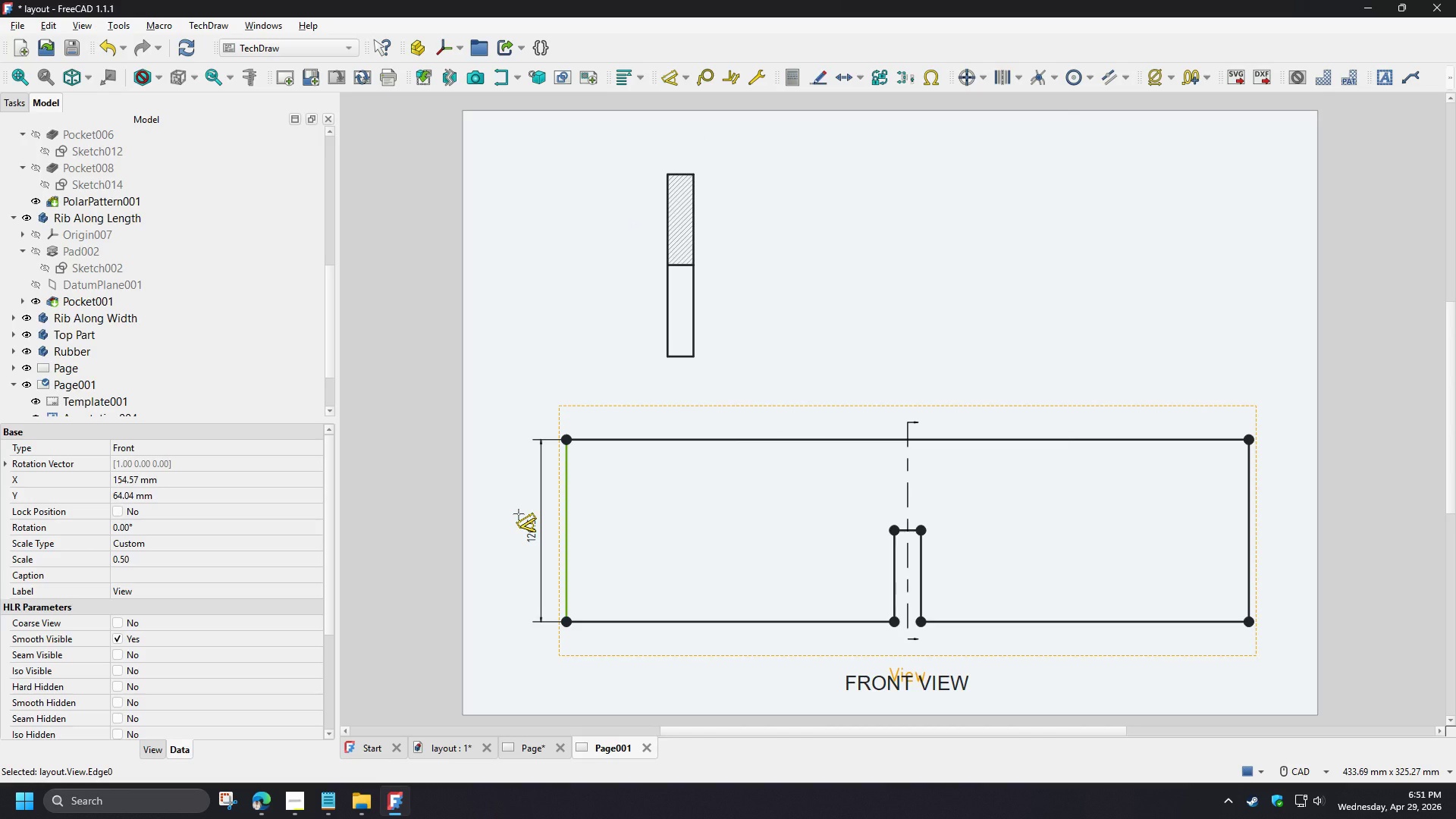 
left_click([517, 514])
 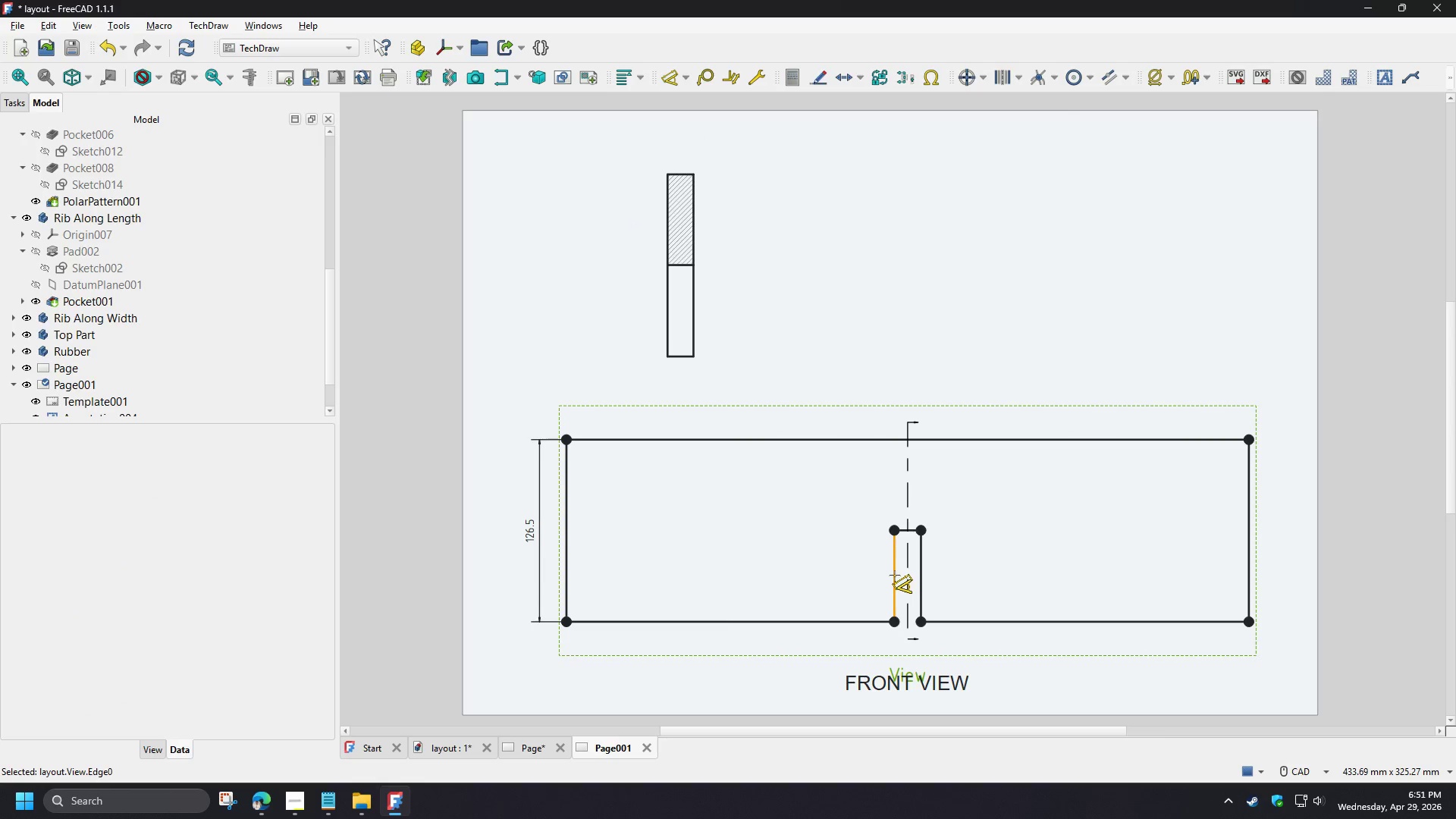 
left_click([895, 575])
 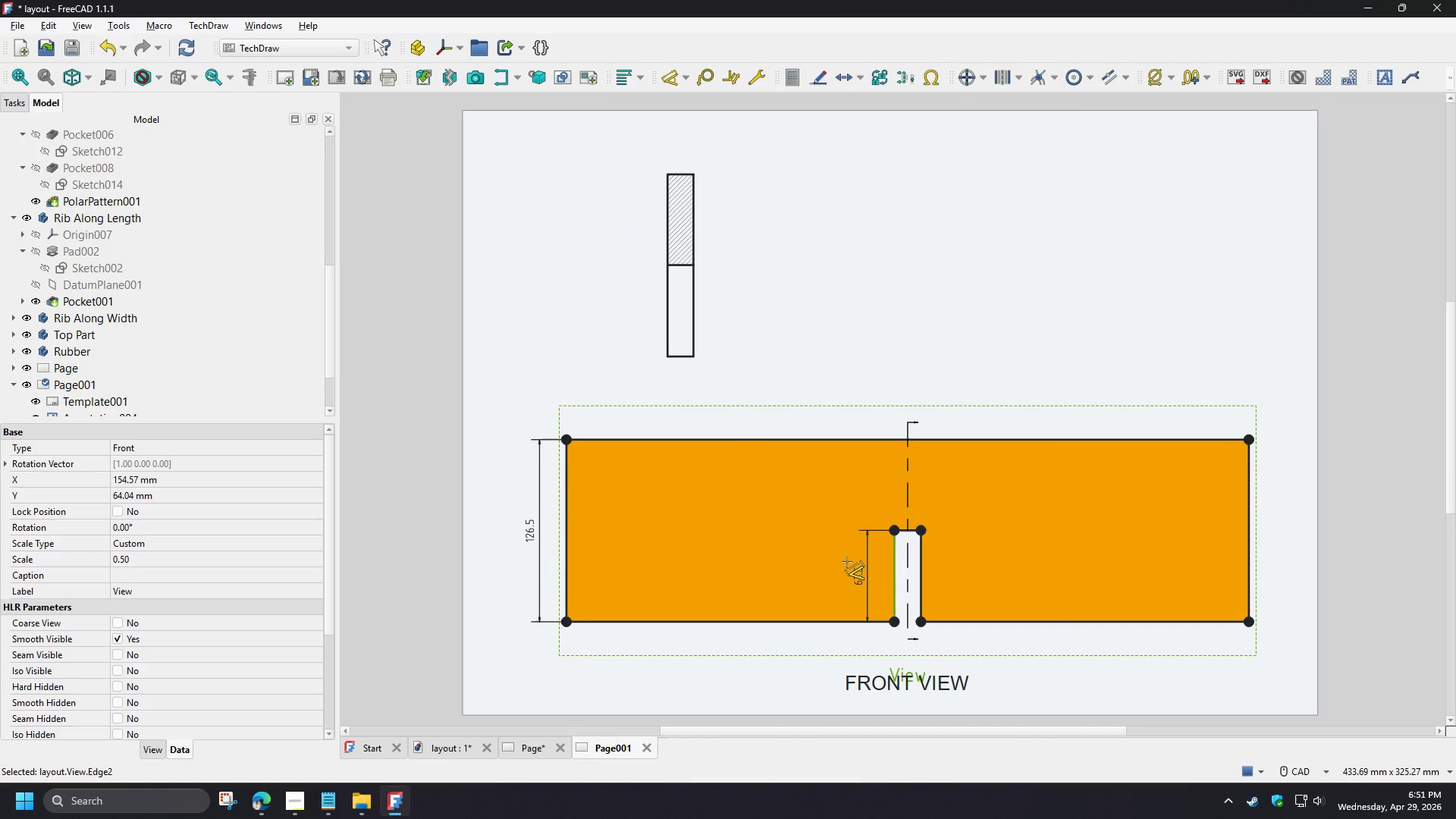 
left_click([847, 562])
 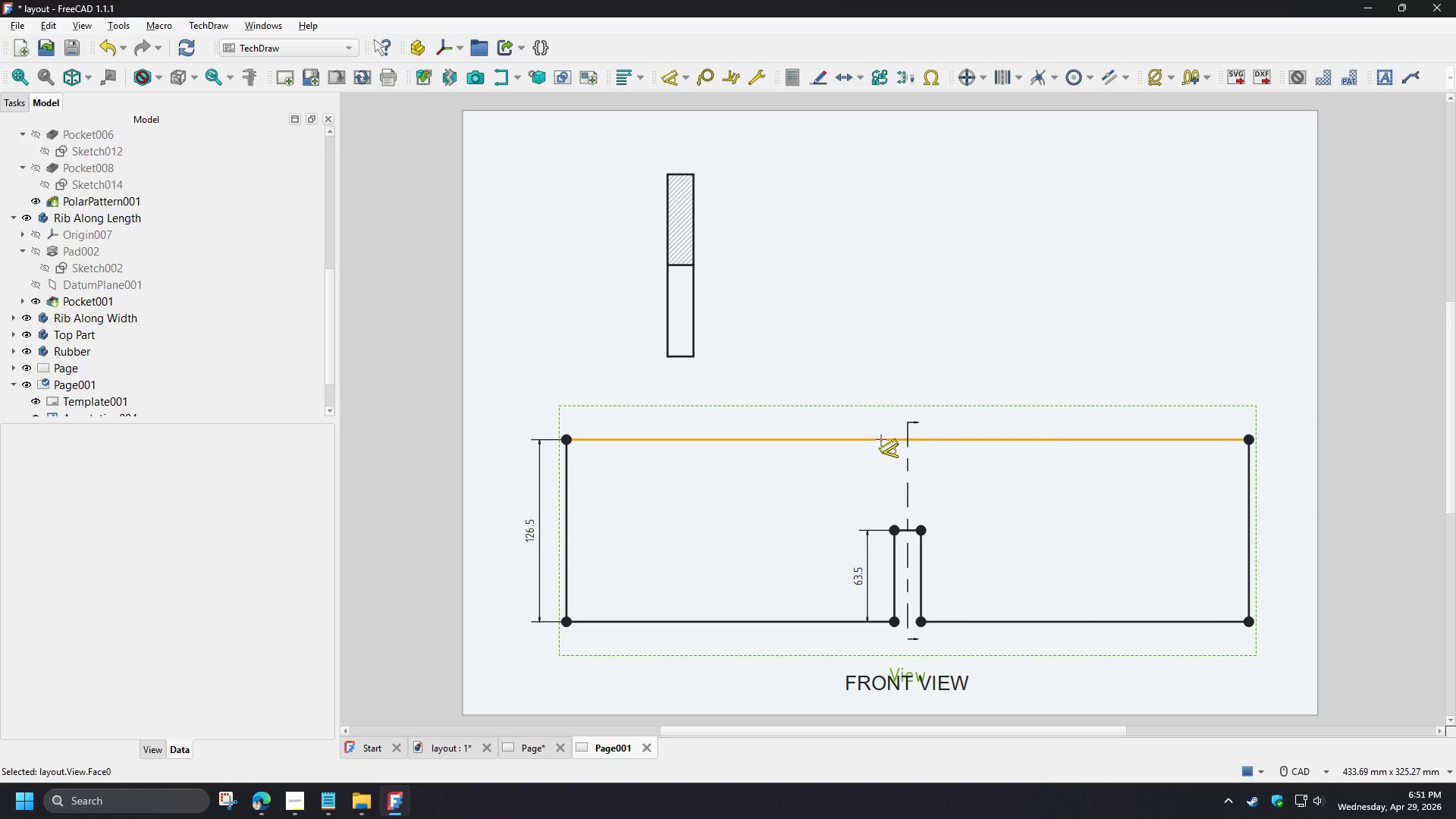 
left_click_drag(start_coordinate=[881, 439], to_coordinate=[883, 428])
 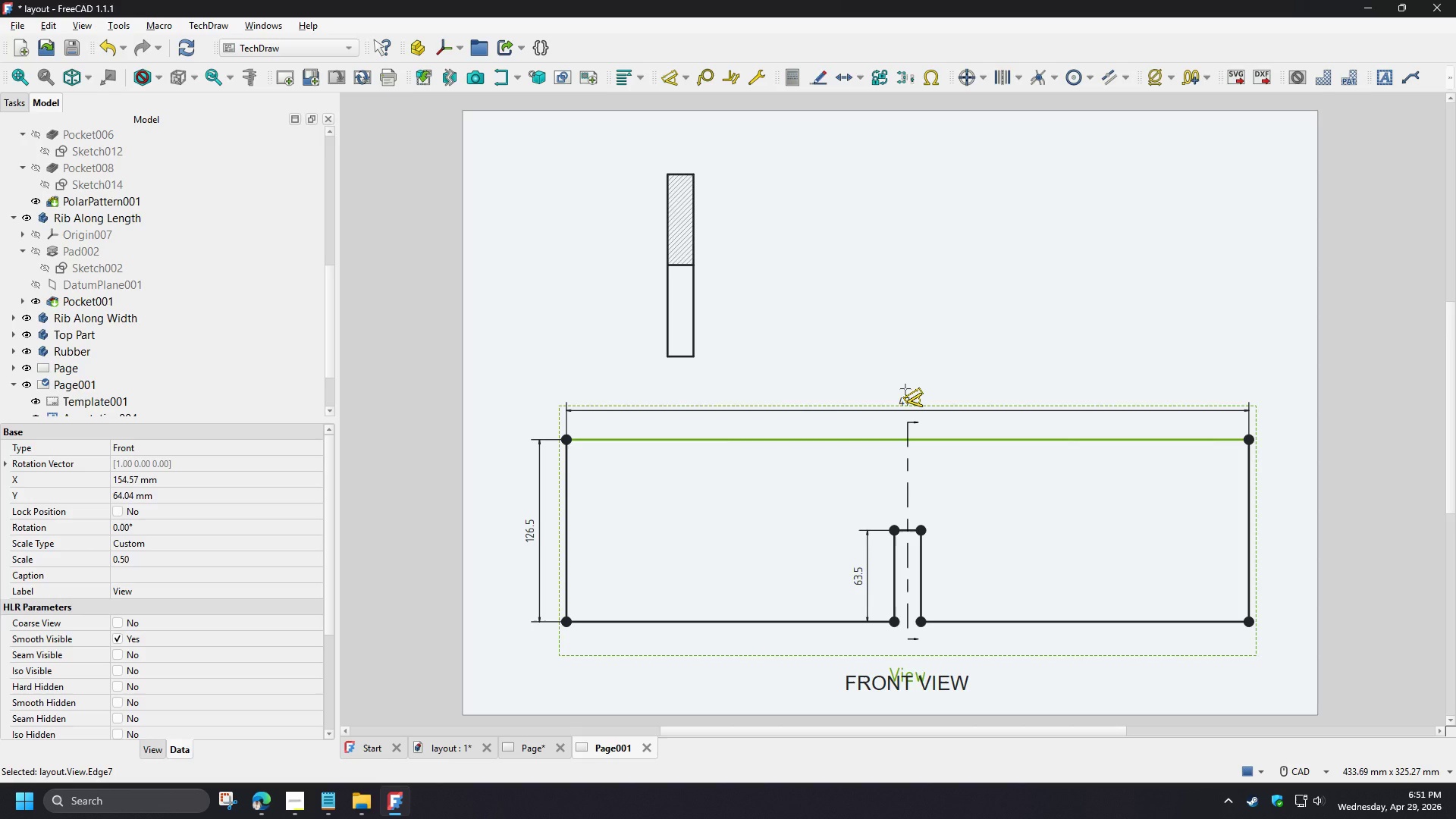 
left_click([905, 389])
 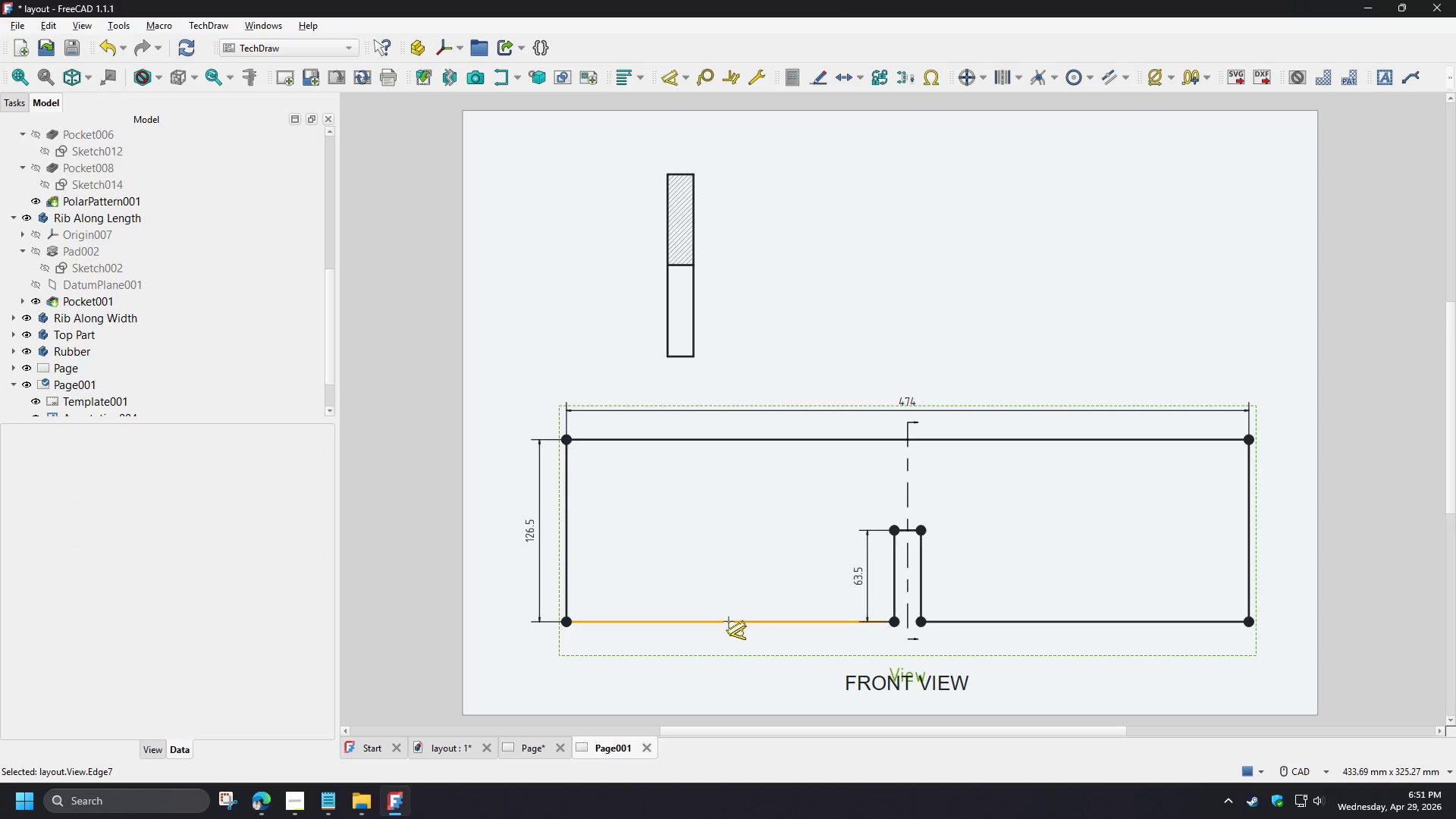 
left_click_drag(start_coordinate=[729, 621], to_coordinate=[730, 629])
 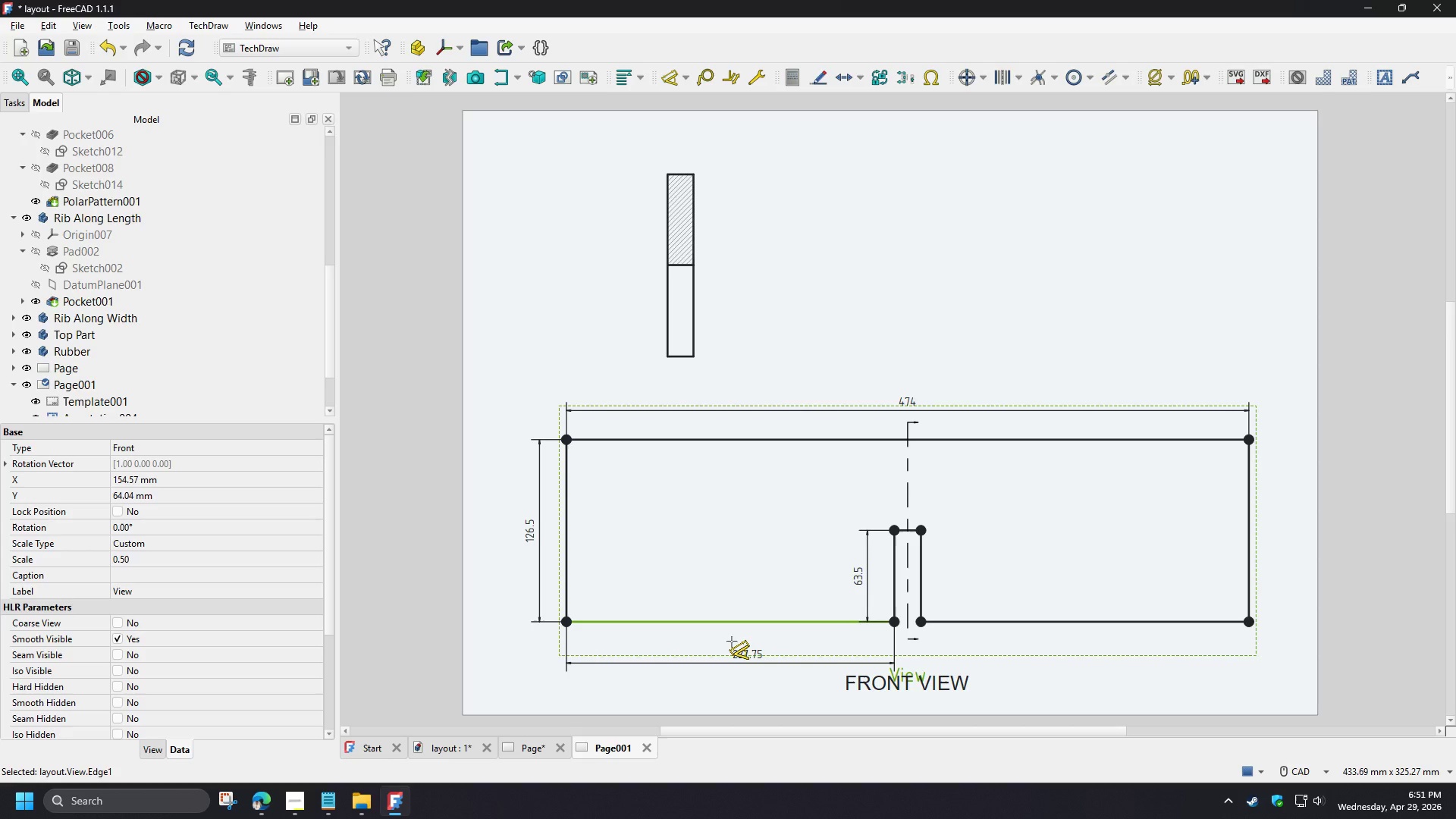 
left_click([732, 642])
 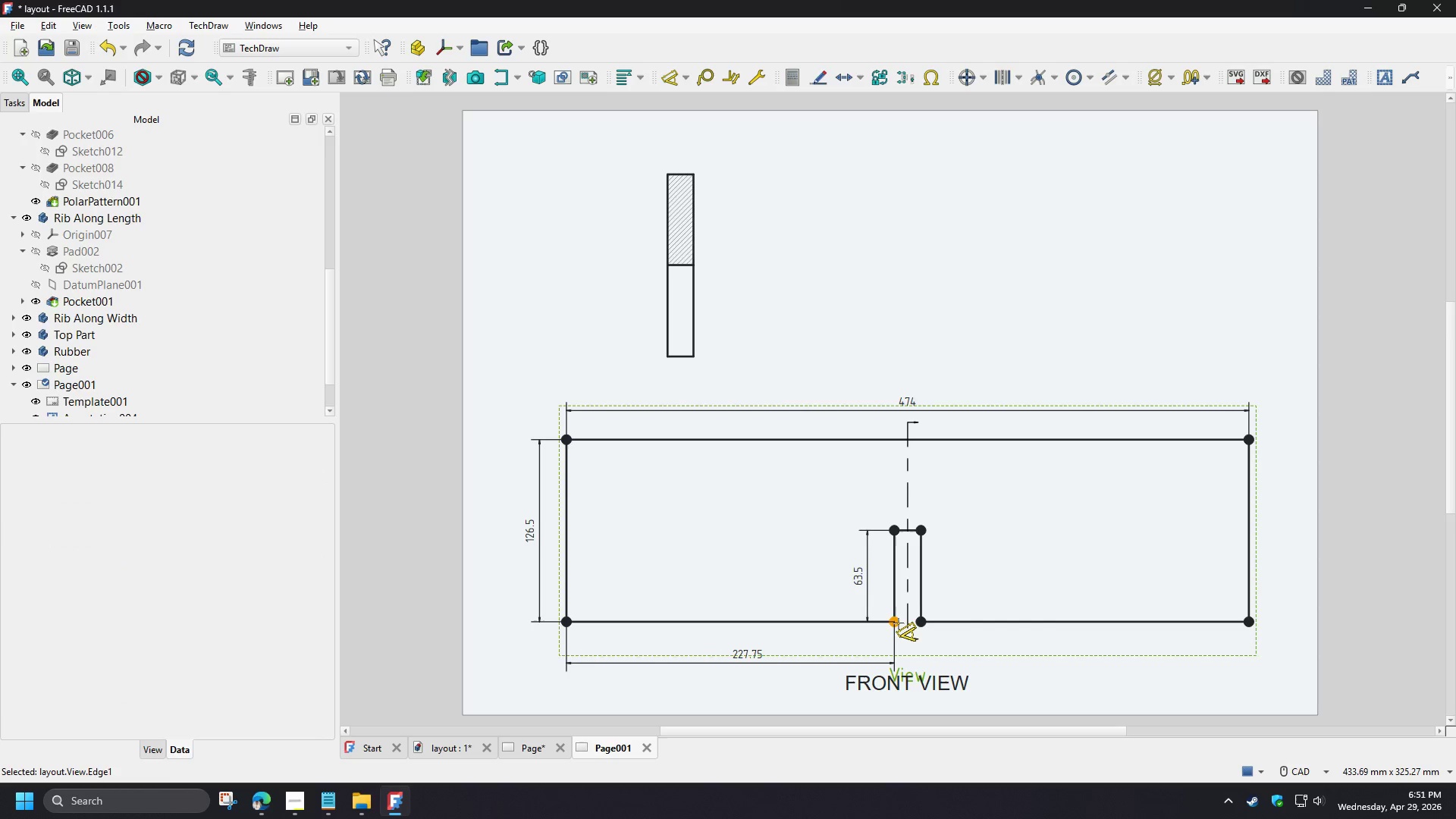 
left_click([899, 623])
 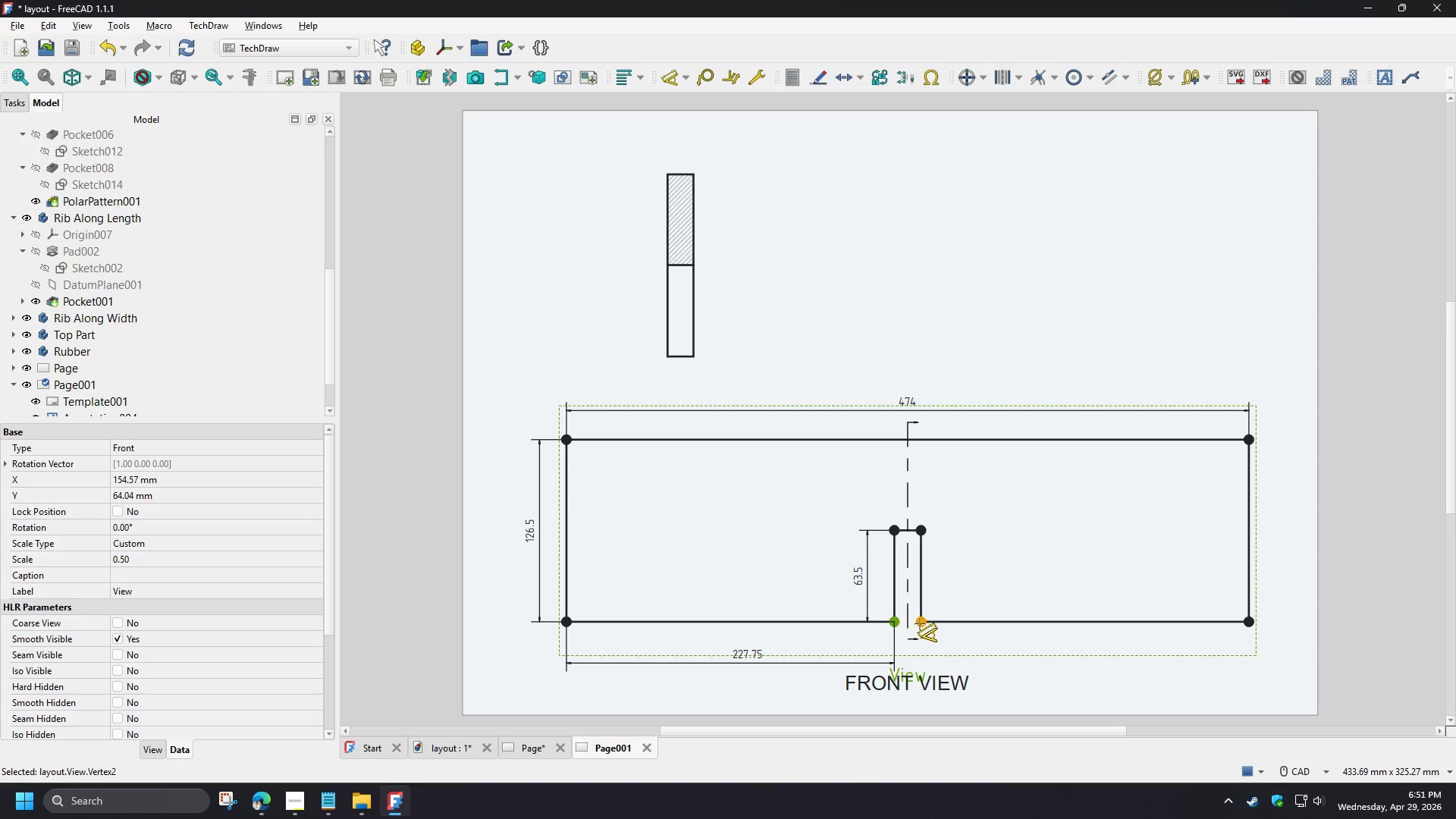 
left_click([920, 624])
 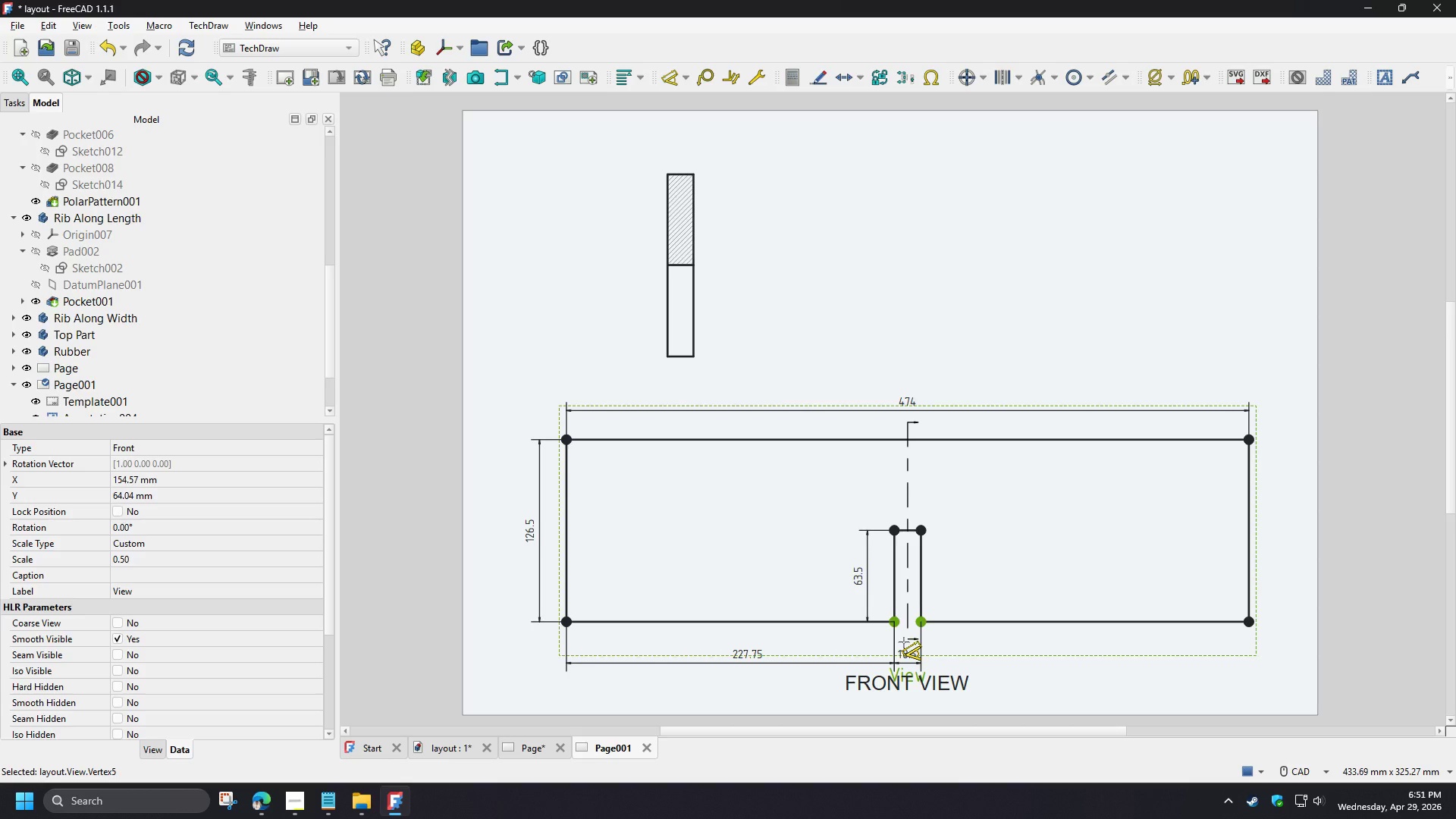 
left_click([904, 642])
 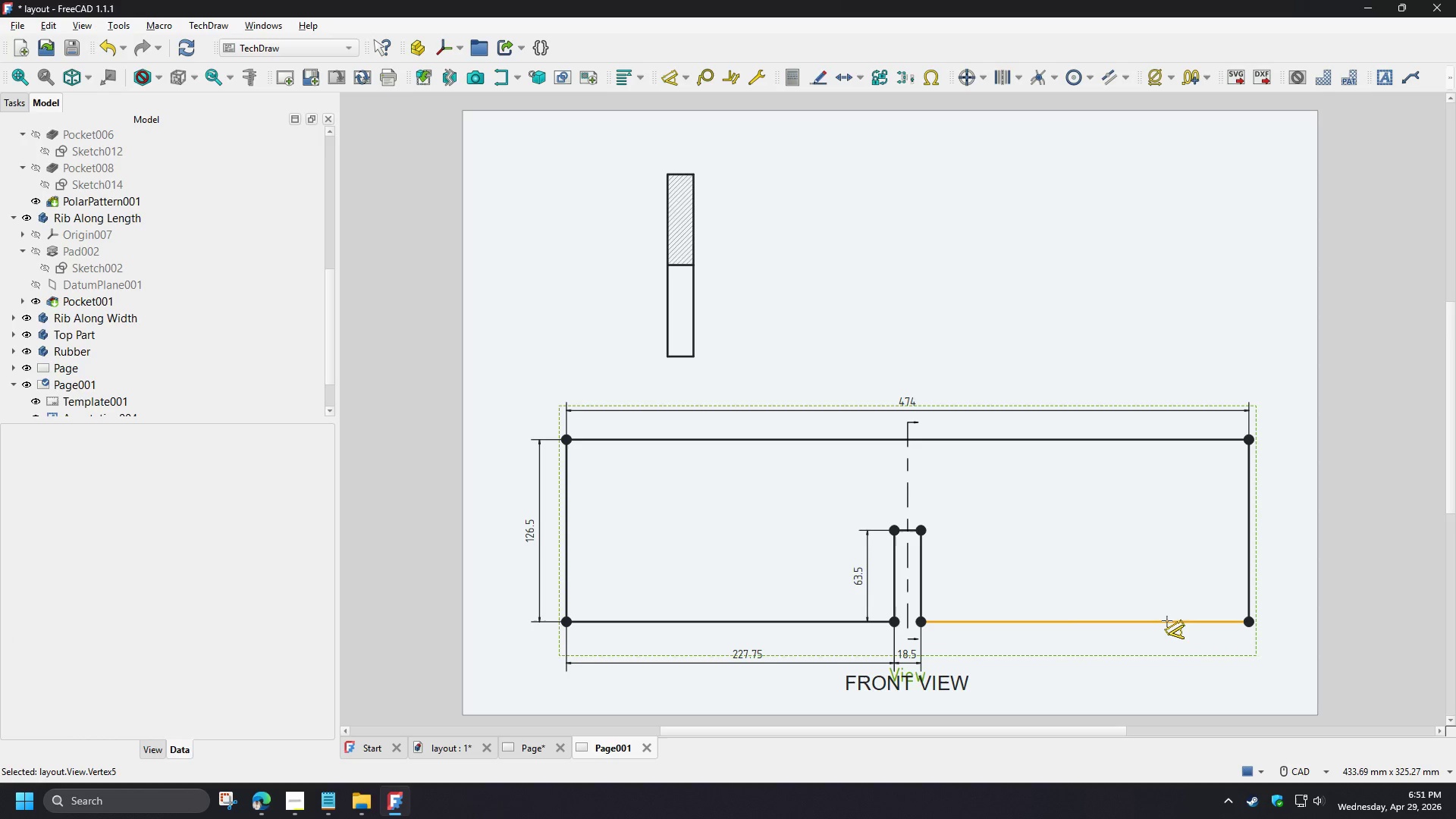 
left_click([1165, 621])
 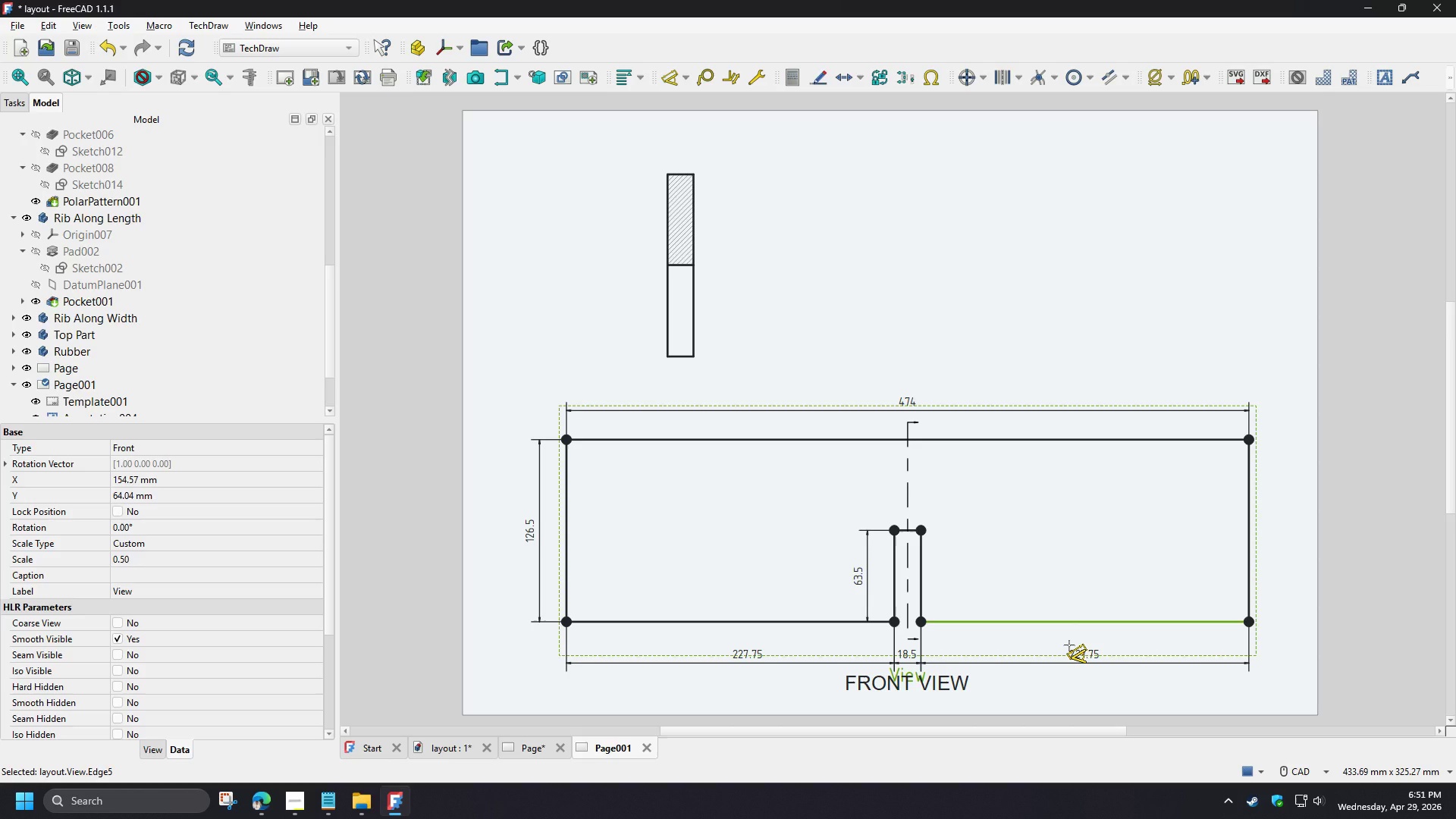 
left_click([1069, 645])
 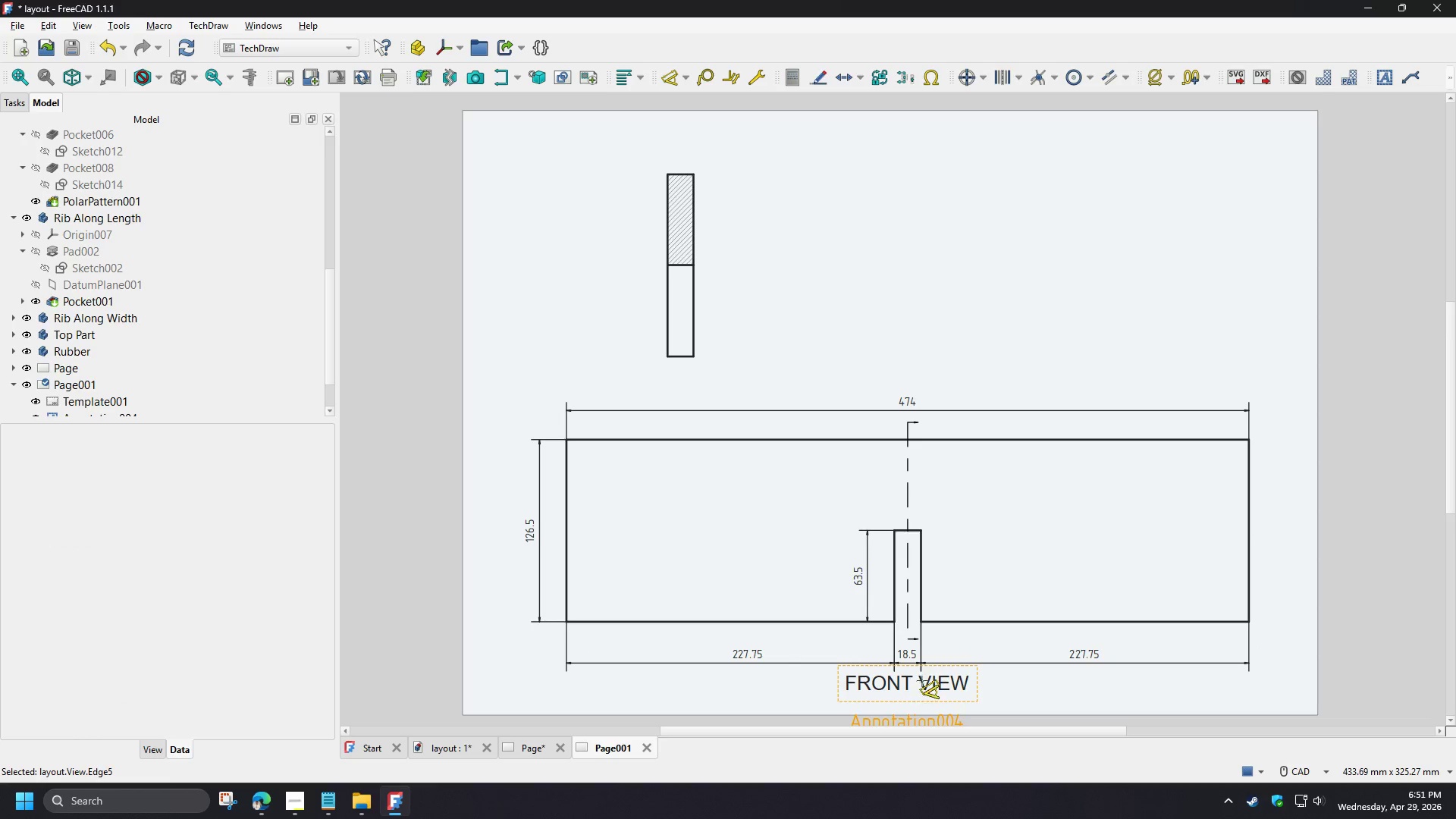 
right_click([1021, 673])
 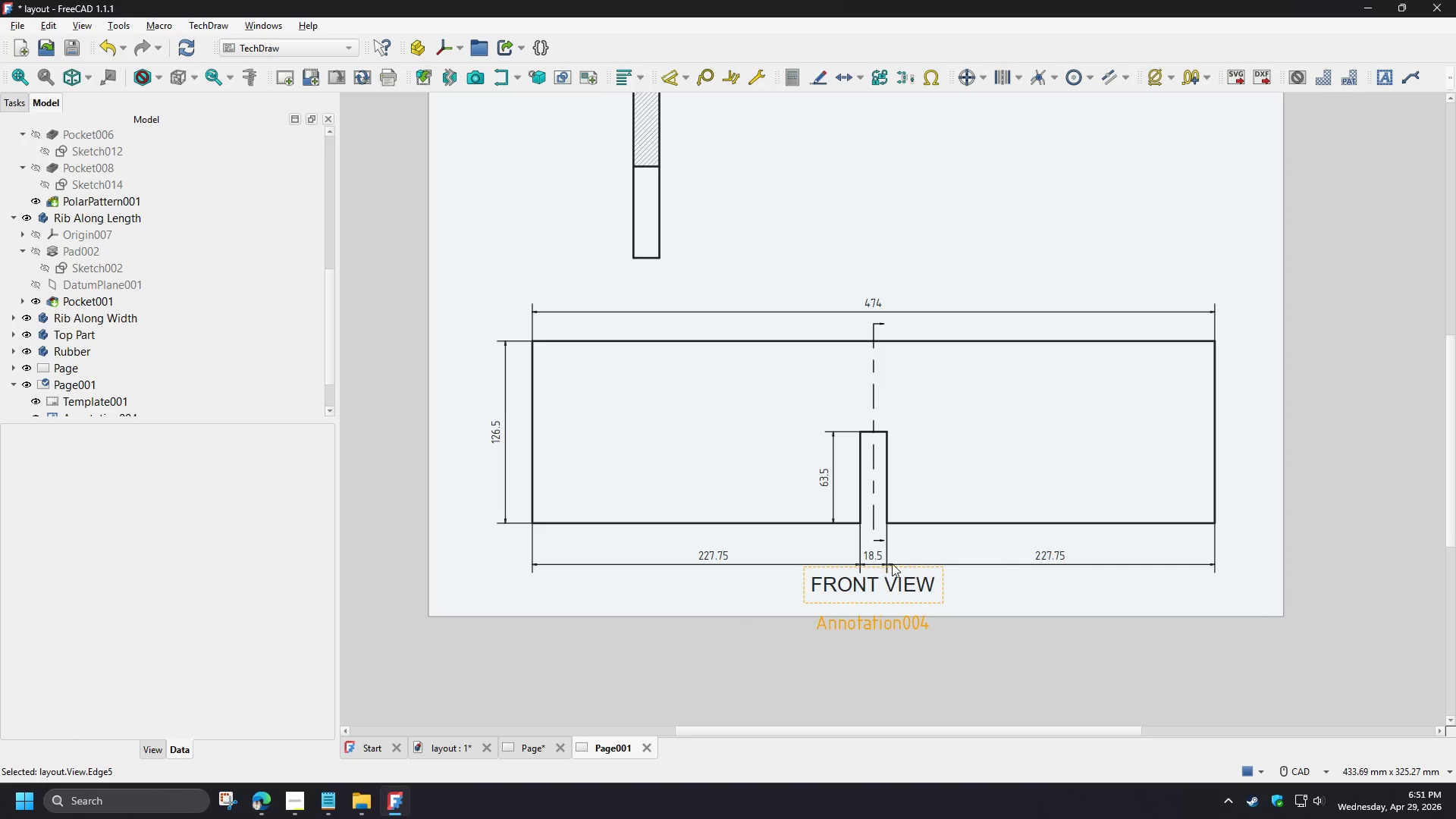 
left_click_drag(start_coordinate=[892, 562], to_coordinate=[892, 549])
 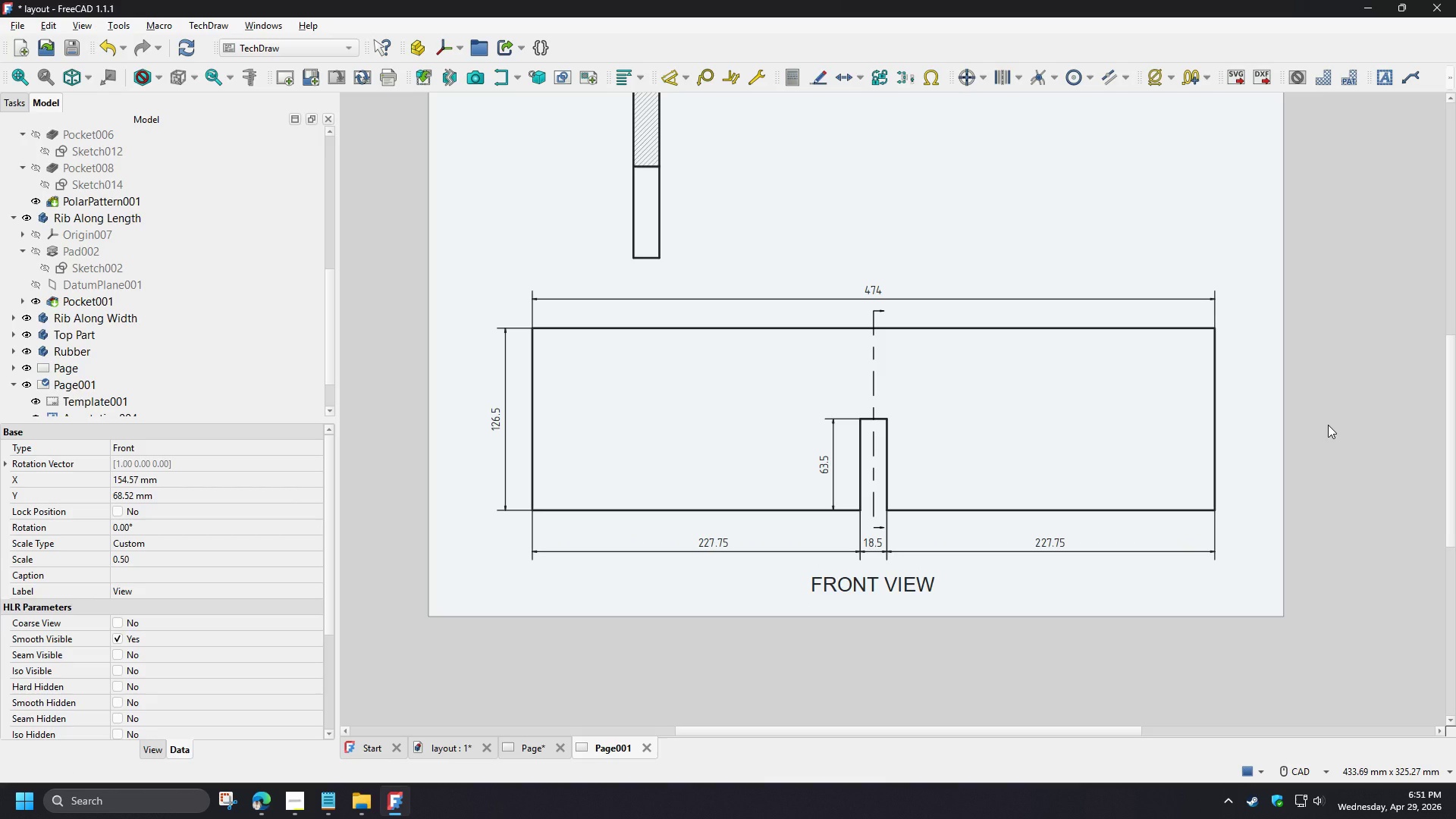 
wait(6.92)
 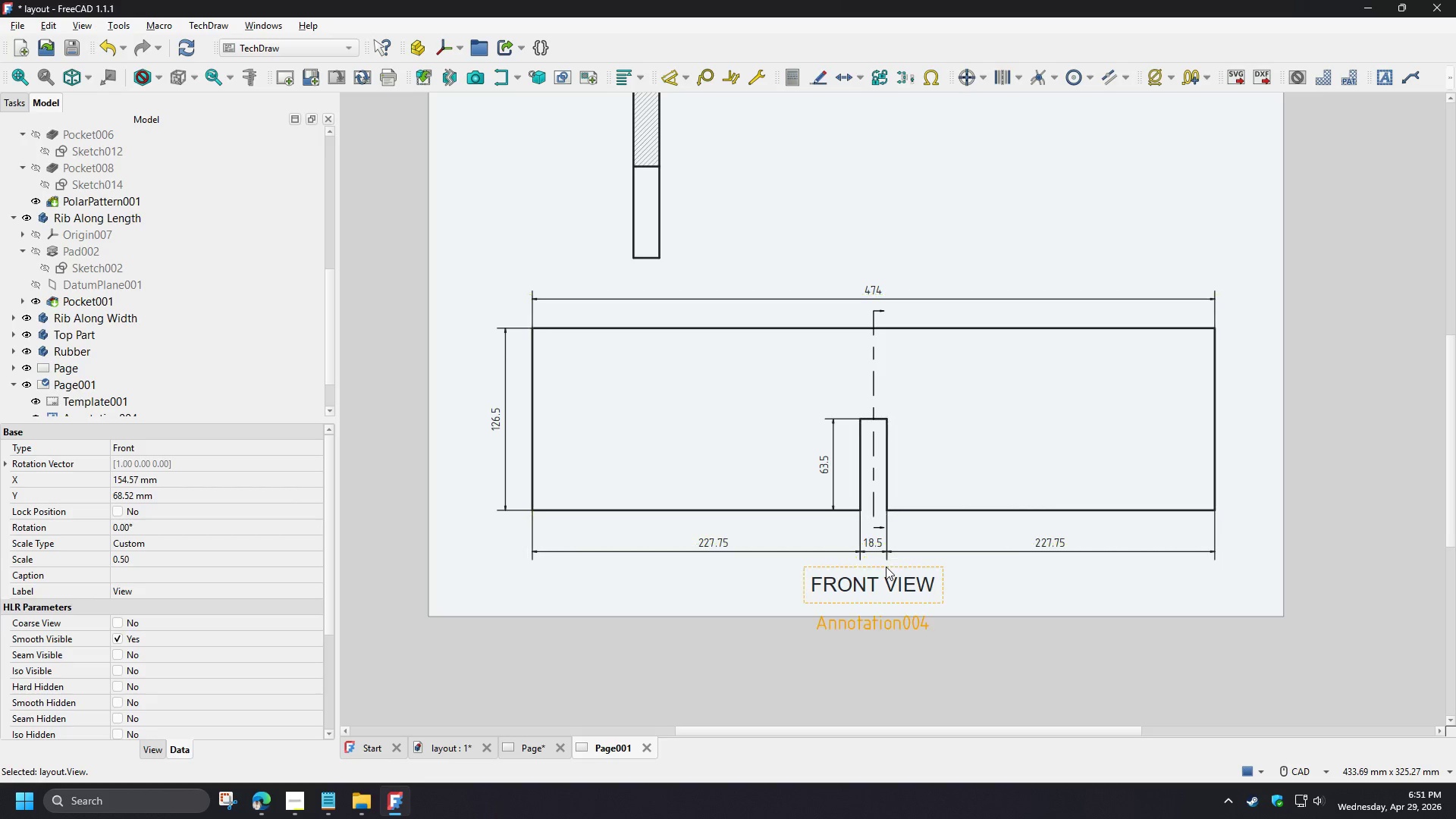 
left_click([1216, 394])
 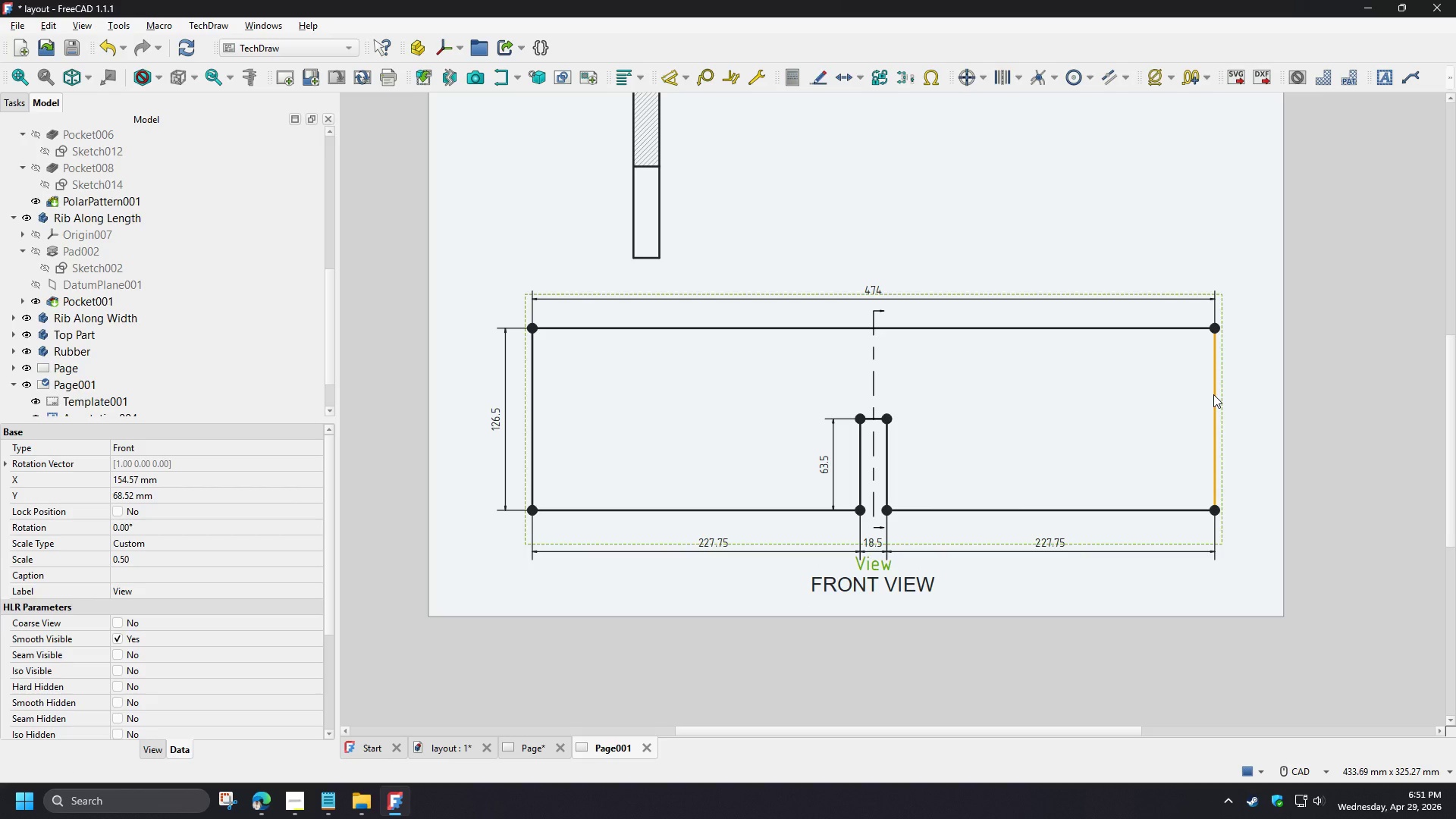 
left_click([1213, 394])
 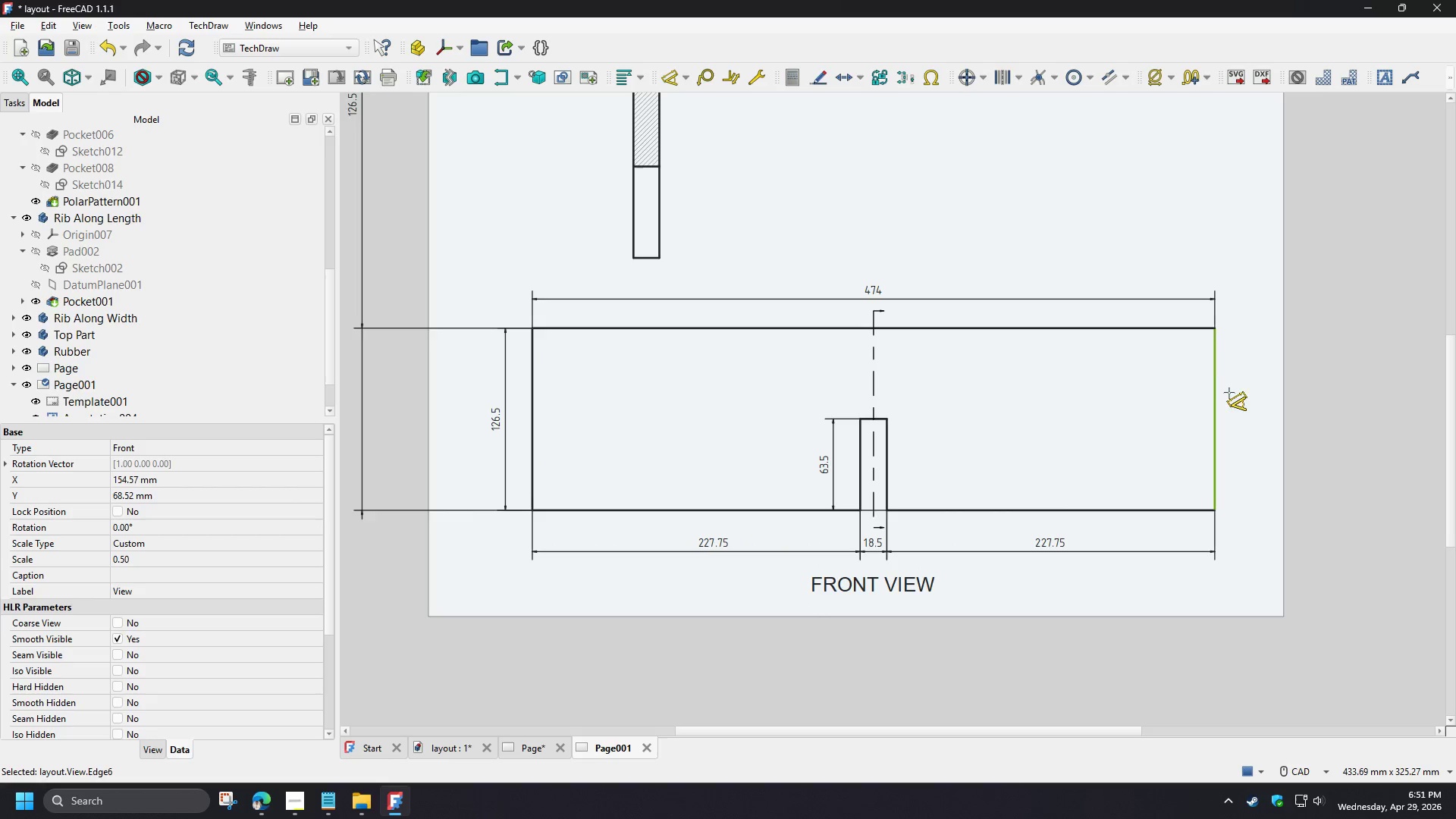 
key(D)
 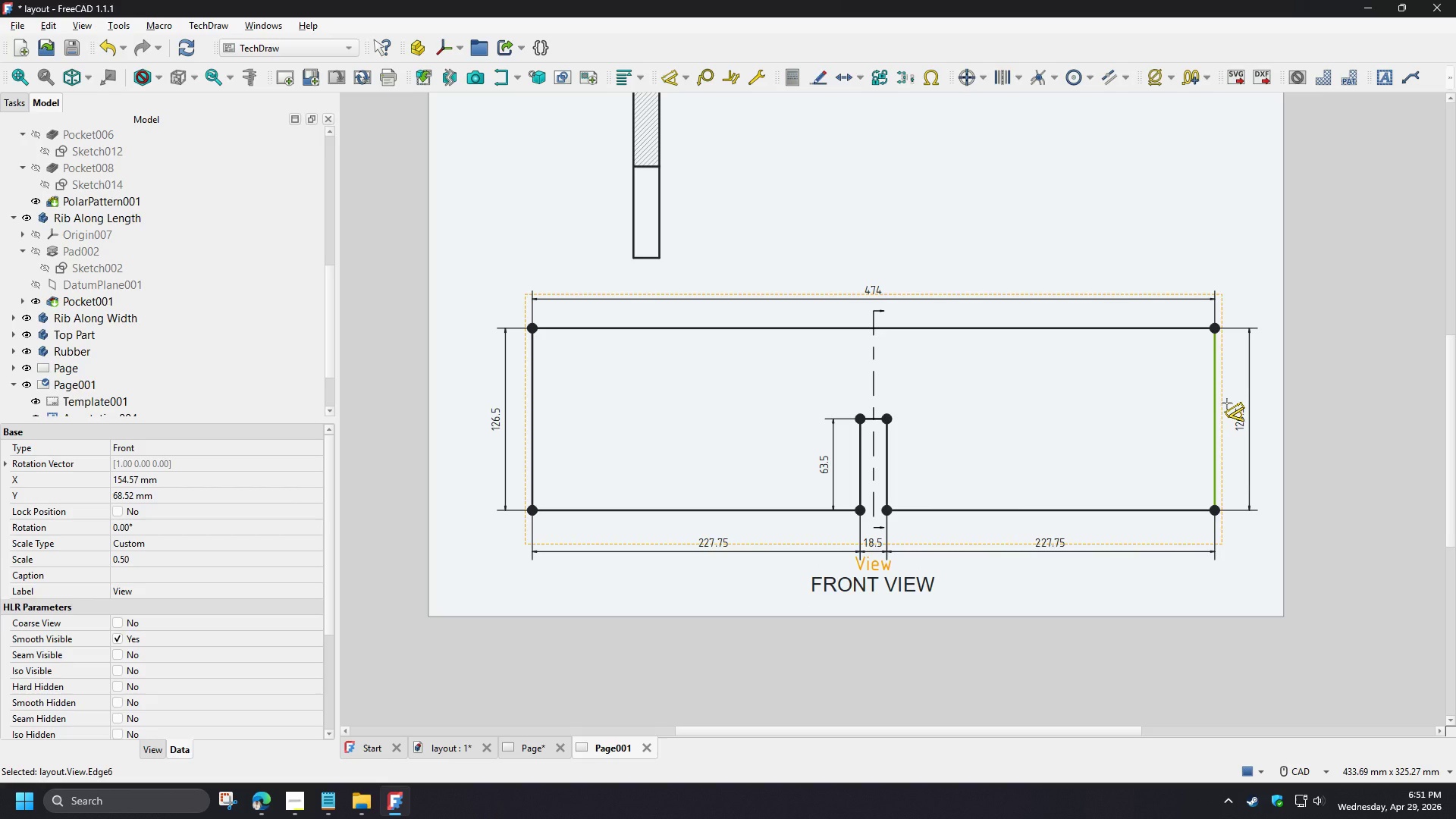 
left_click([1227, 403])
 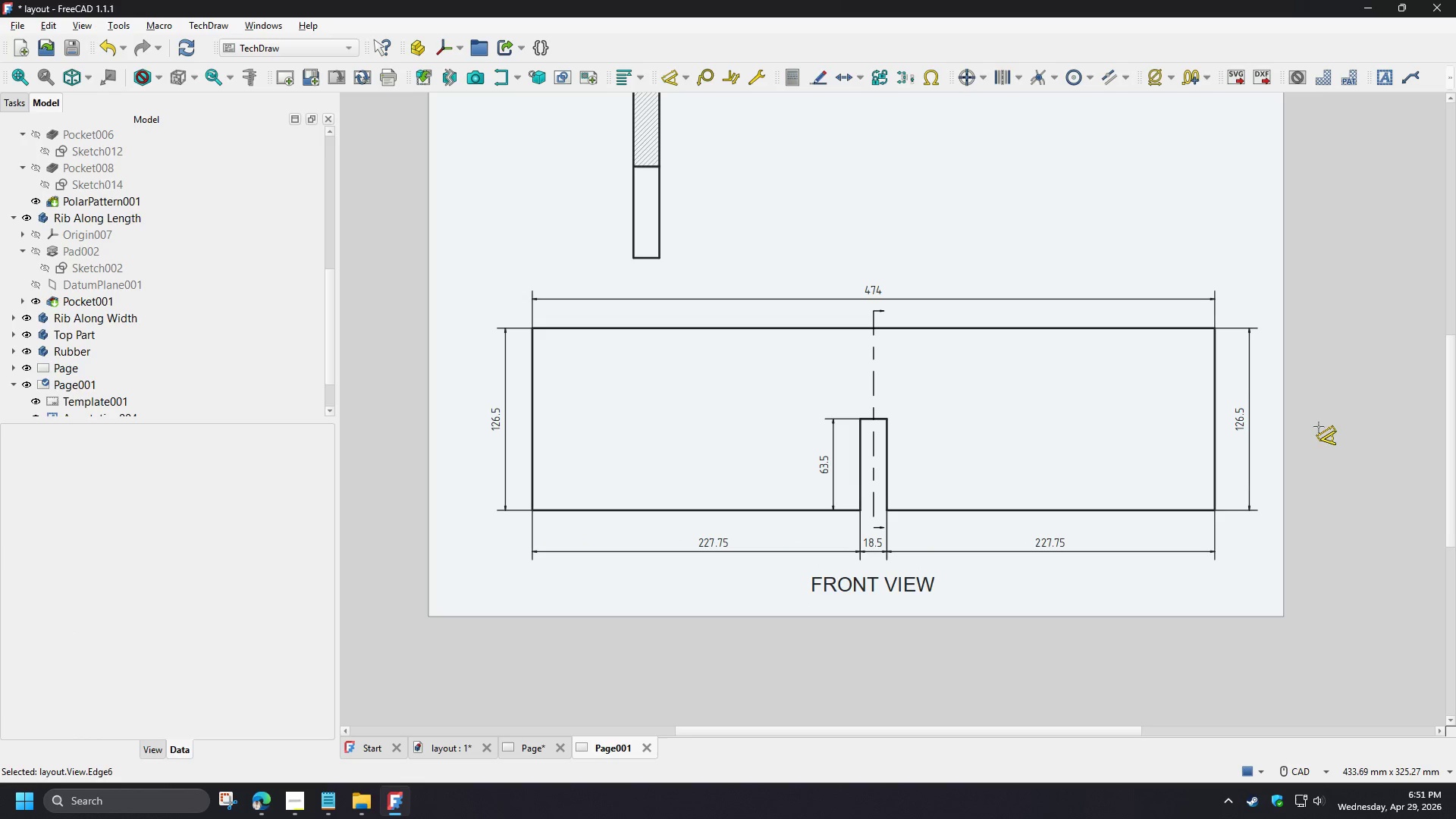 
right_click([1320, 428])
 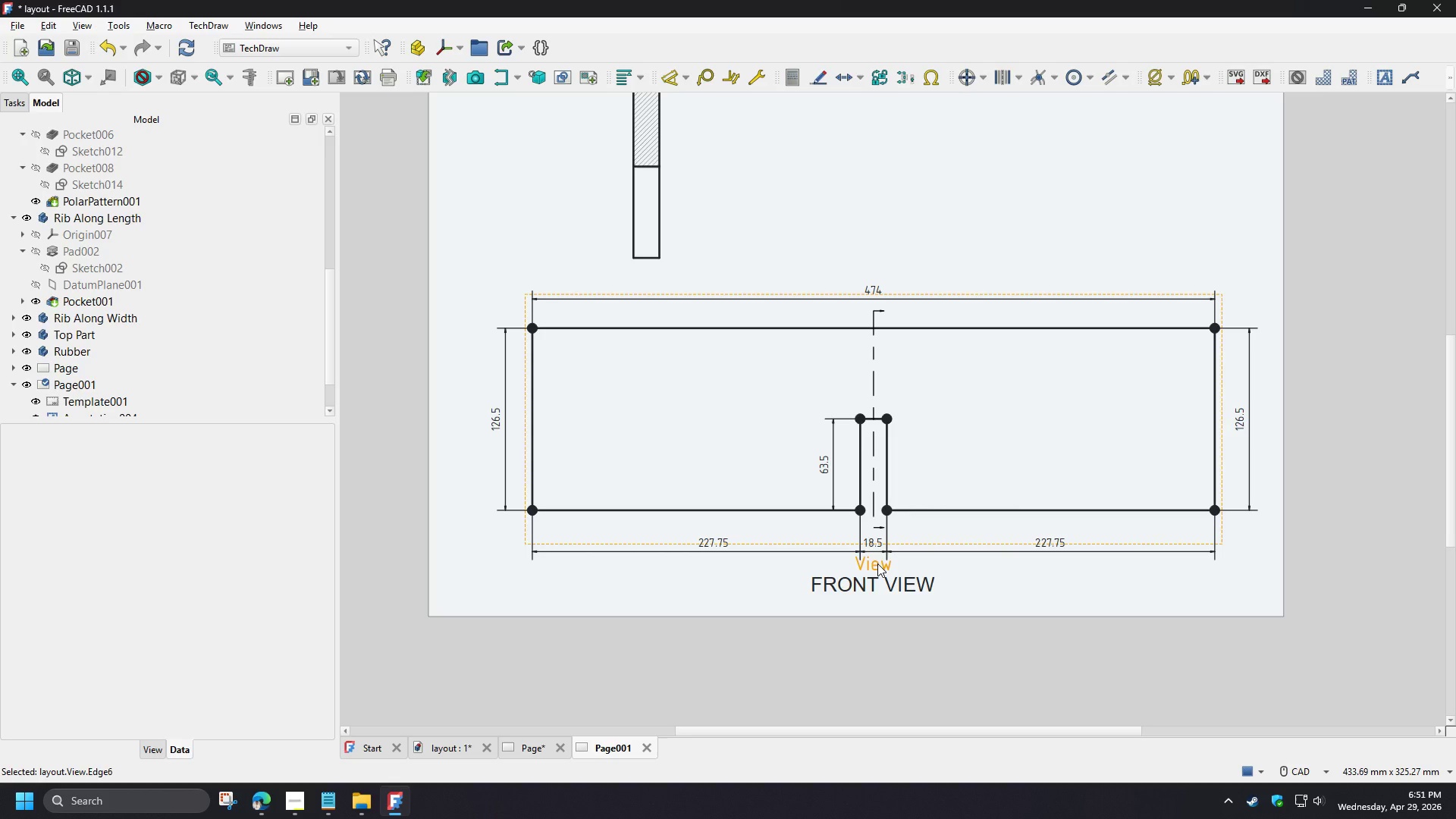 
left_click_drag(start_coordinate=[877, 563], to_coordinate=[863, 563])
 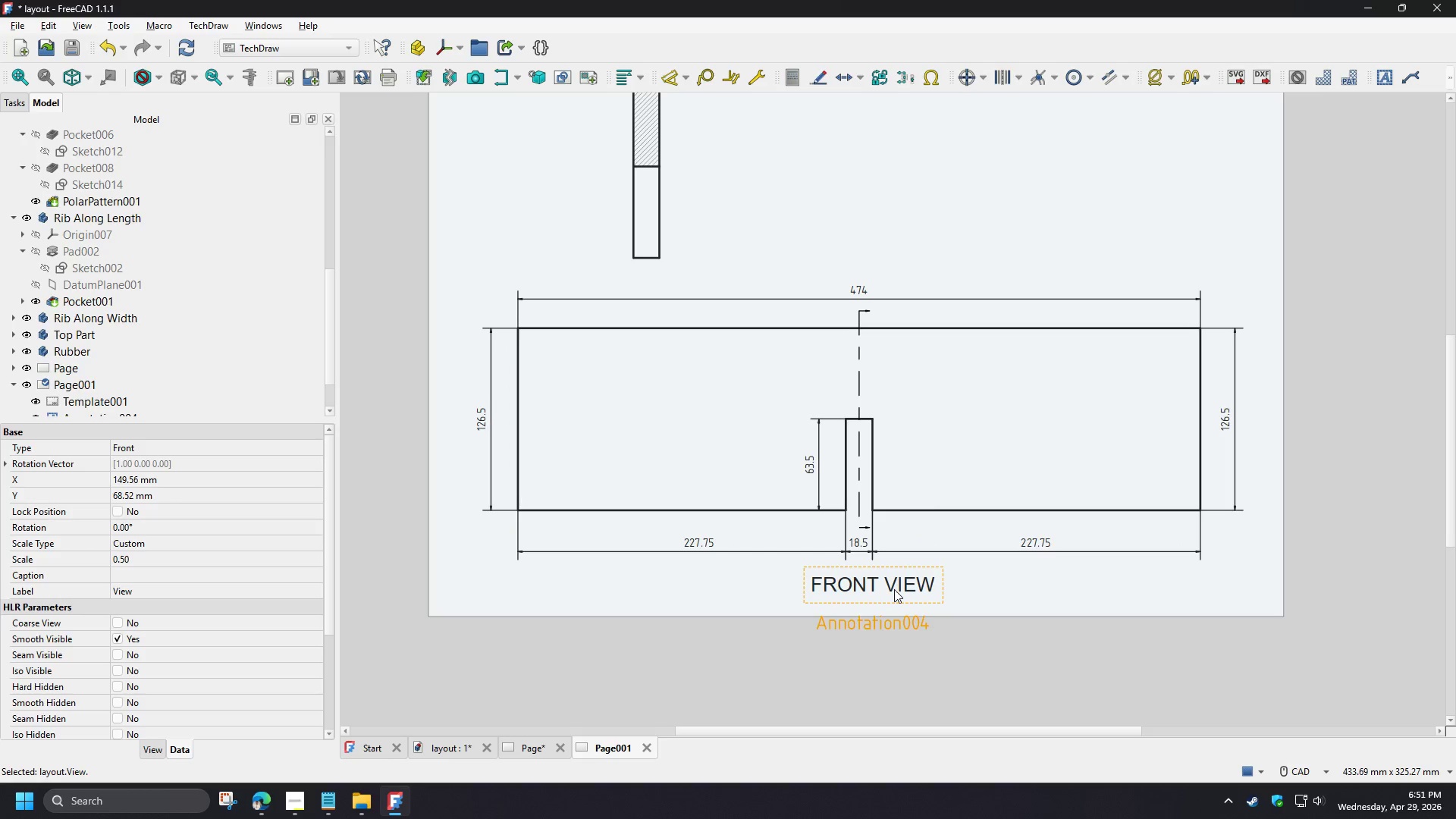 
left_click_drag(start_coordinate=[894, 589], to_coordinate=[878, 587])
 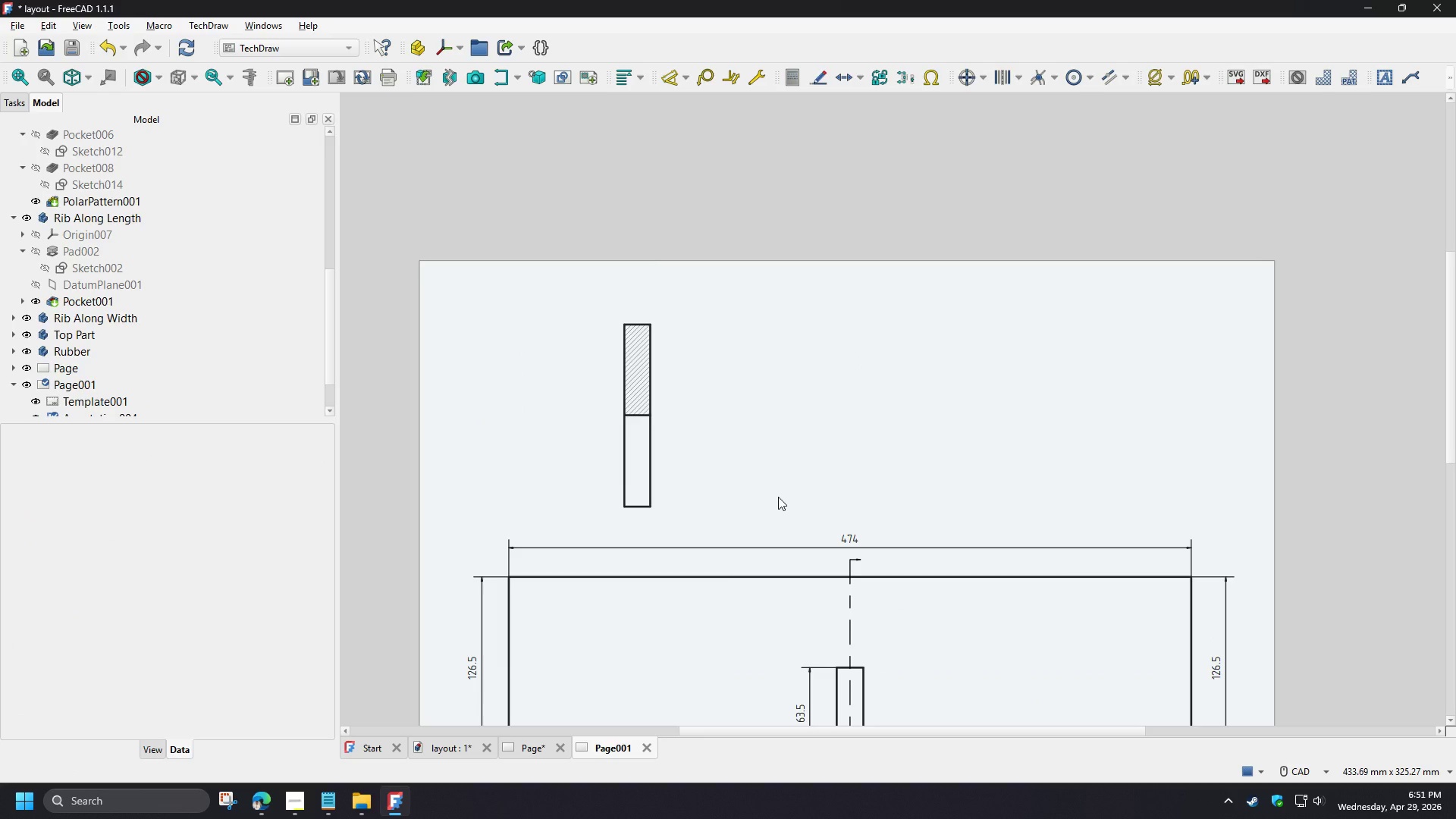 
wait(14.92)
 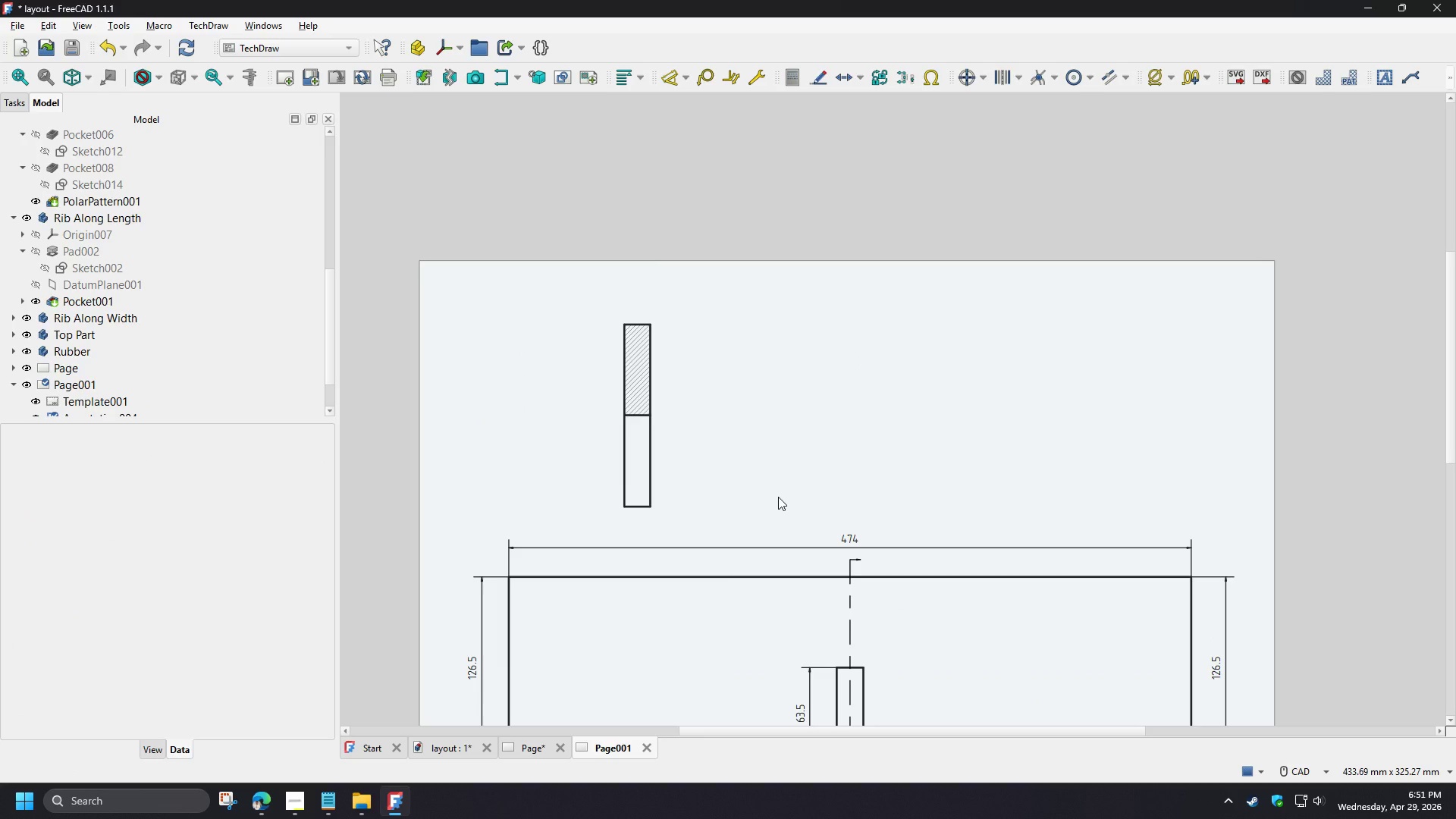 
left_click([1384, 79])
 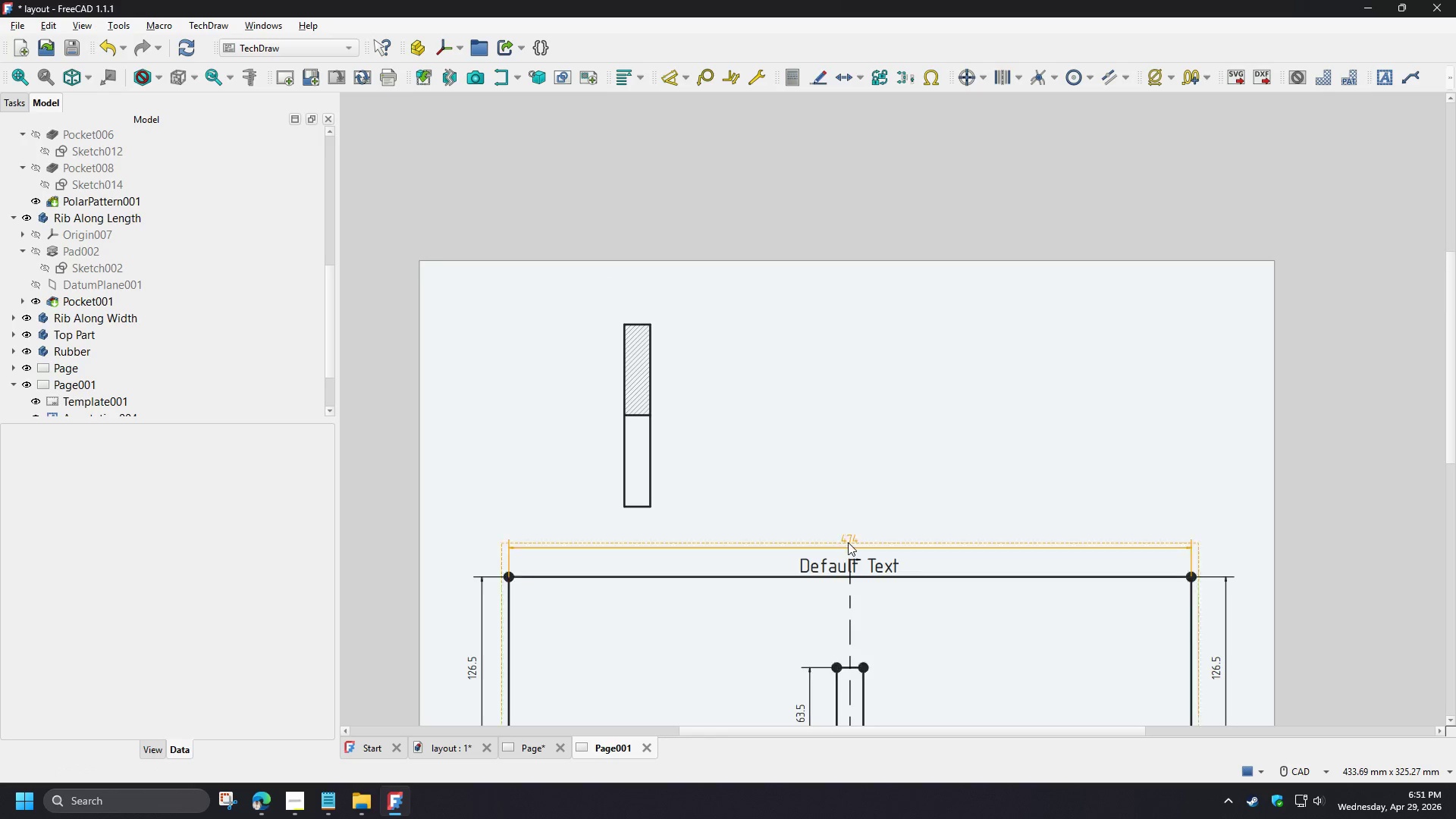 
left_click_drag(start_coordinate=[833, 566], to_coordinate=[493, 402])
 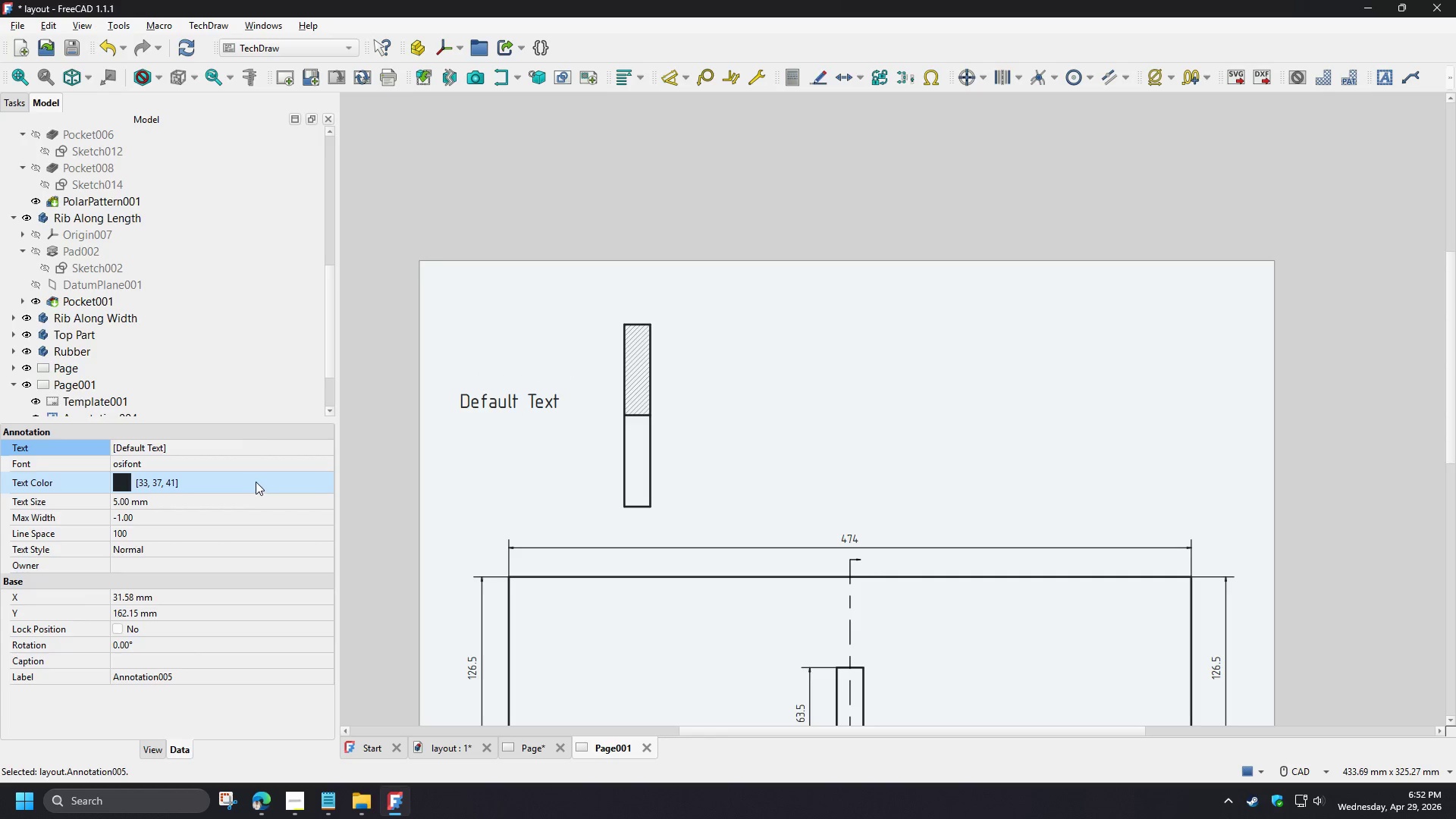 
left_click([260, 466])
 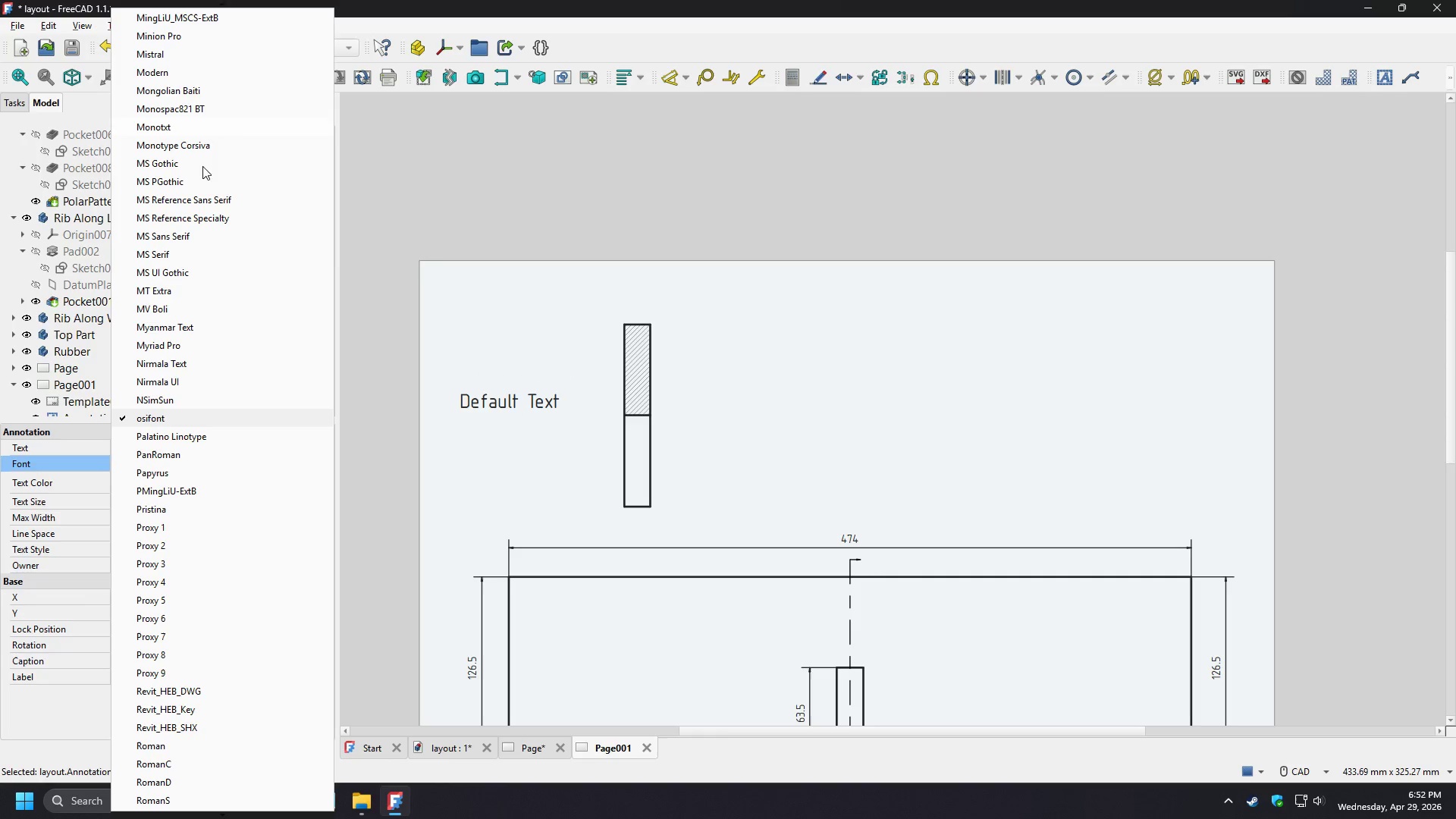 
scroll: coordinate [185, 259], scroll_direction: up, amount: 3.0
 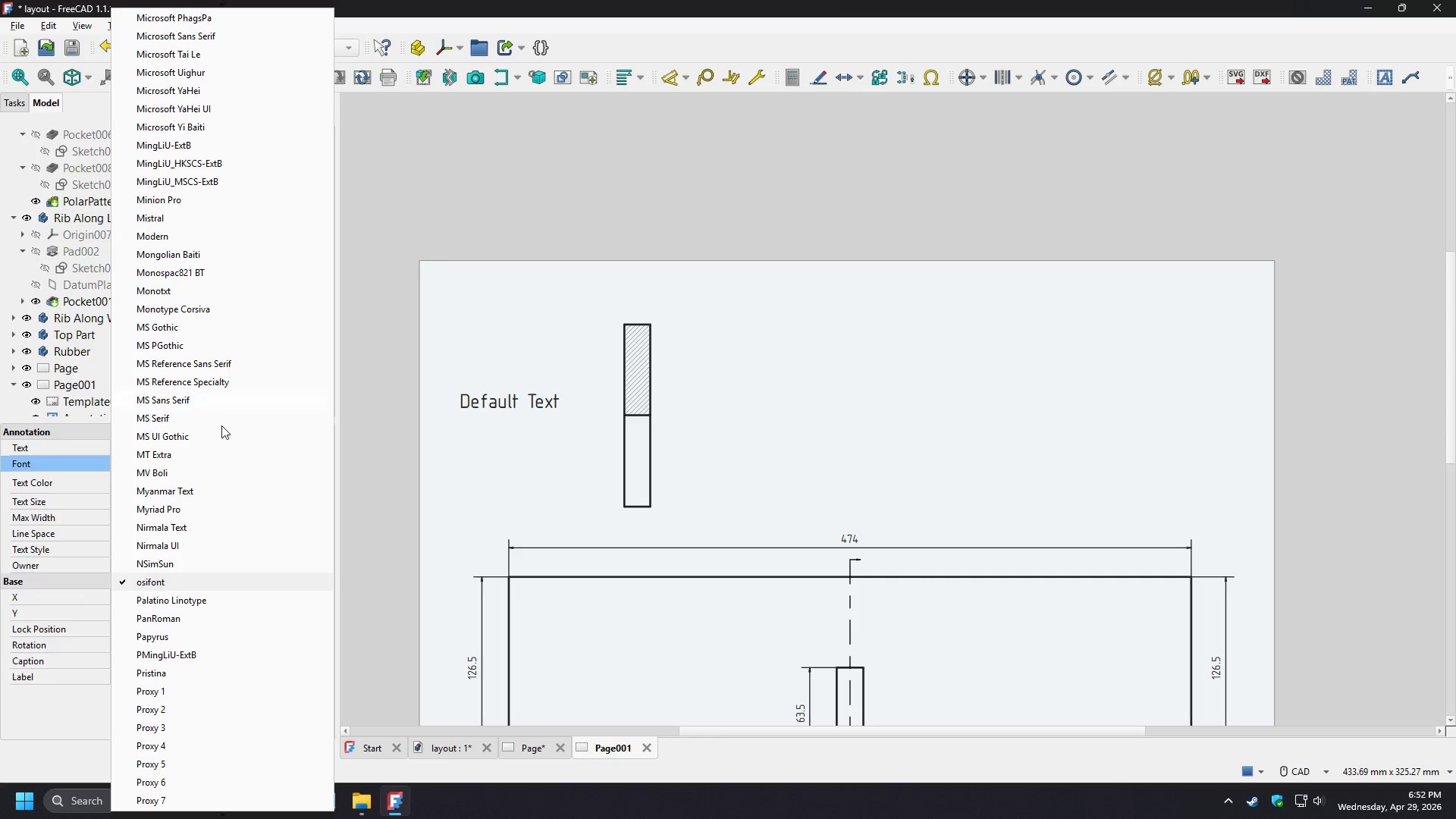 
type(ar)
 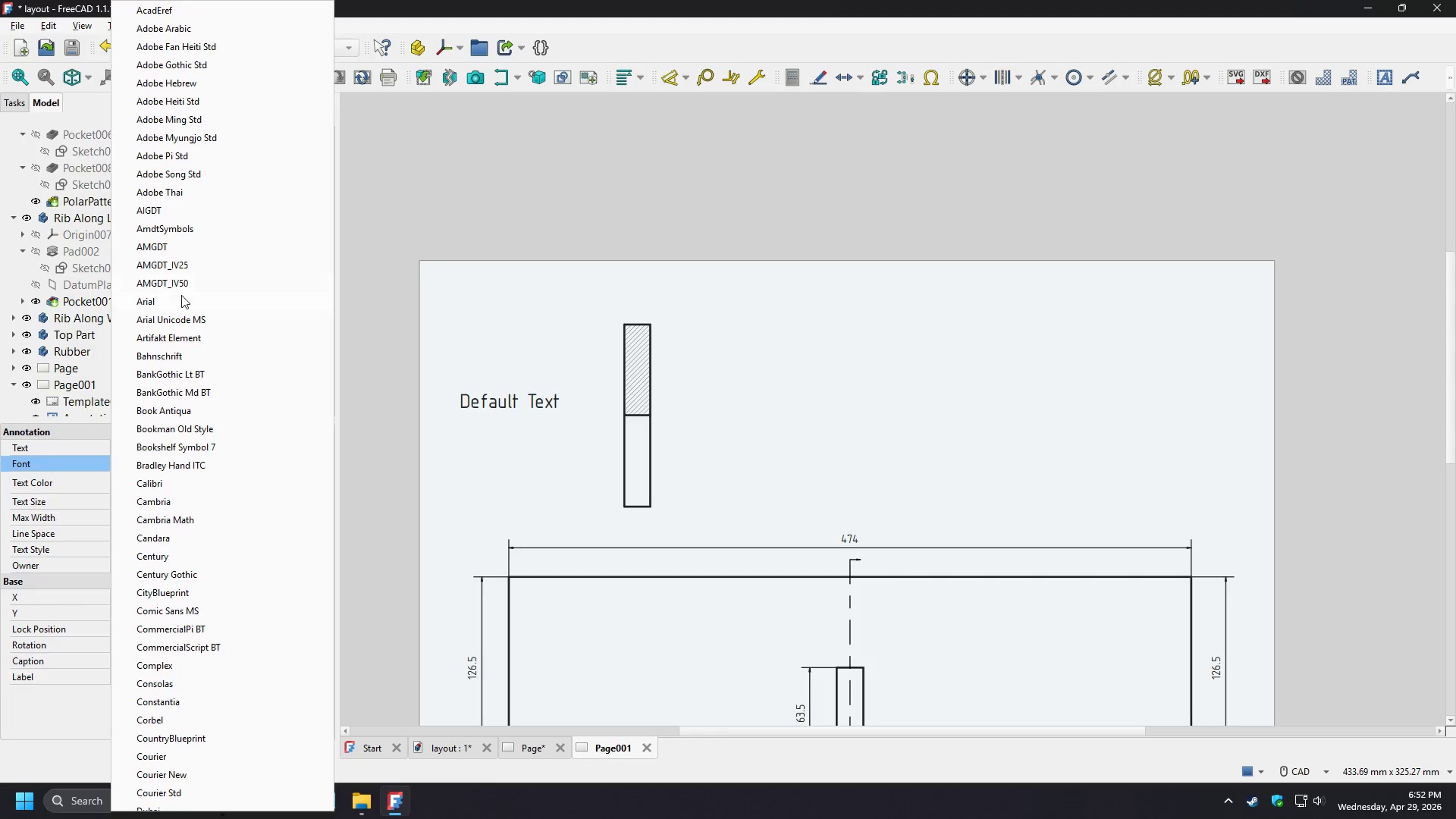 
scroll: coordinate [212, 227], scroll_direction: up, amount: 2.0
 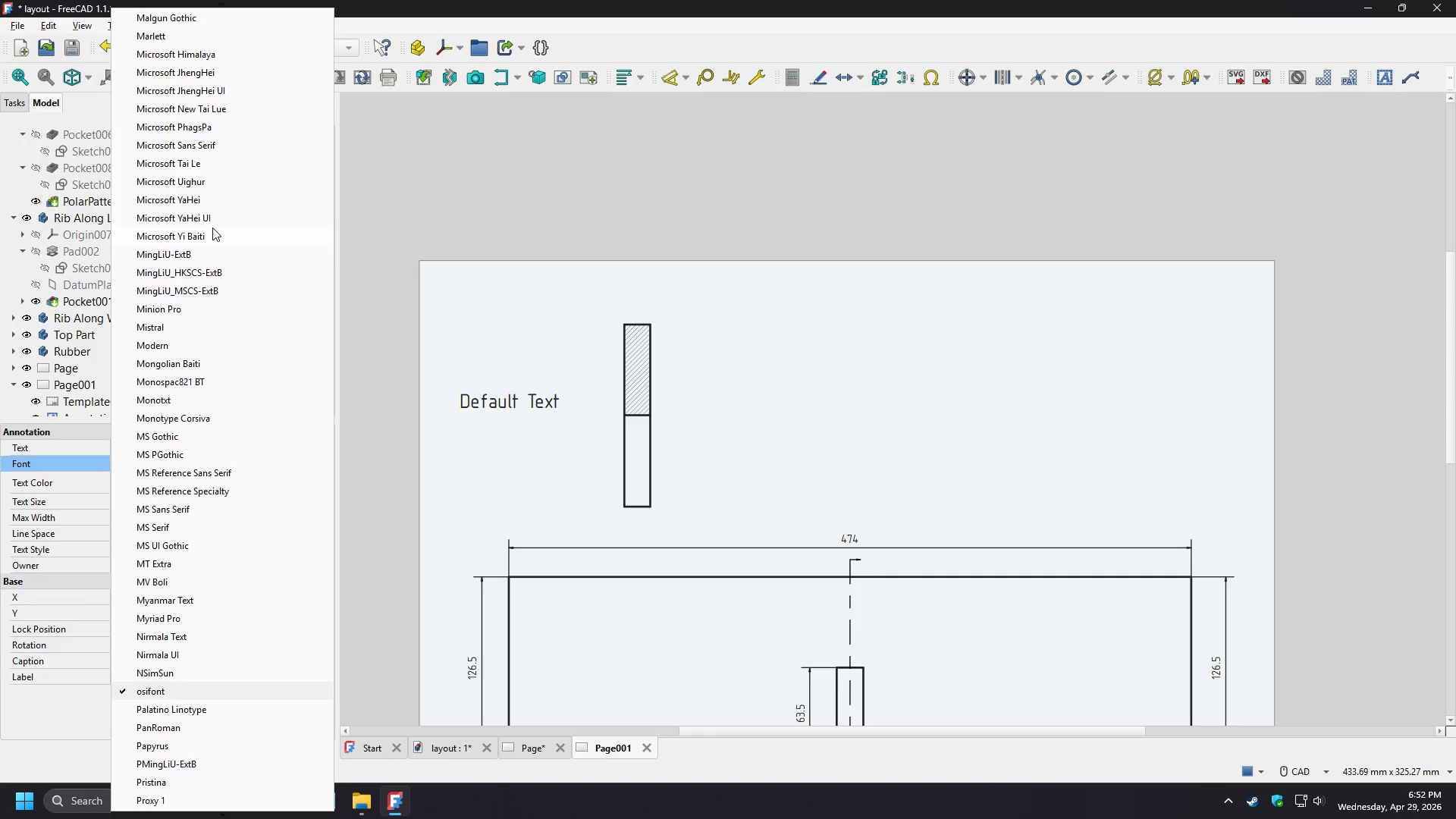 
left_click([181, 295])
 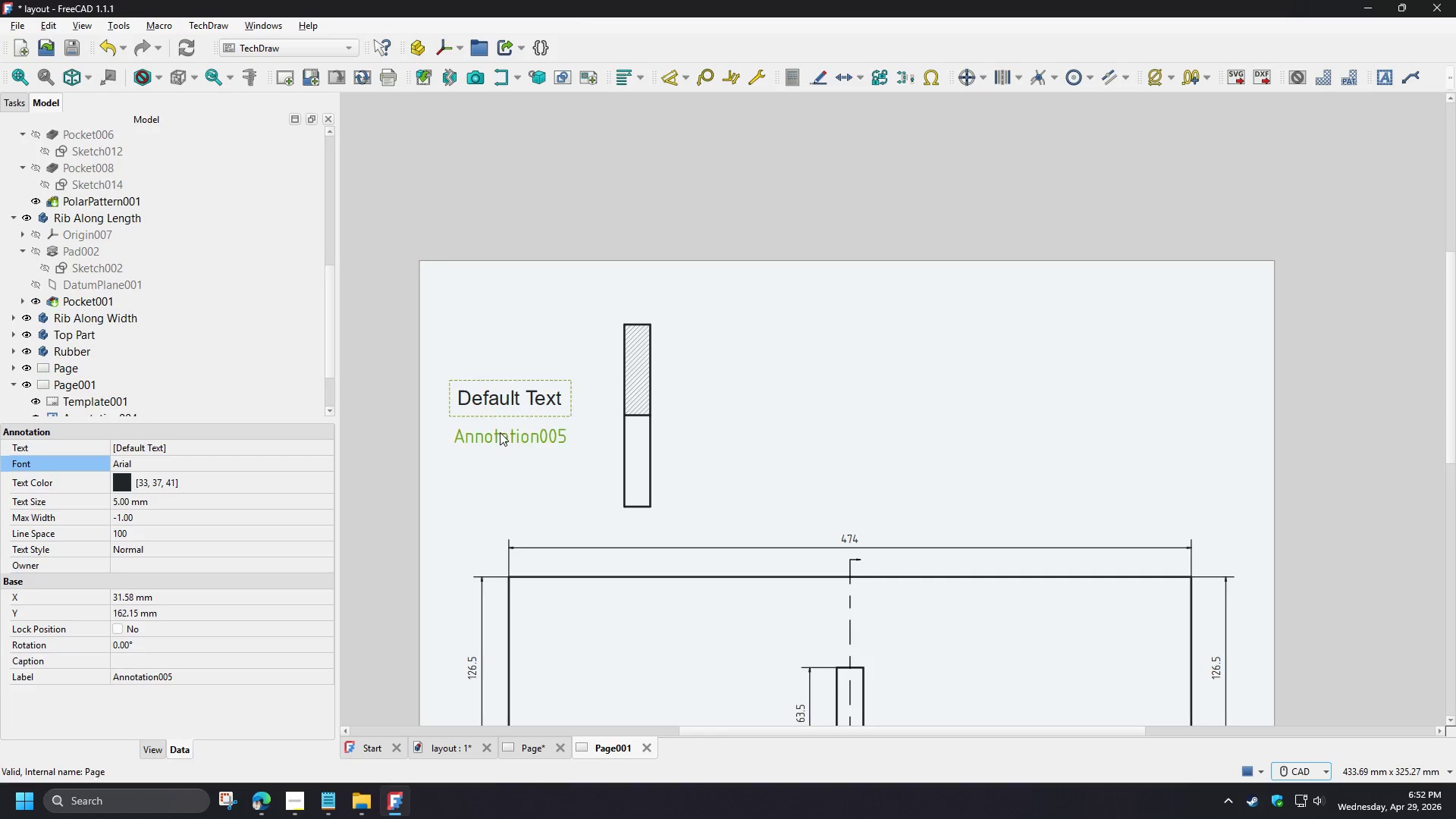 
double_click([500, 400])
 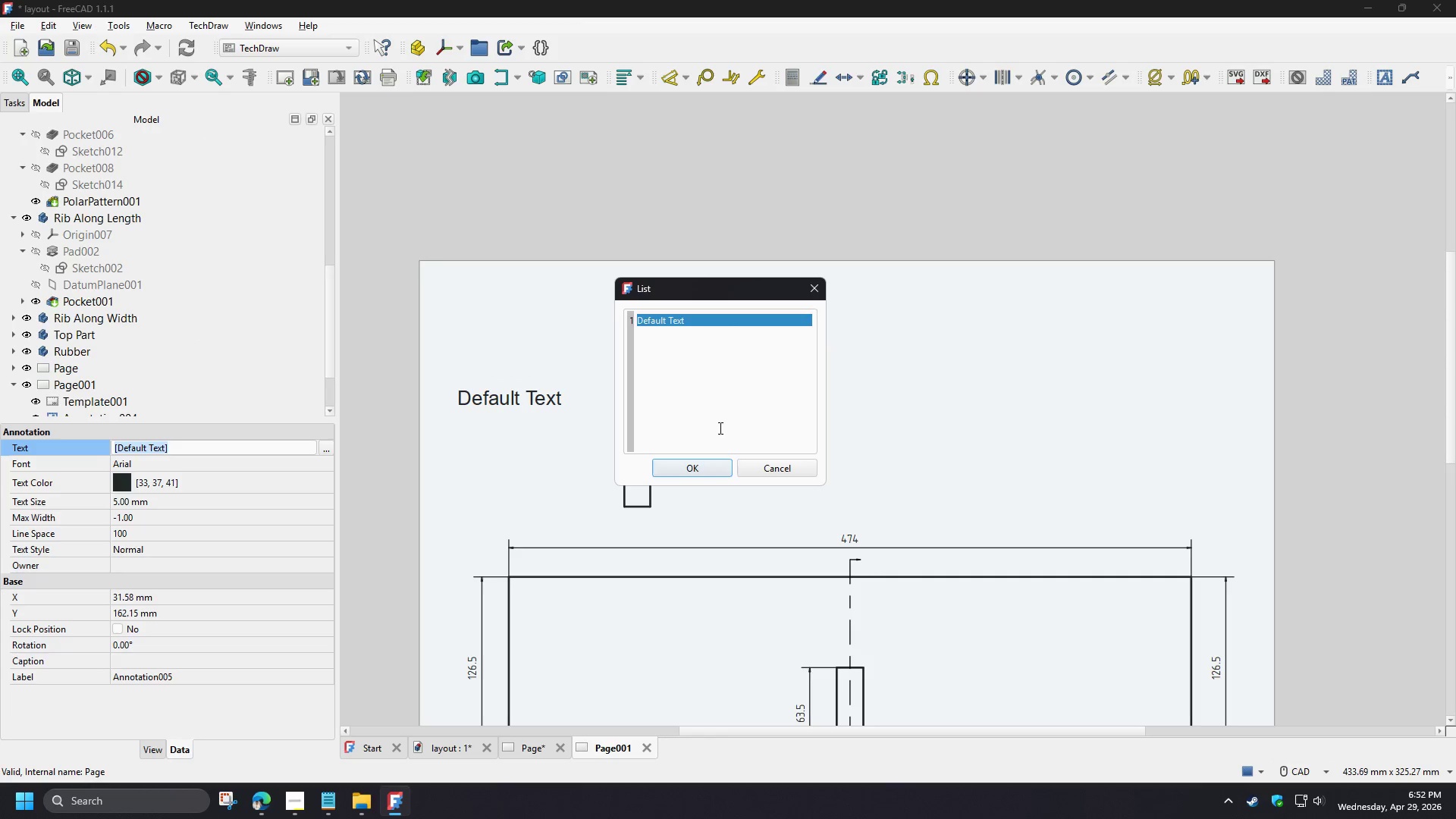 
left_click([723, 346])
 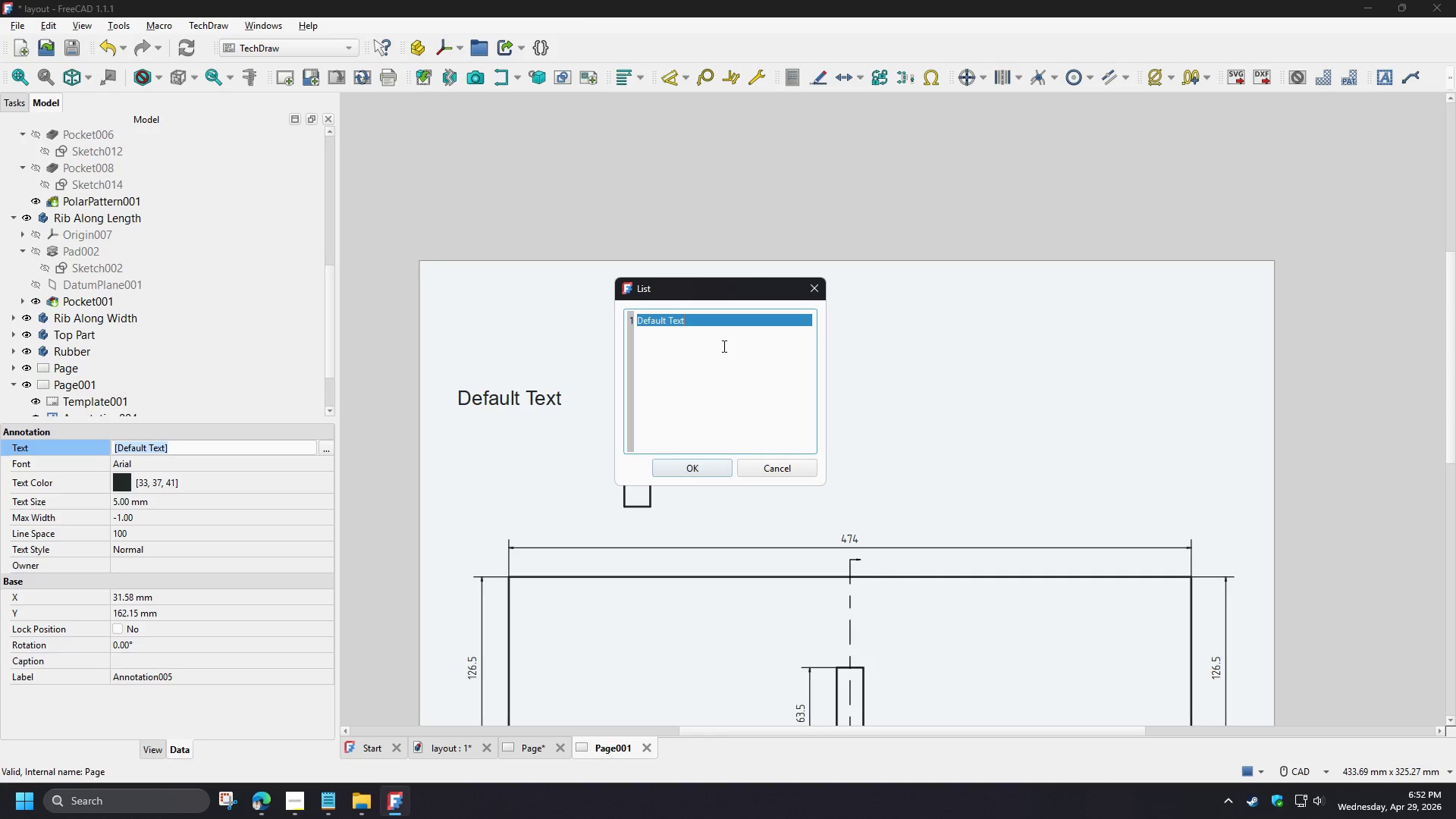 
key(Control+ControlLeft)
 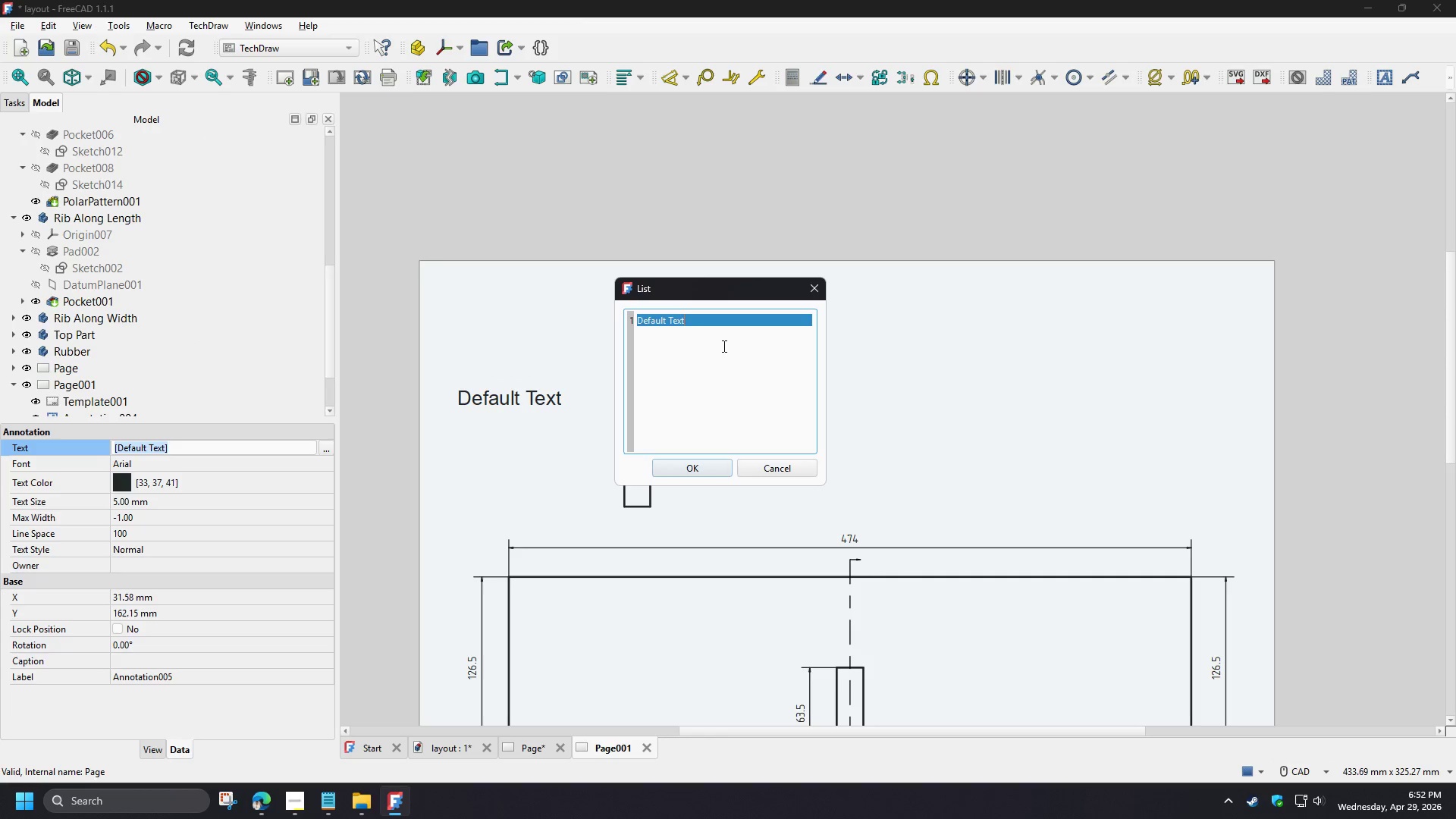 
key(Control+A)
 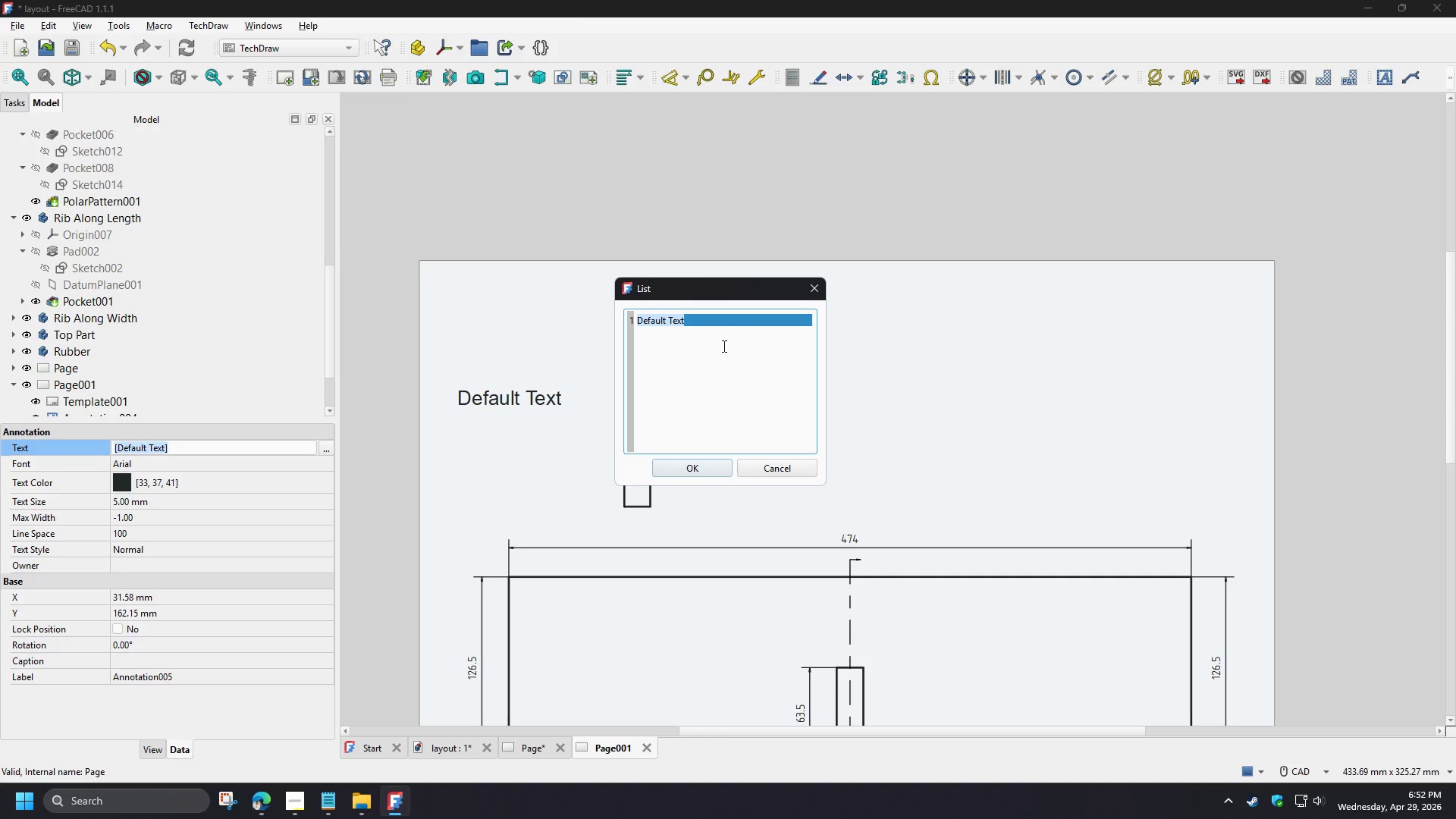 
type(SECTION PROFILE)
 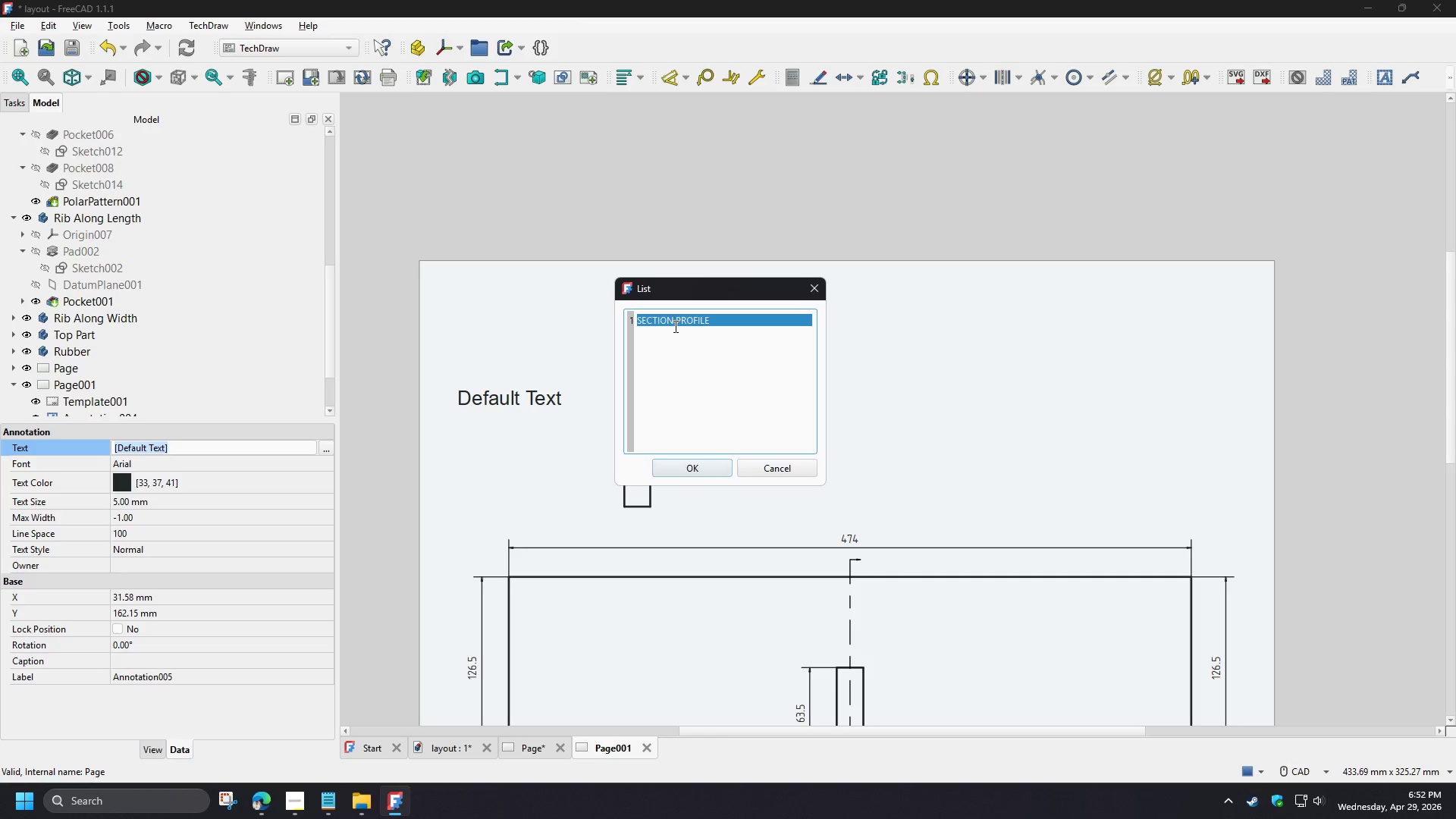 
left_click([674, 326])
 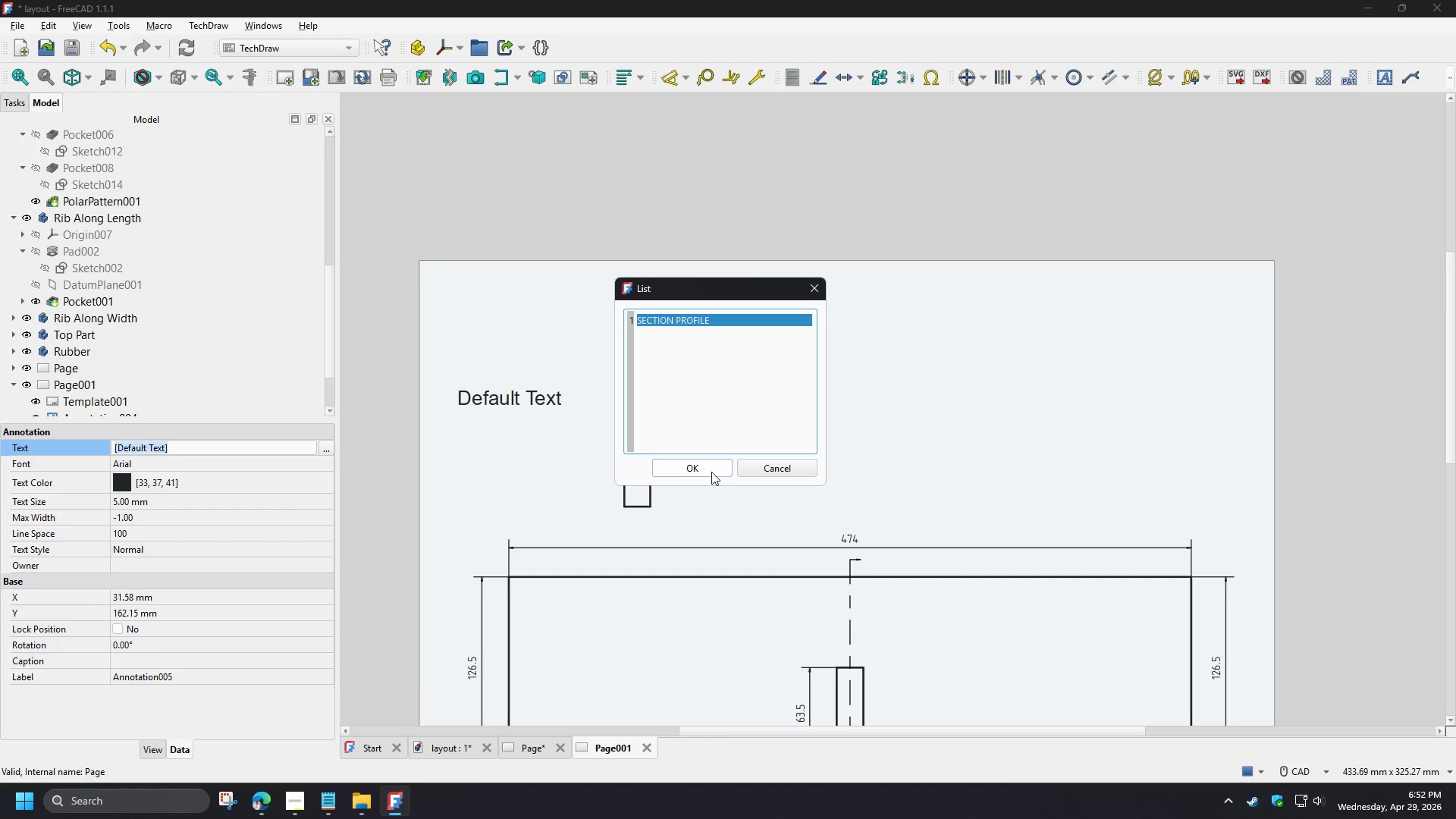 
left_click([711, 472])
 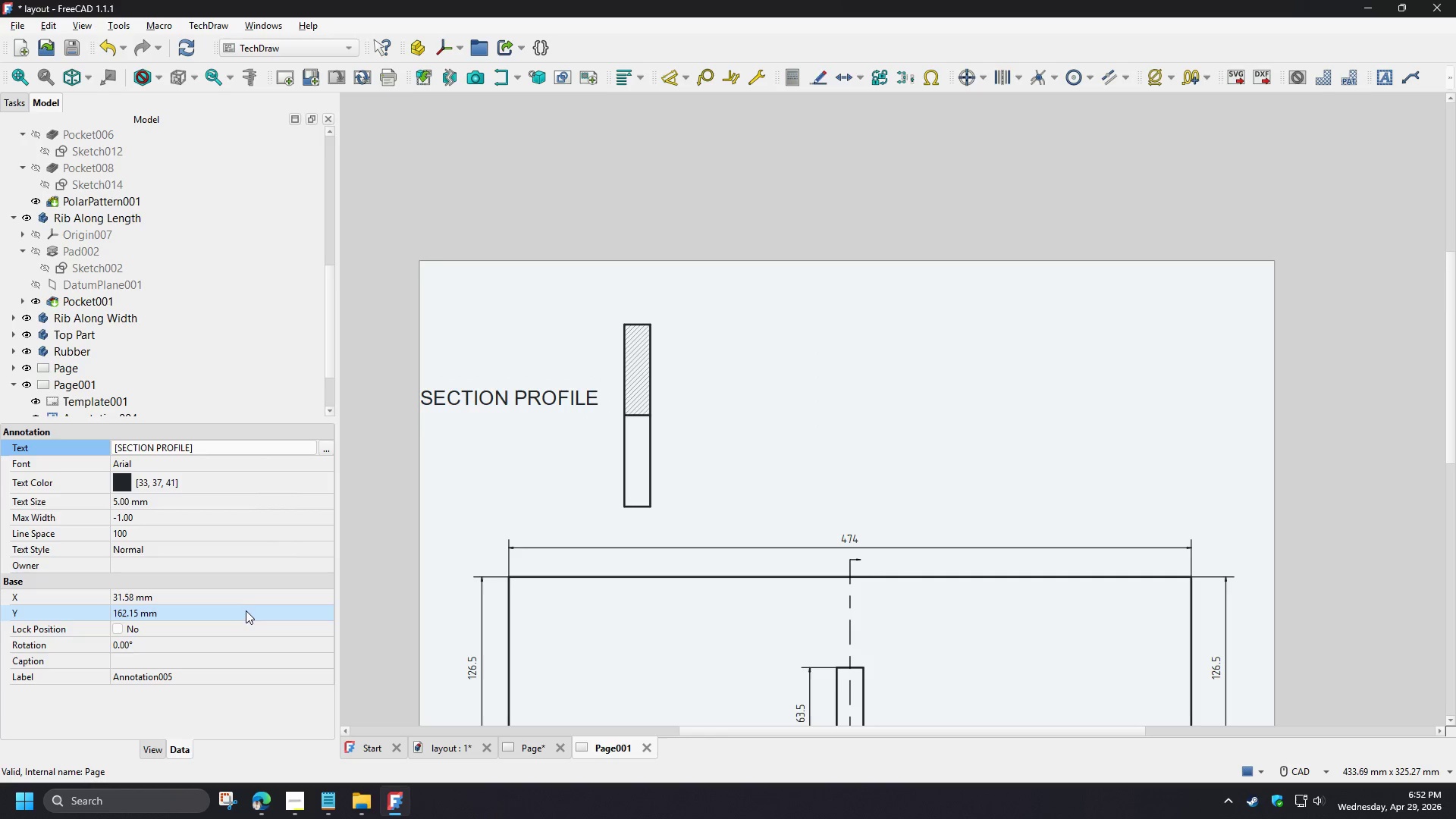 
left_click([220, 646])
 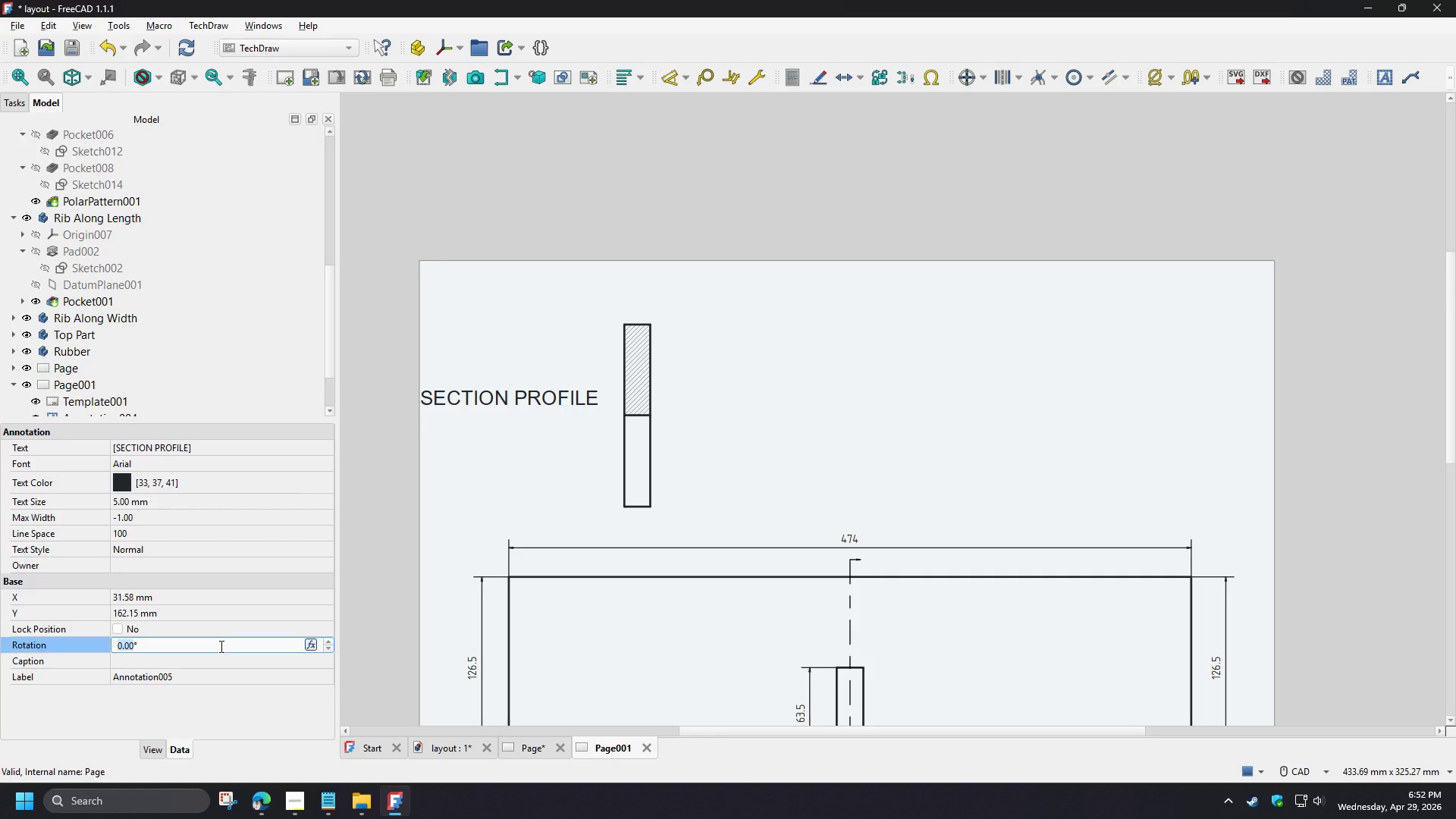 
key(Numpad9)
 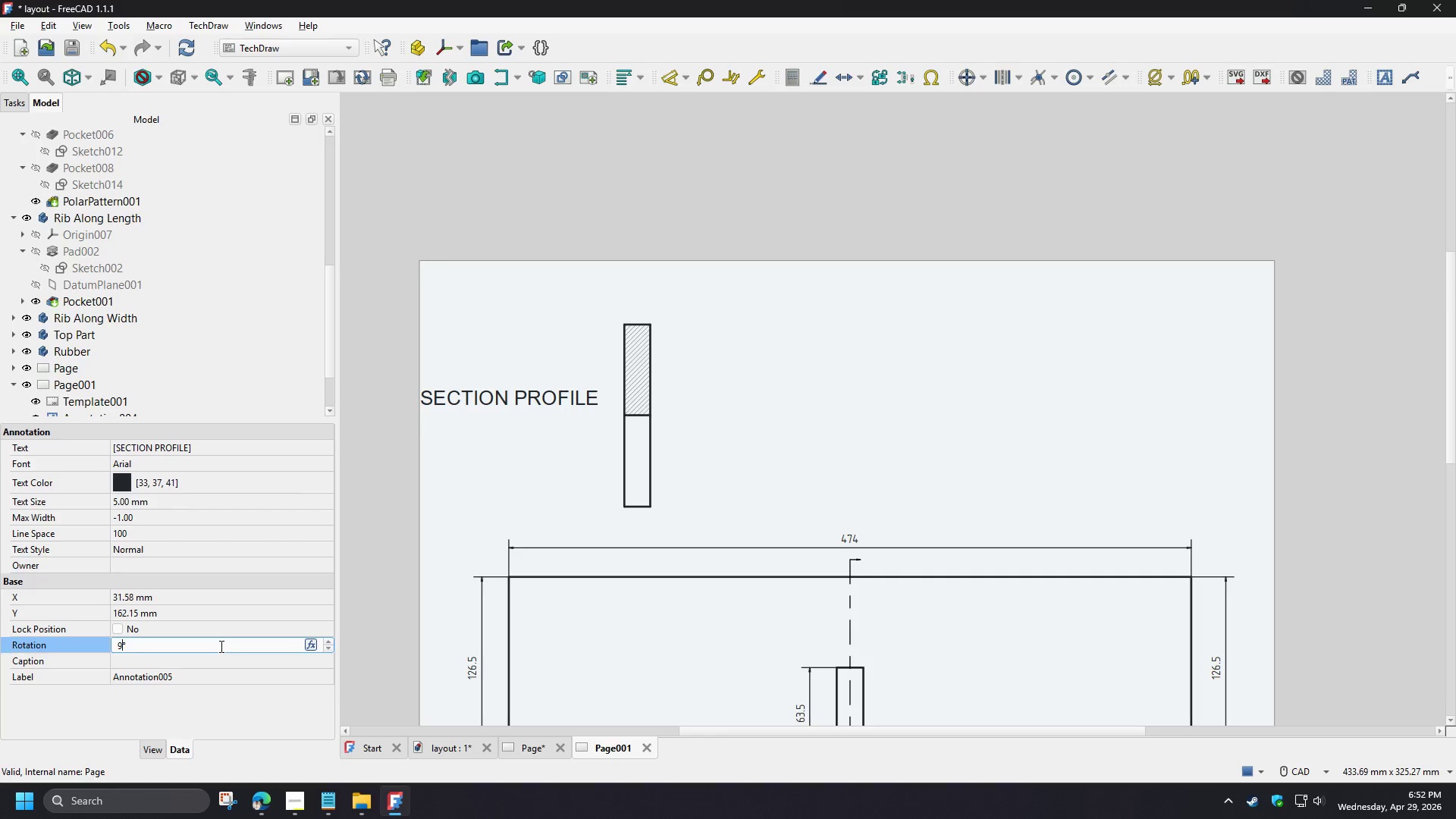 
key(Numpad0)
 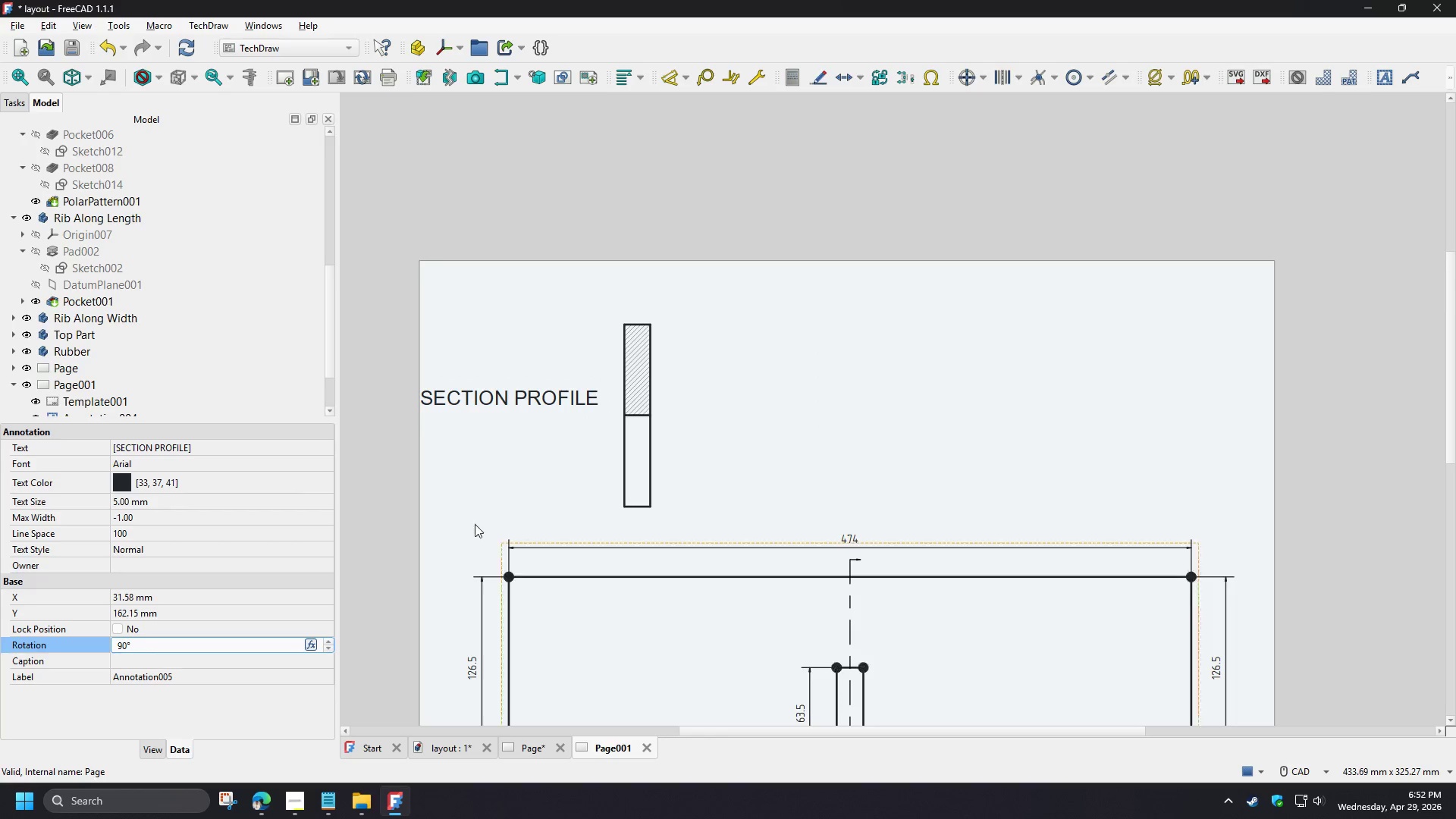 
left_click([459, 494])
 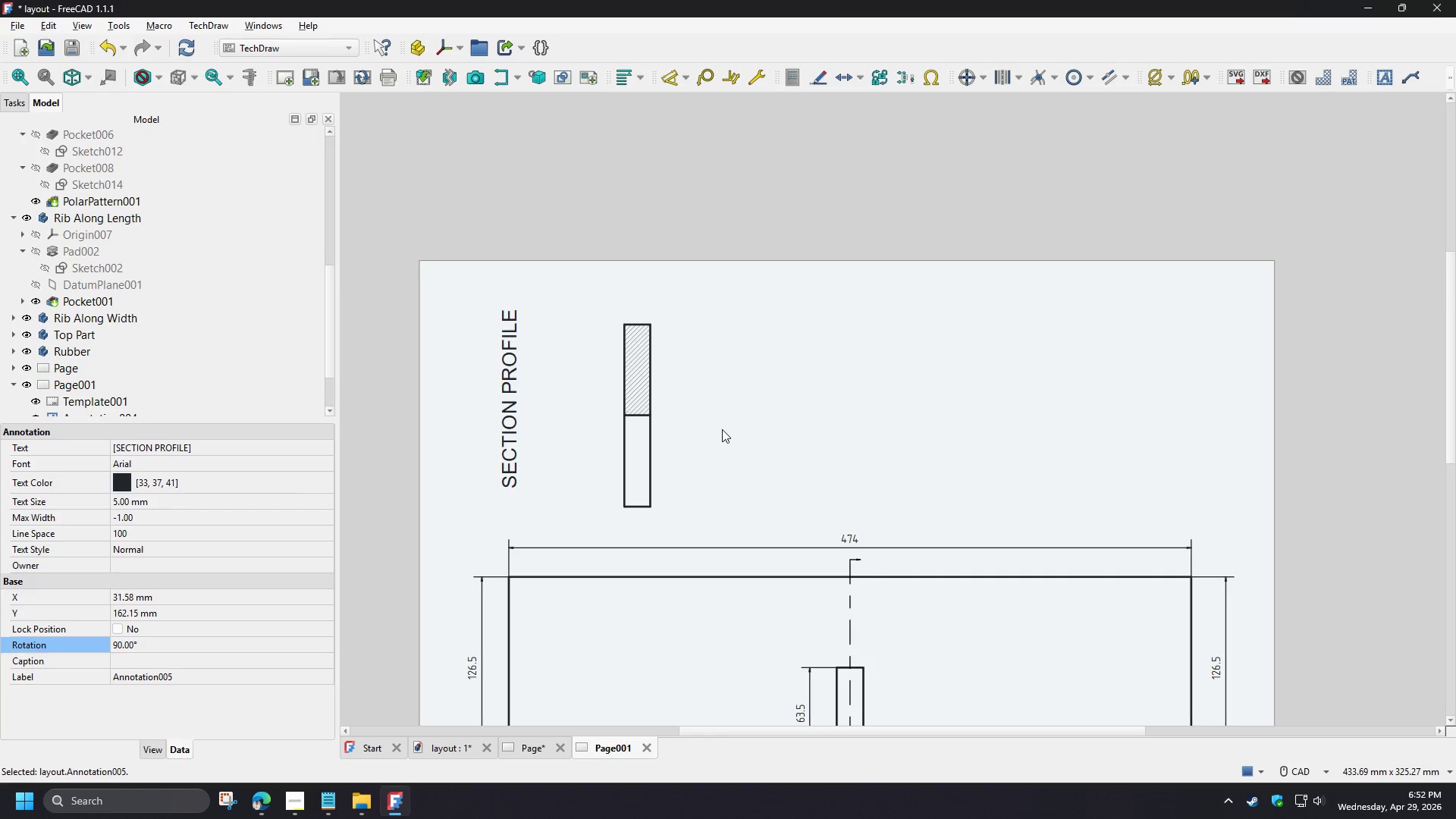 
left_click([689, 440])
 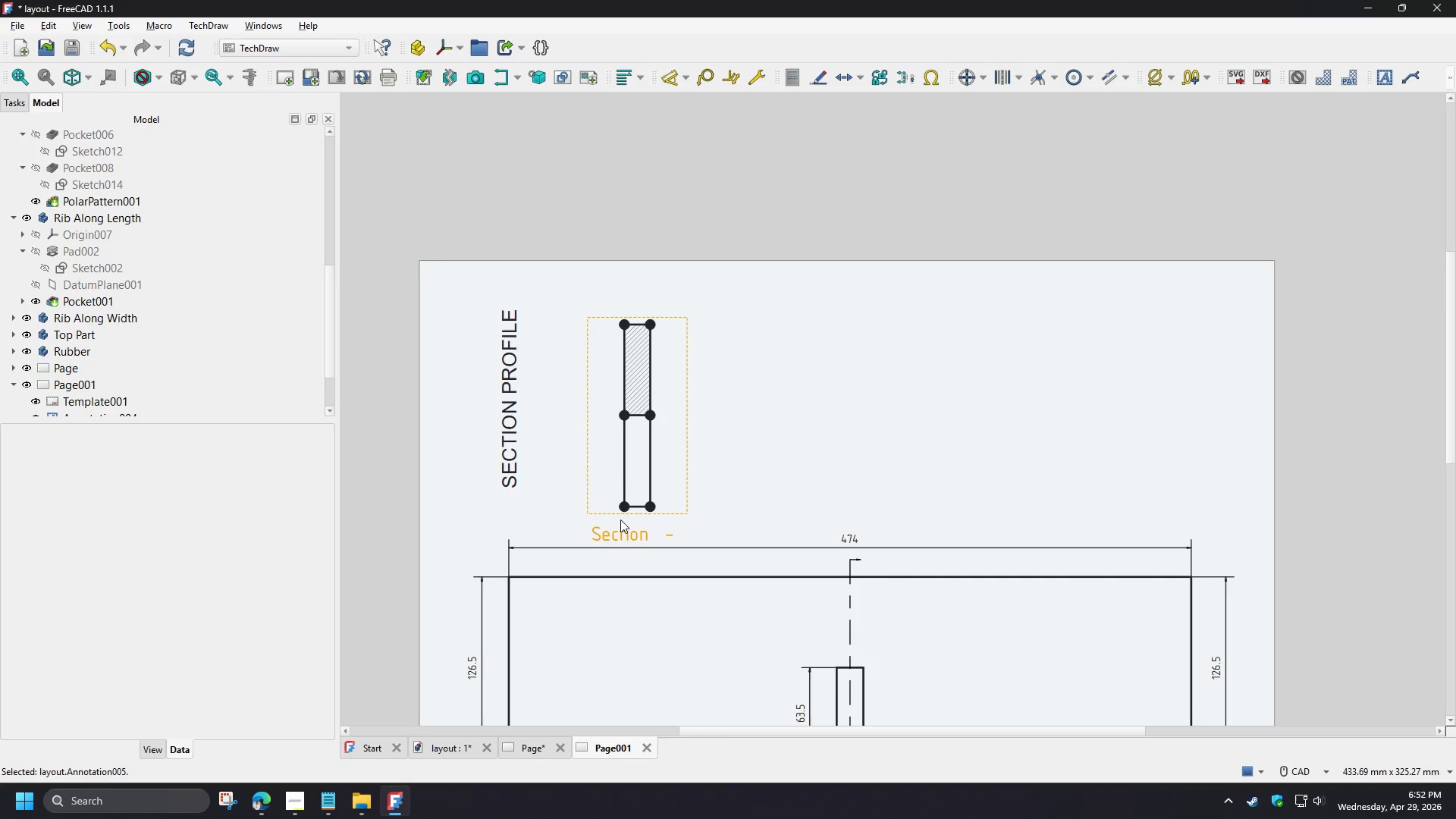 
left_click_drag(start_coordinate=[623, 536], to_coordinate=[623, 528])
 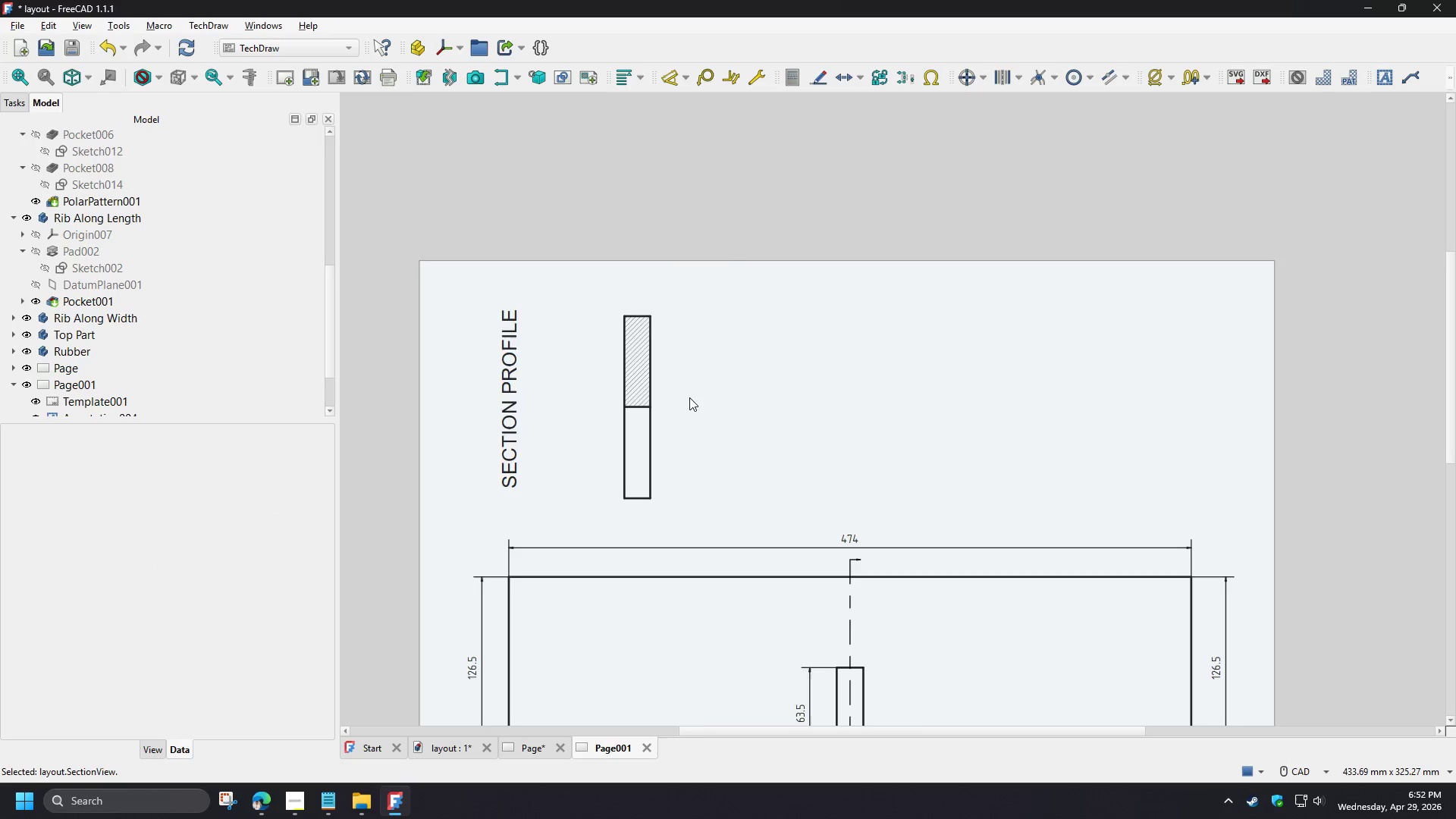 
left_click([576, 262])
 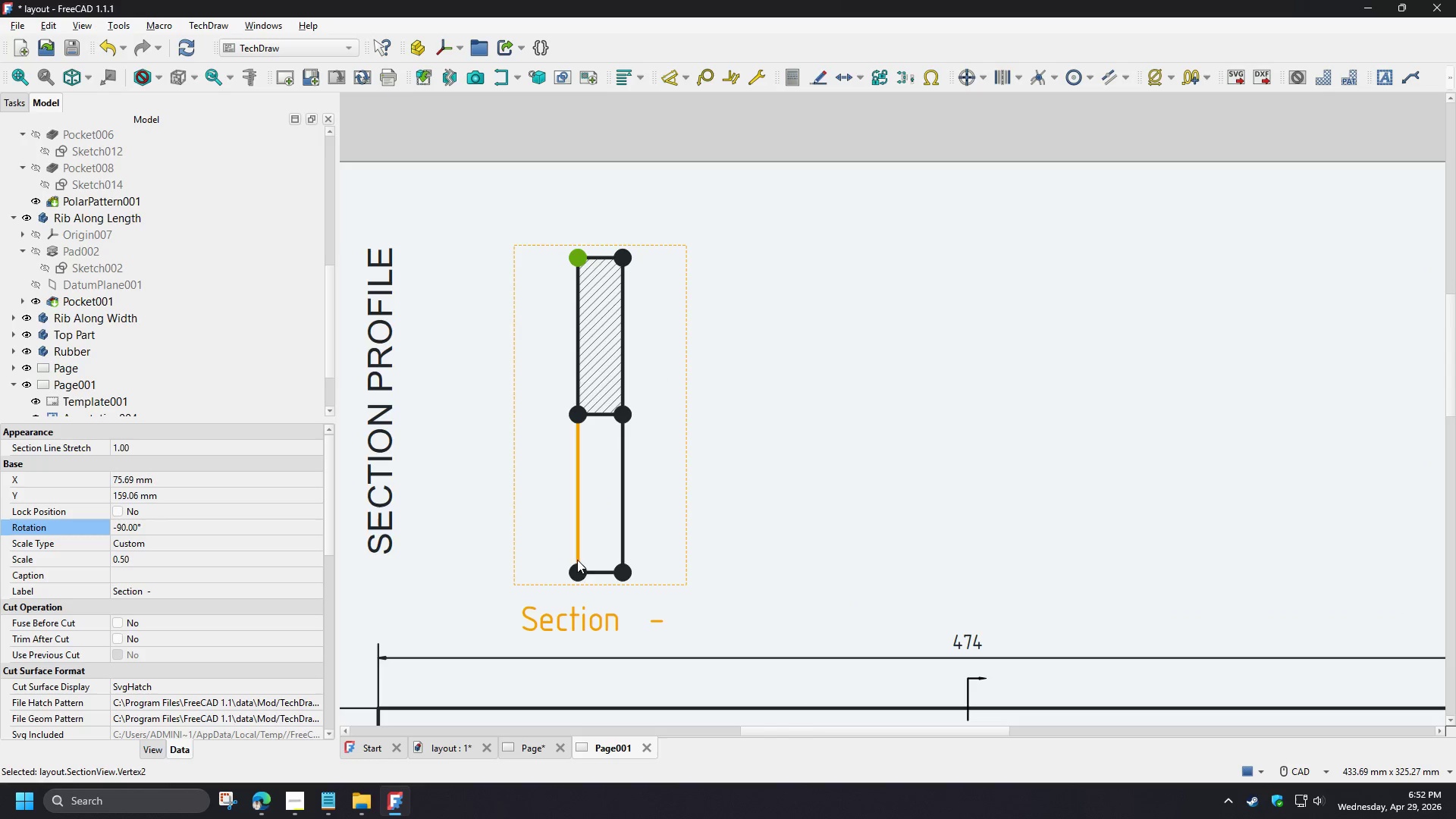 
scroll: coordinate [689, 397], scroll_direction: up, amount: 3.0
 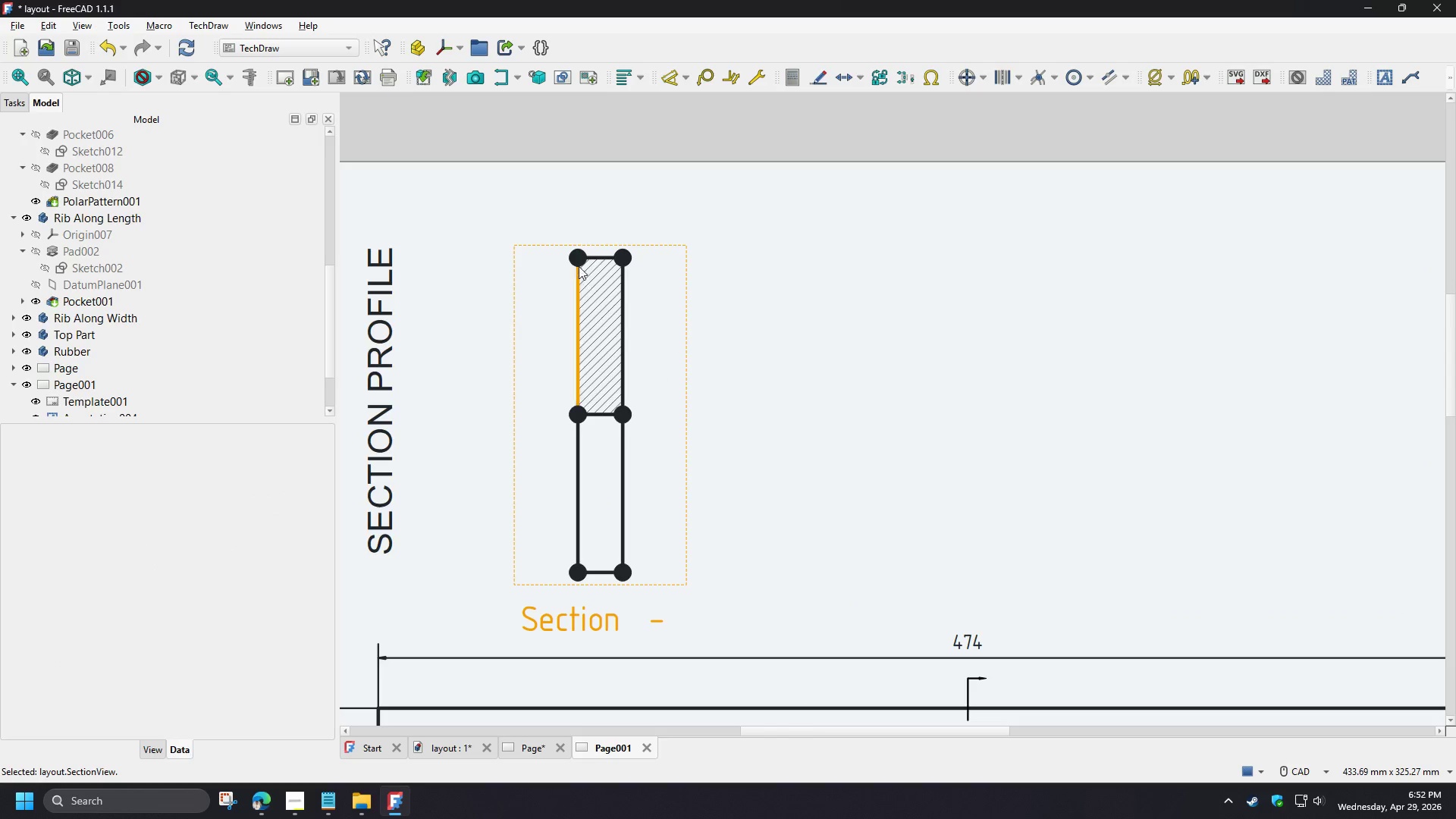 
left_click([576, 571])
 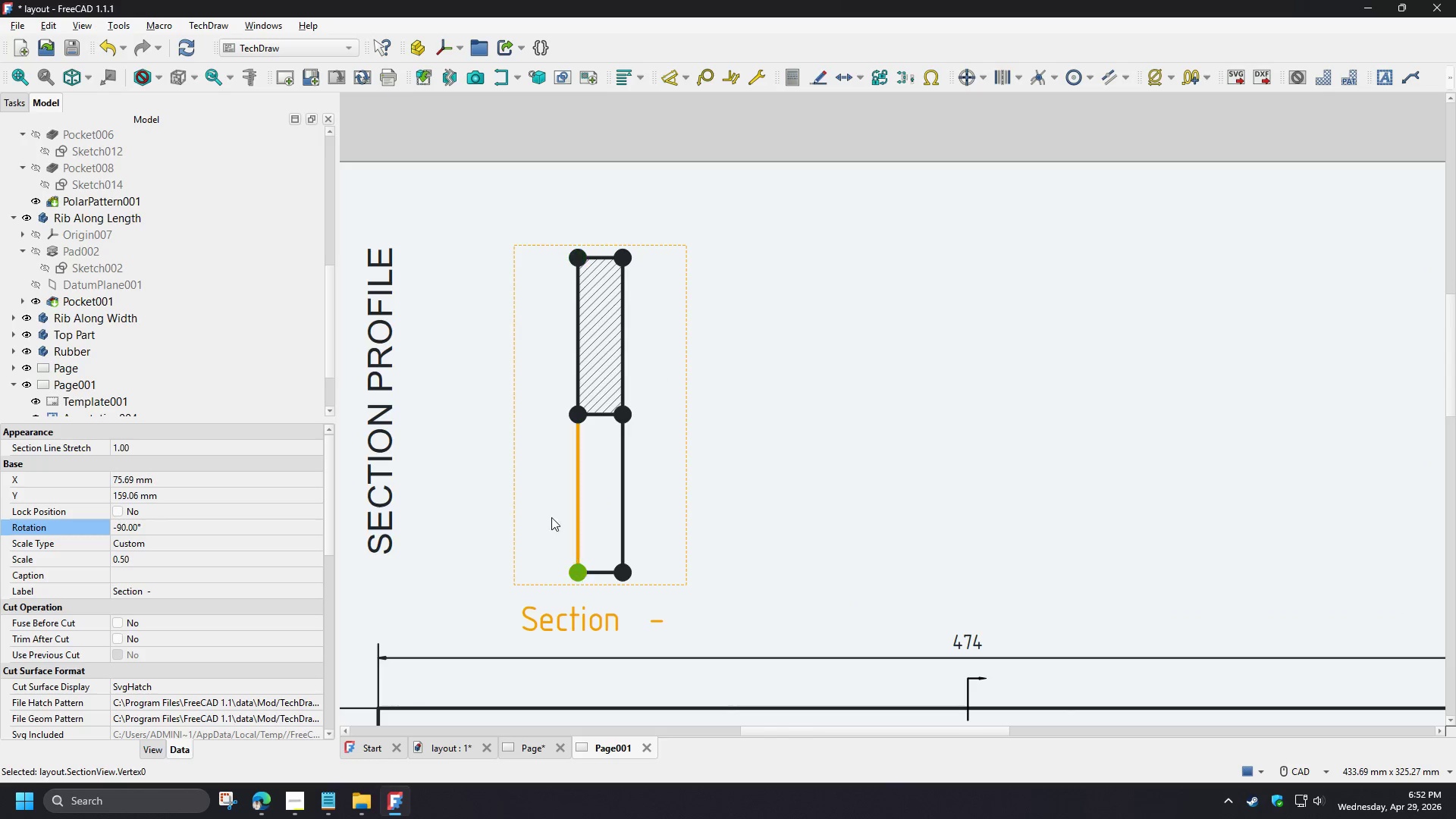 
key(D)
 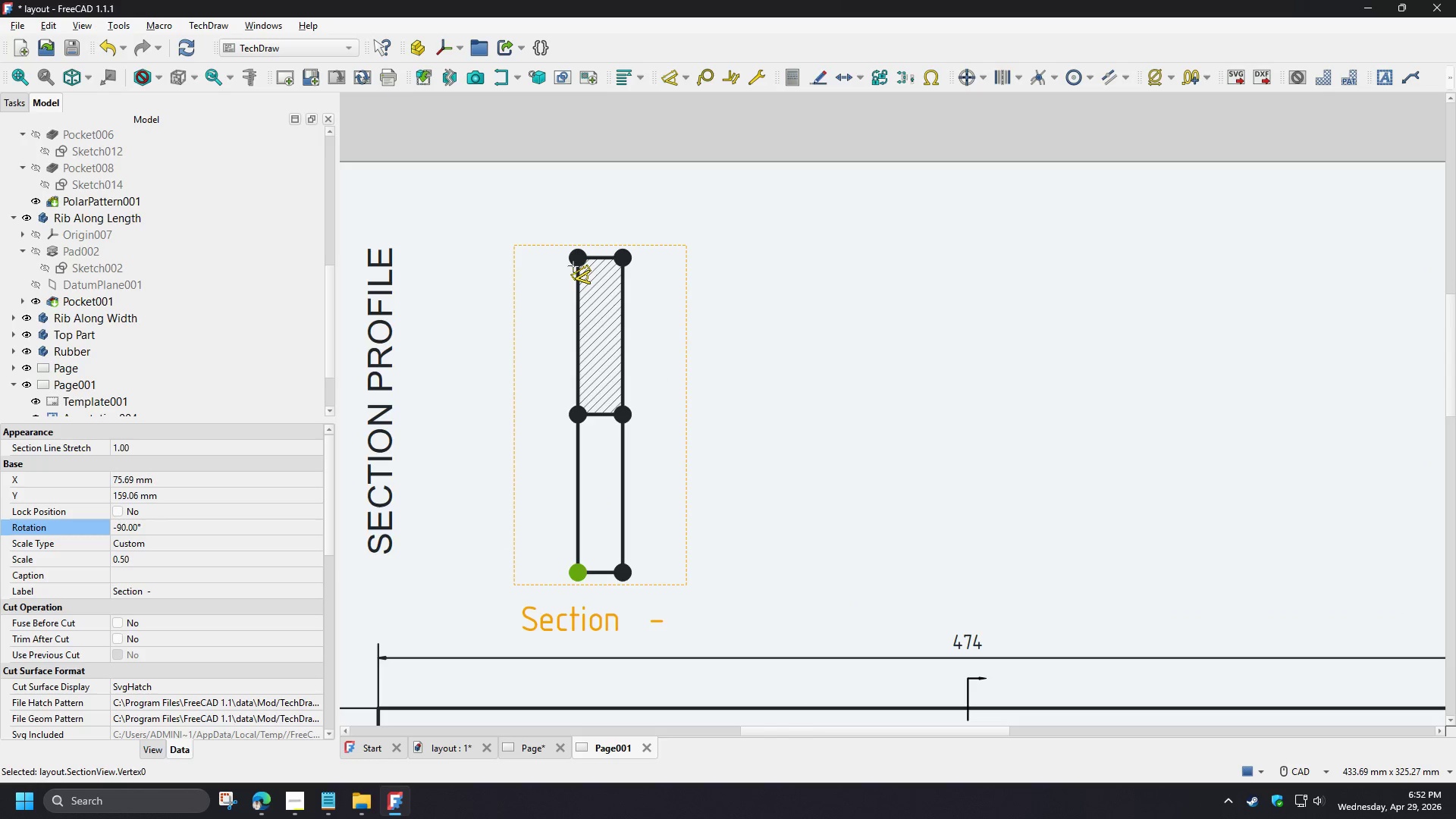 
double_click([575, 259])
 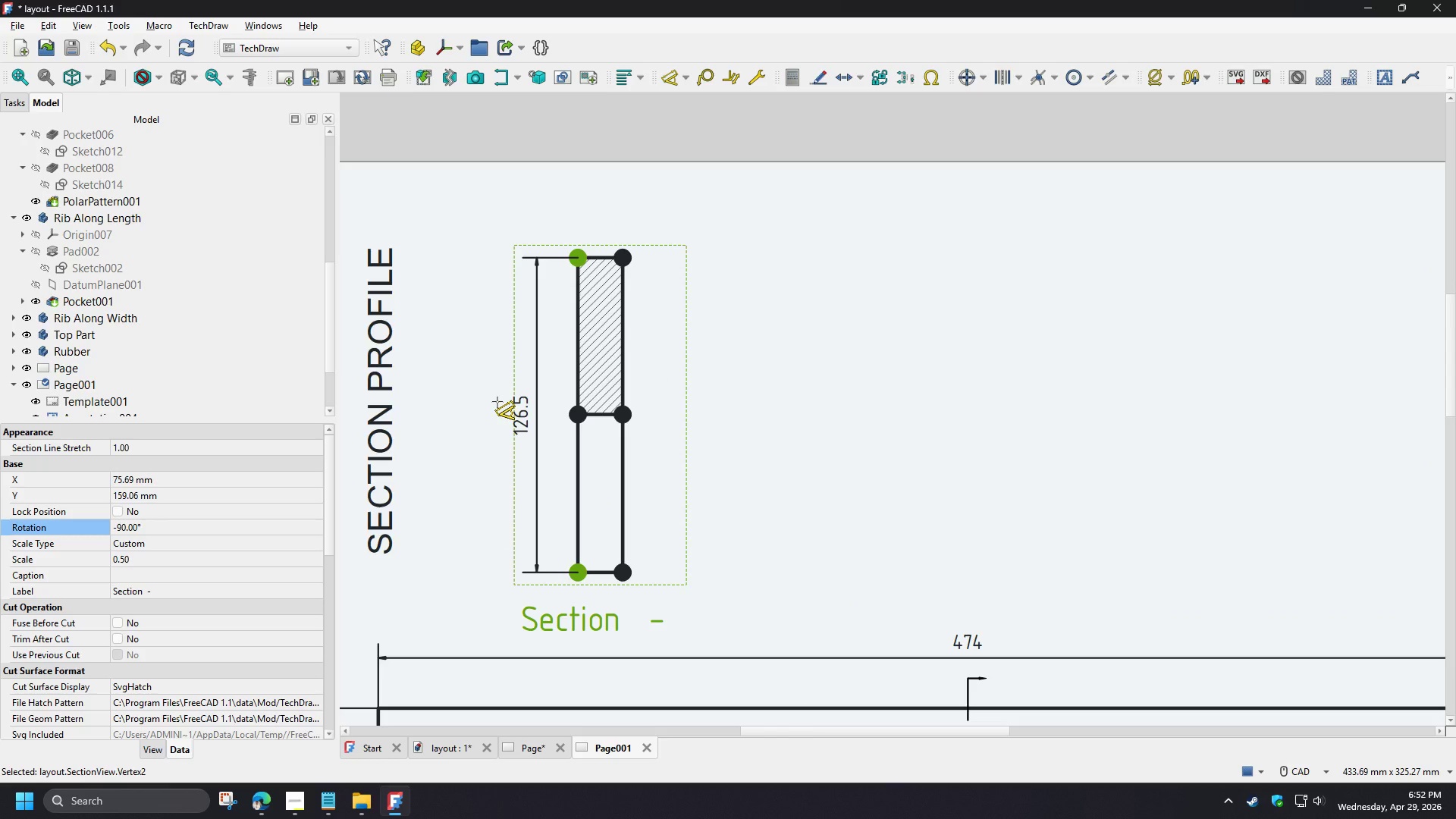 
left_click([493, 403])
 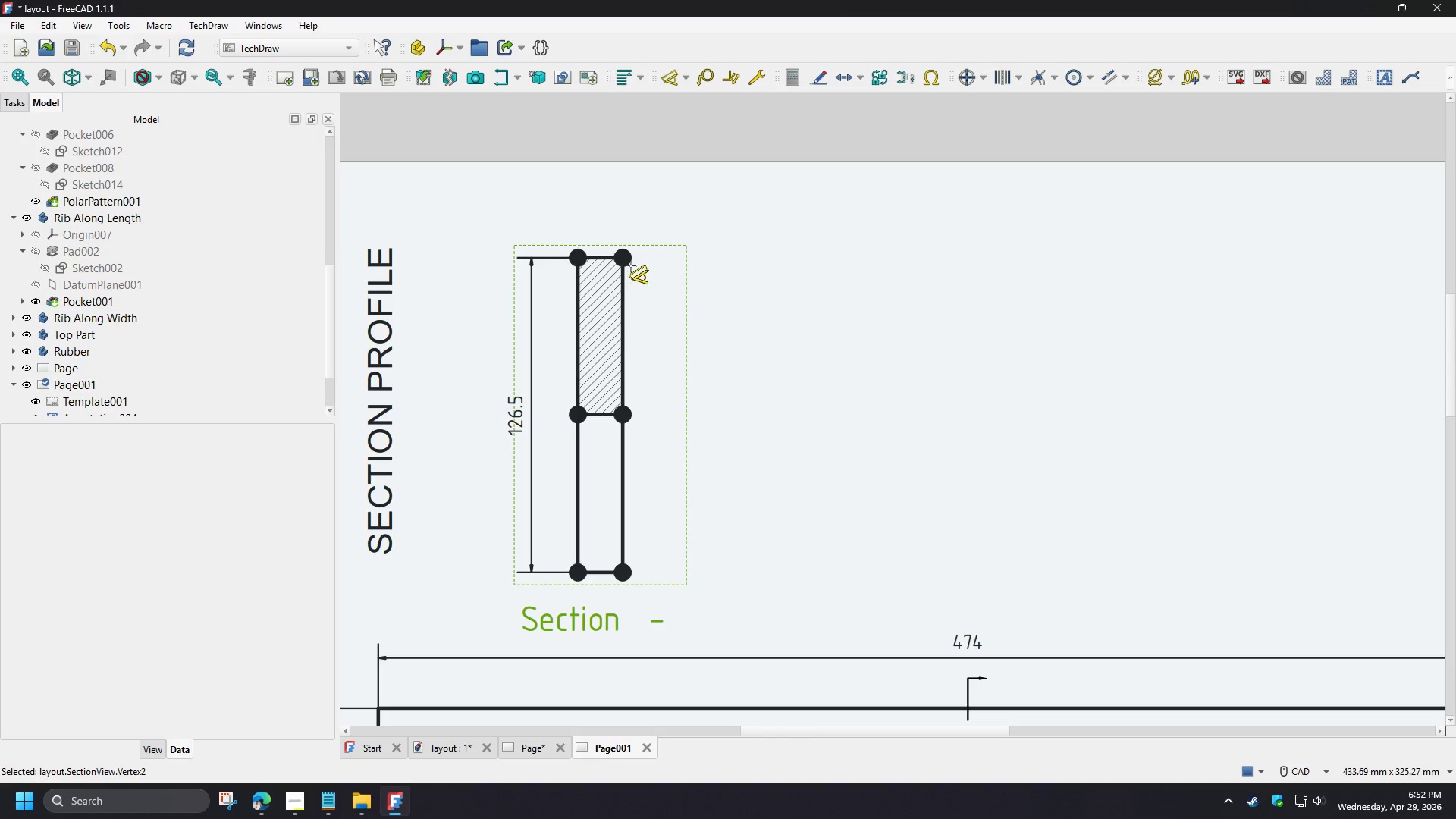 
left_click([627, 257])
 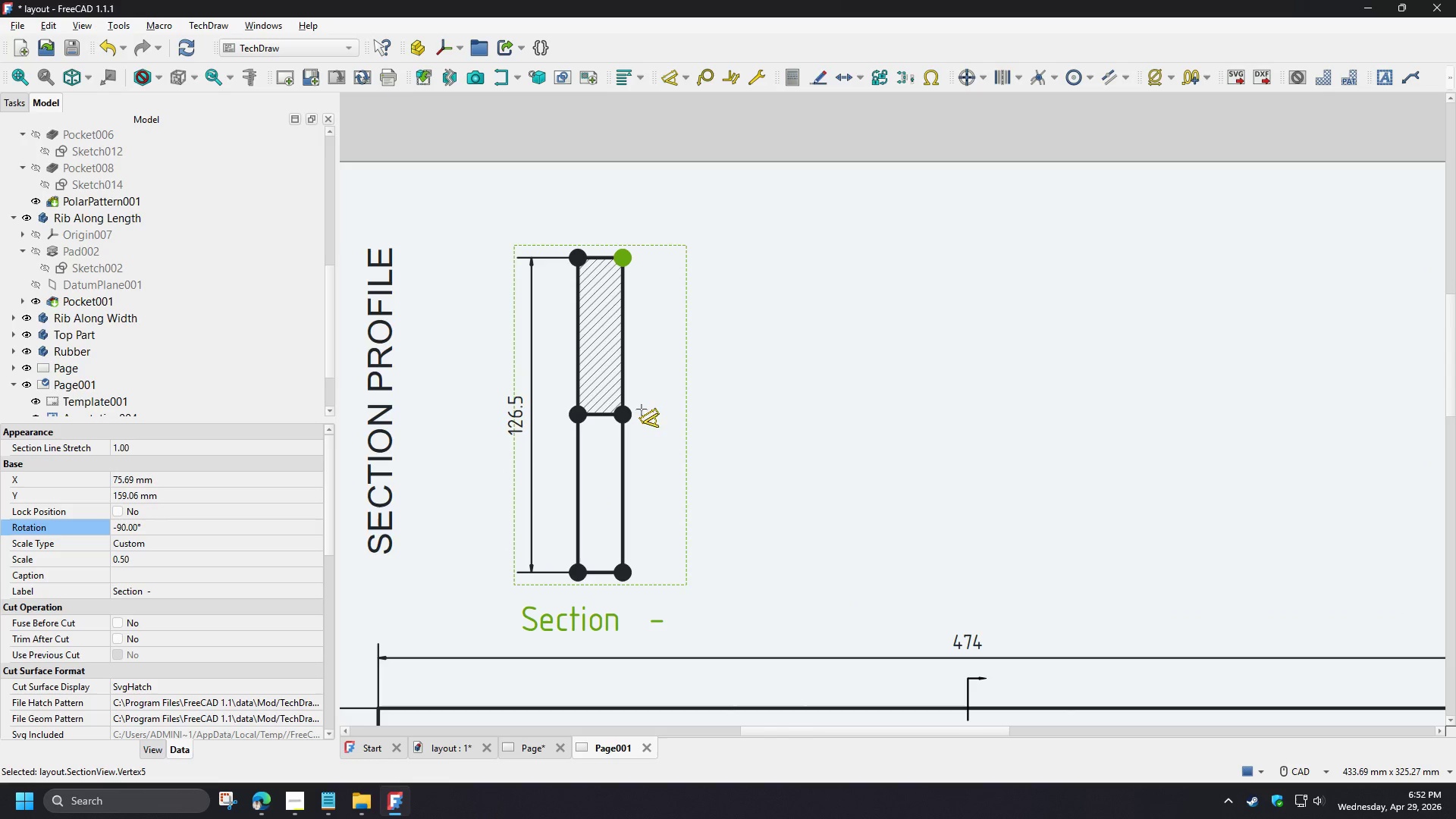 
left_click([629, 414])
 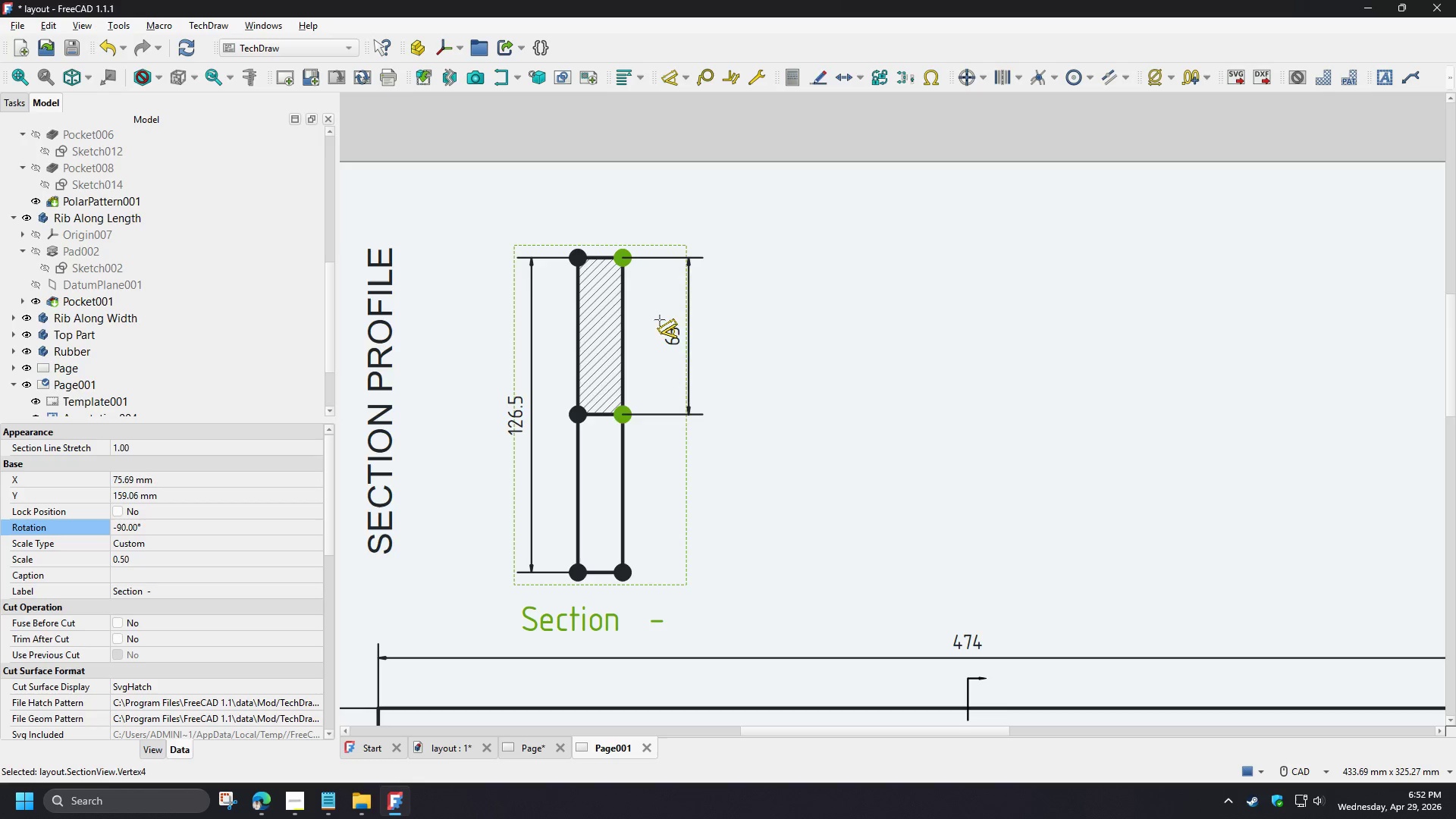 
left_click([654, 321])
 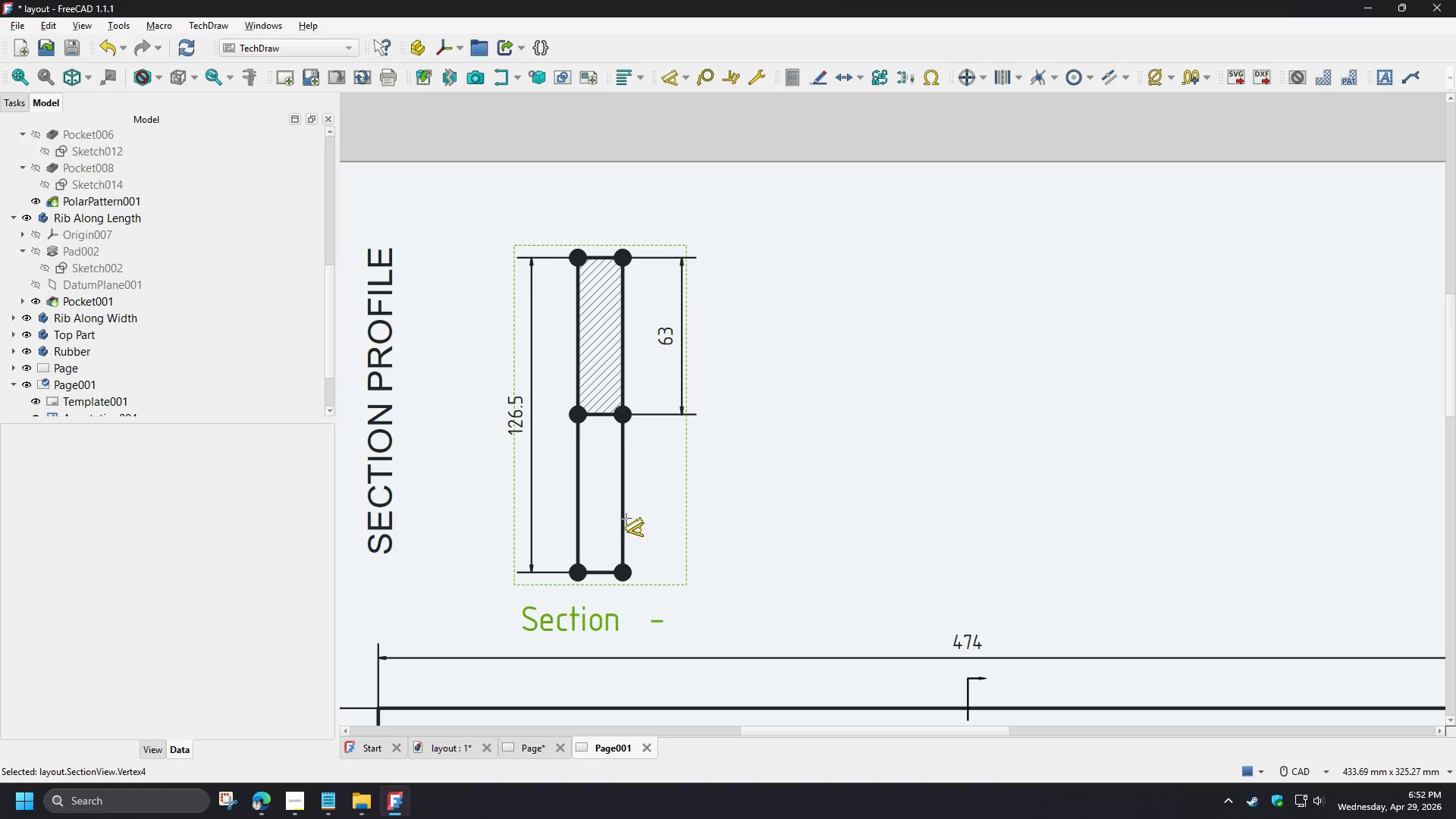 
left_click([625, 515])
 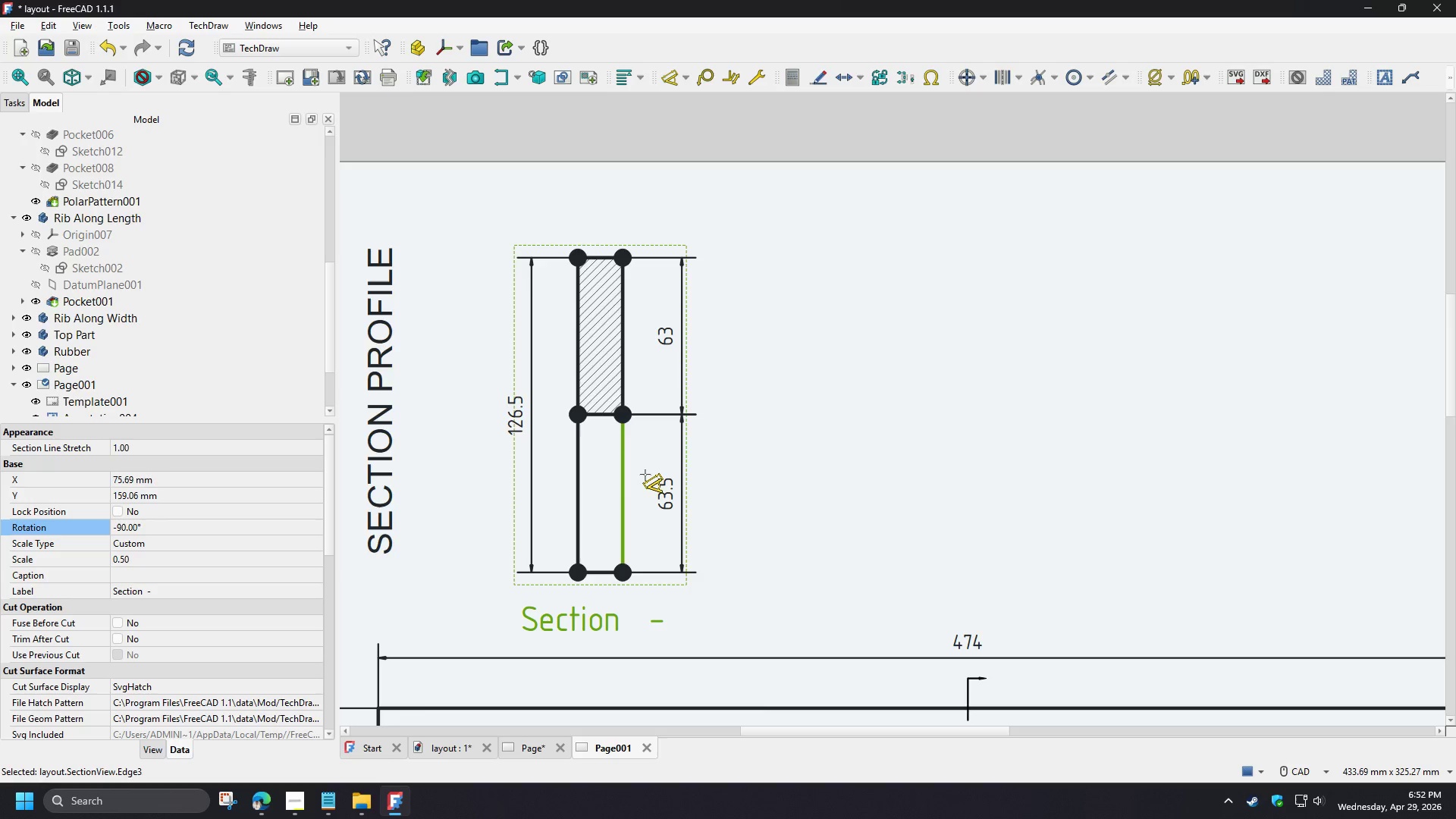 
left_click([645, 475])
 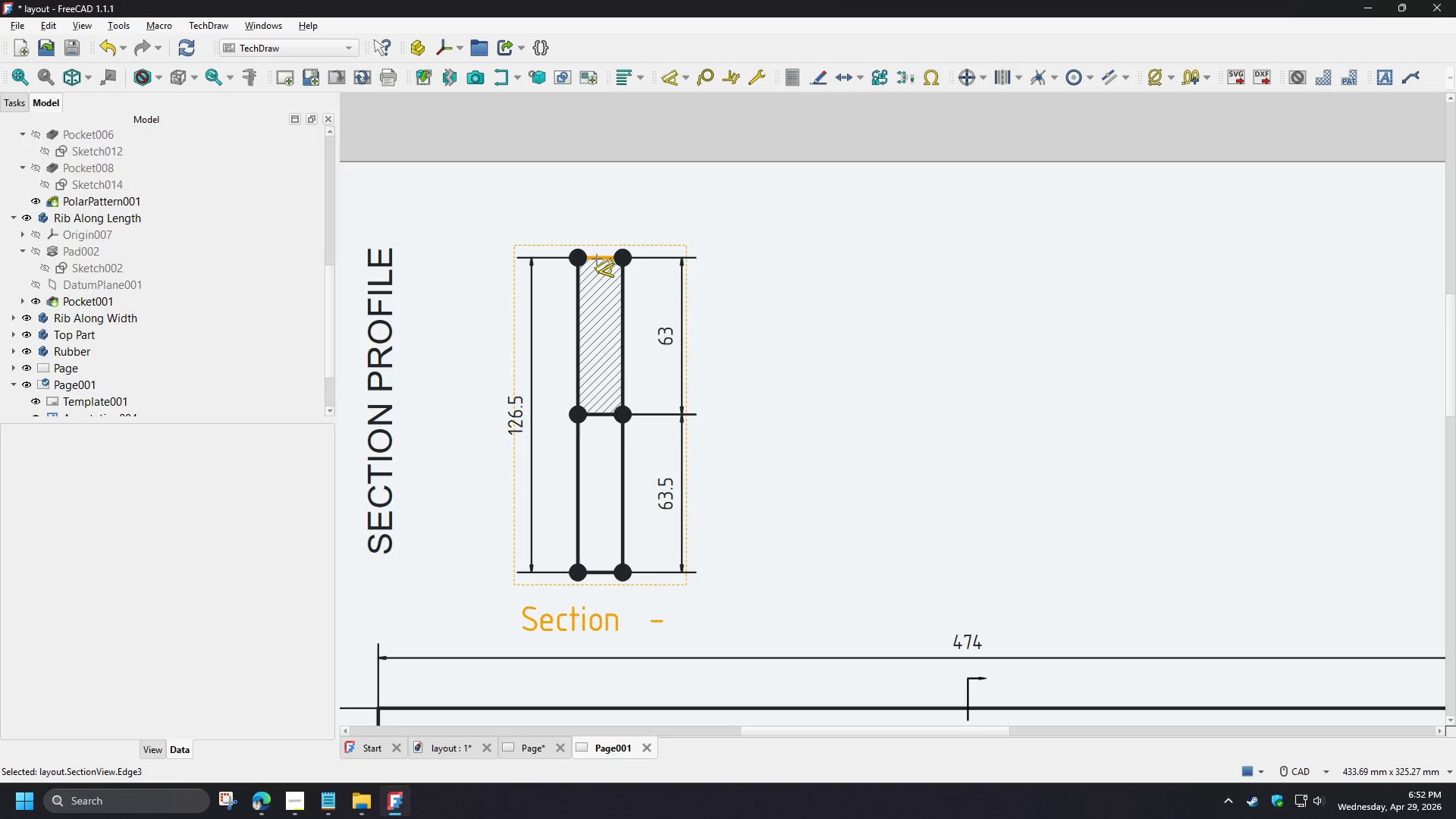 
left_click_drag(start_coordinate=[597, 259], to_coordinate=[598, 251])
 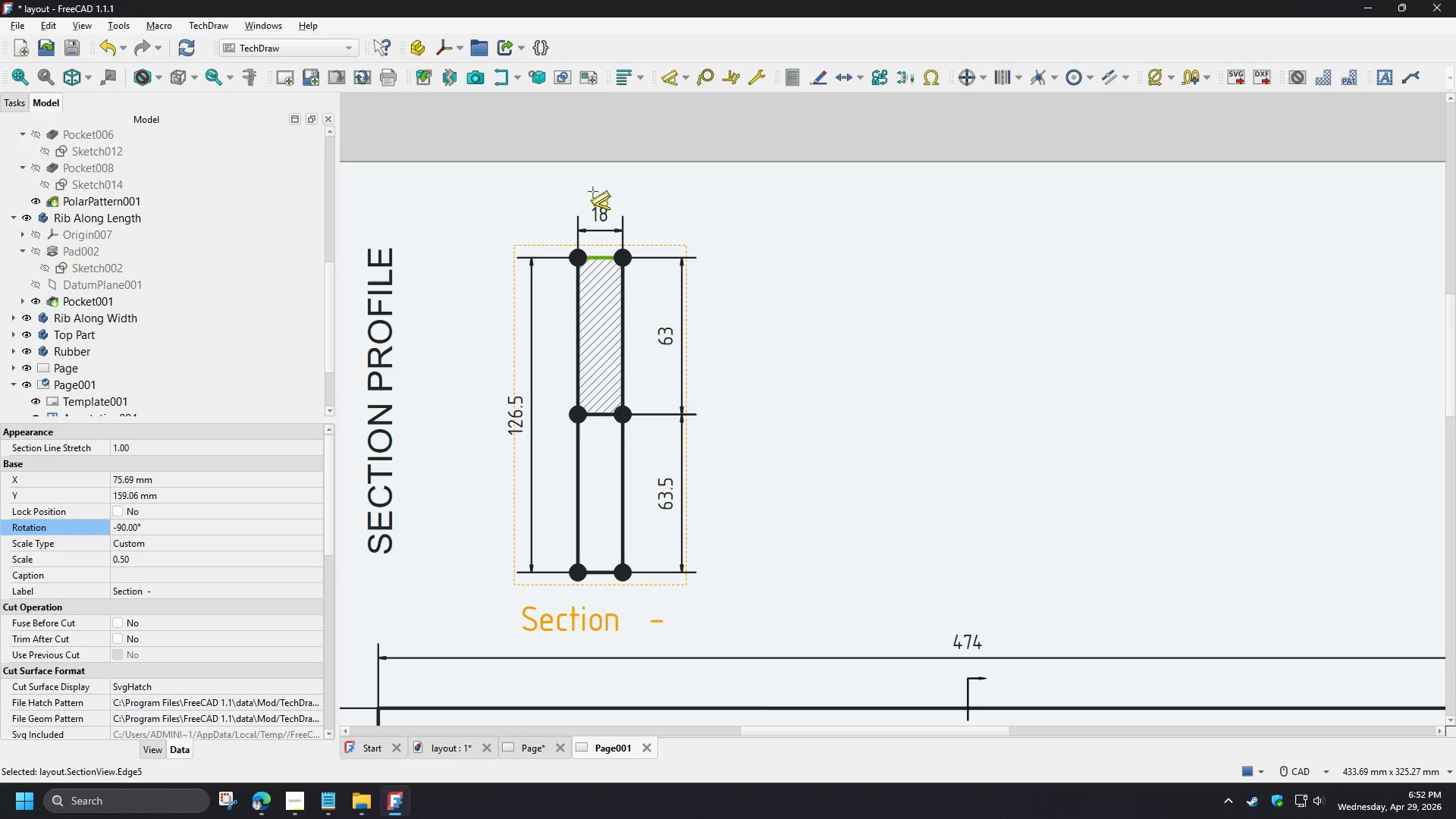 
left_click([595, 185])
 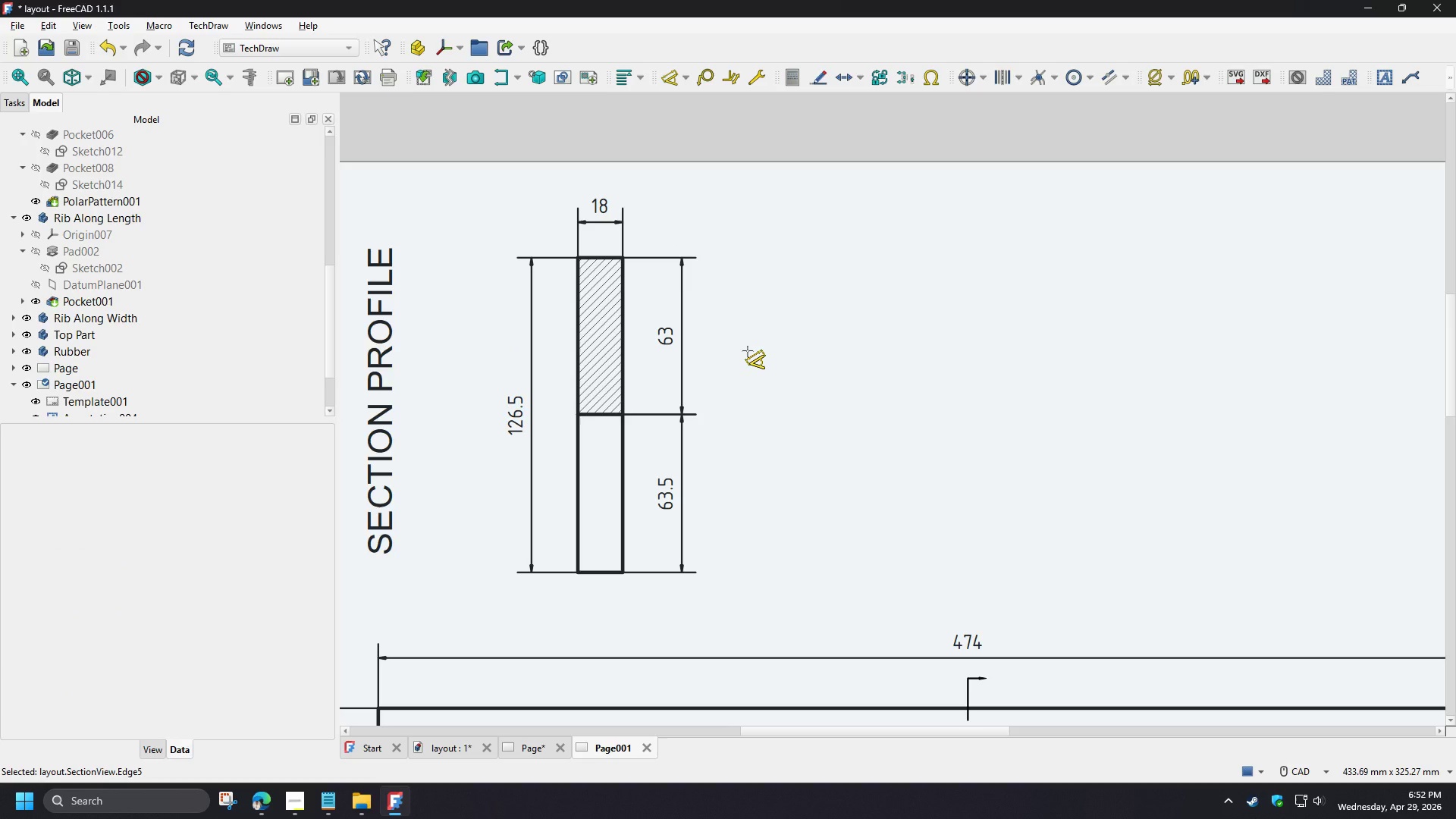 
right_click([748, 351])
 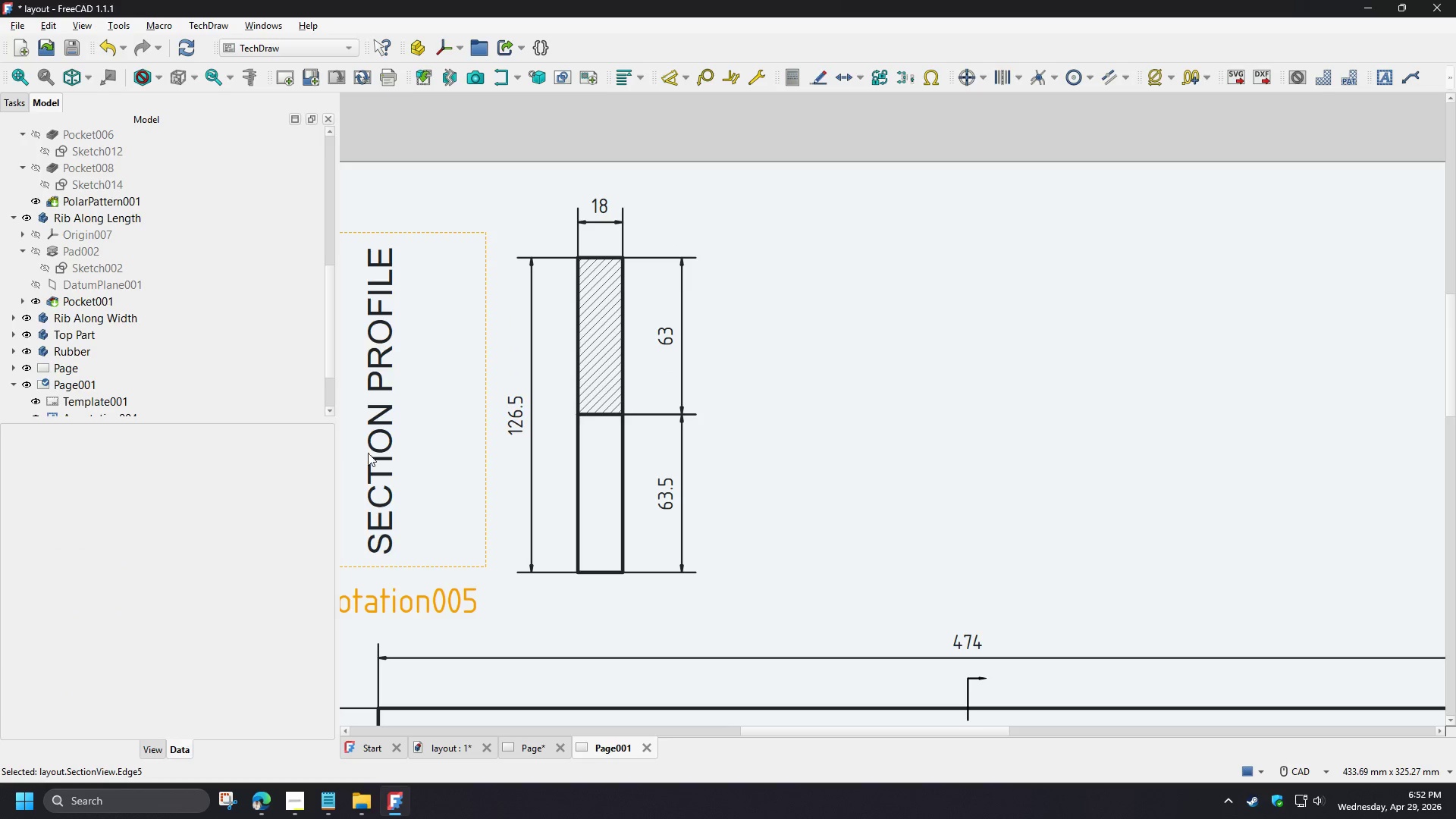 
left_click_drag(start_coordinate=[377, 459], to_coordinate=[431, 484])
 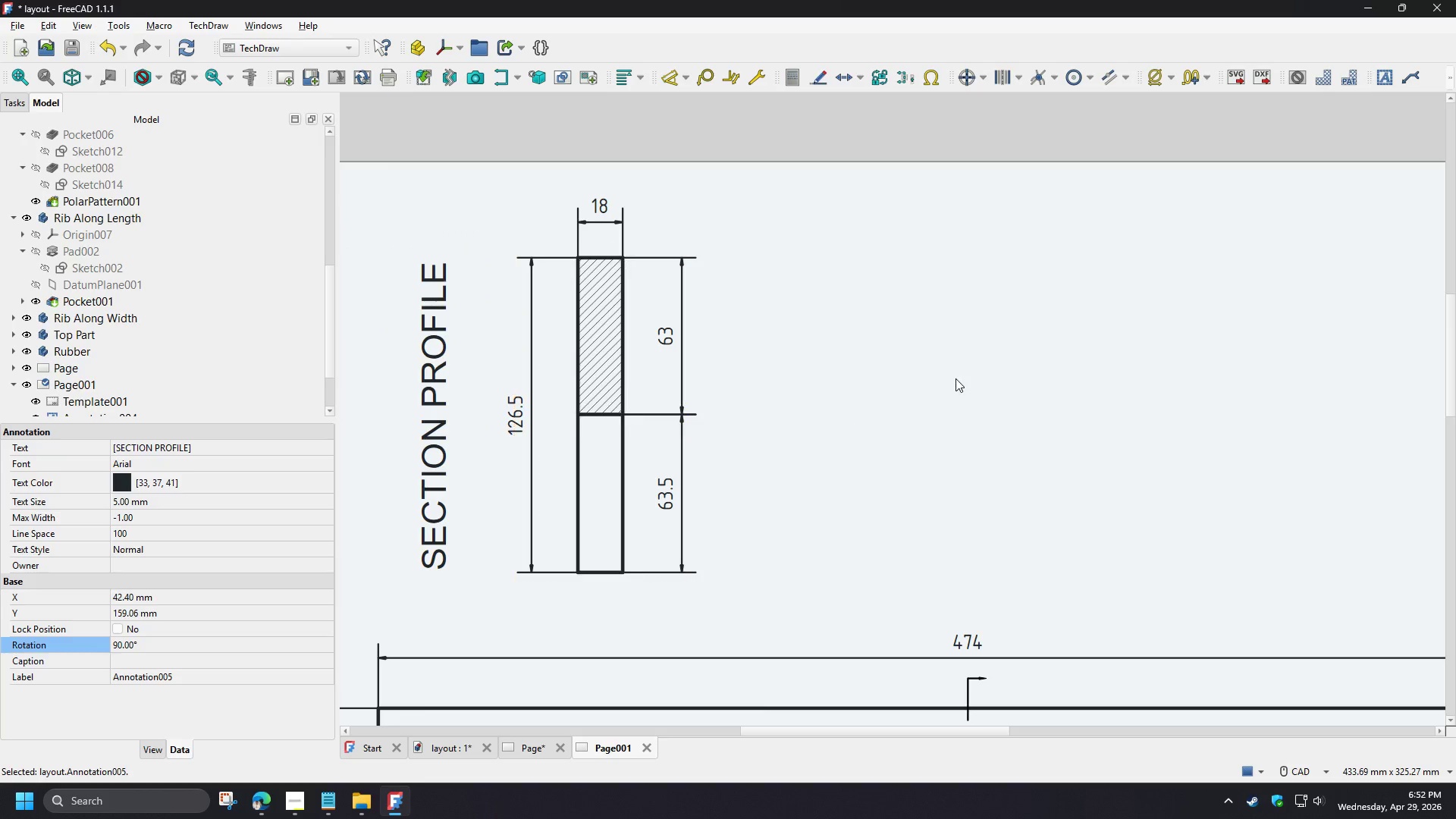 
left_click([956, 378])
 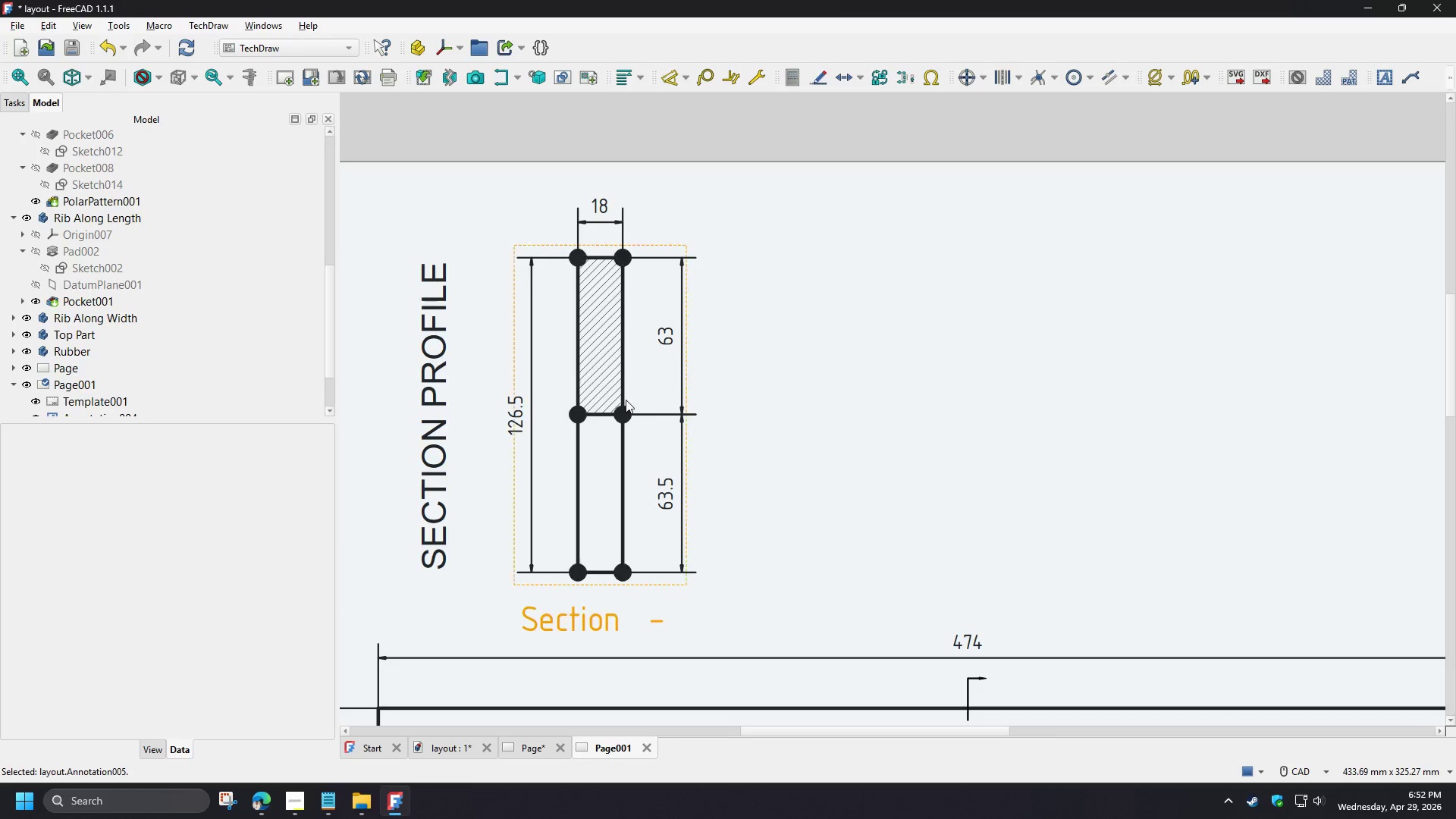 
scroll: coordinate [626, 400], scroll_direction: down, amount: 3.0
 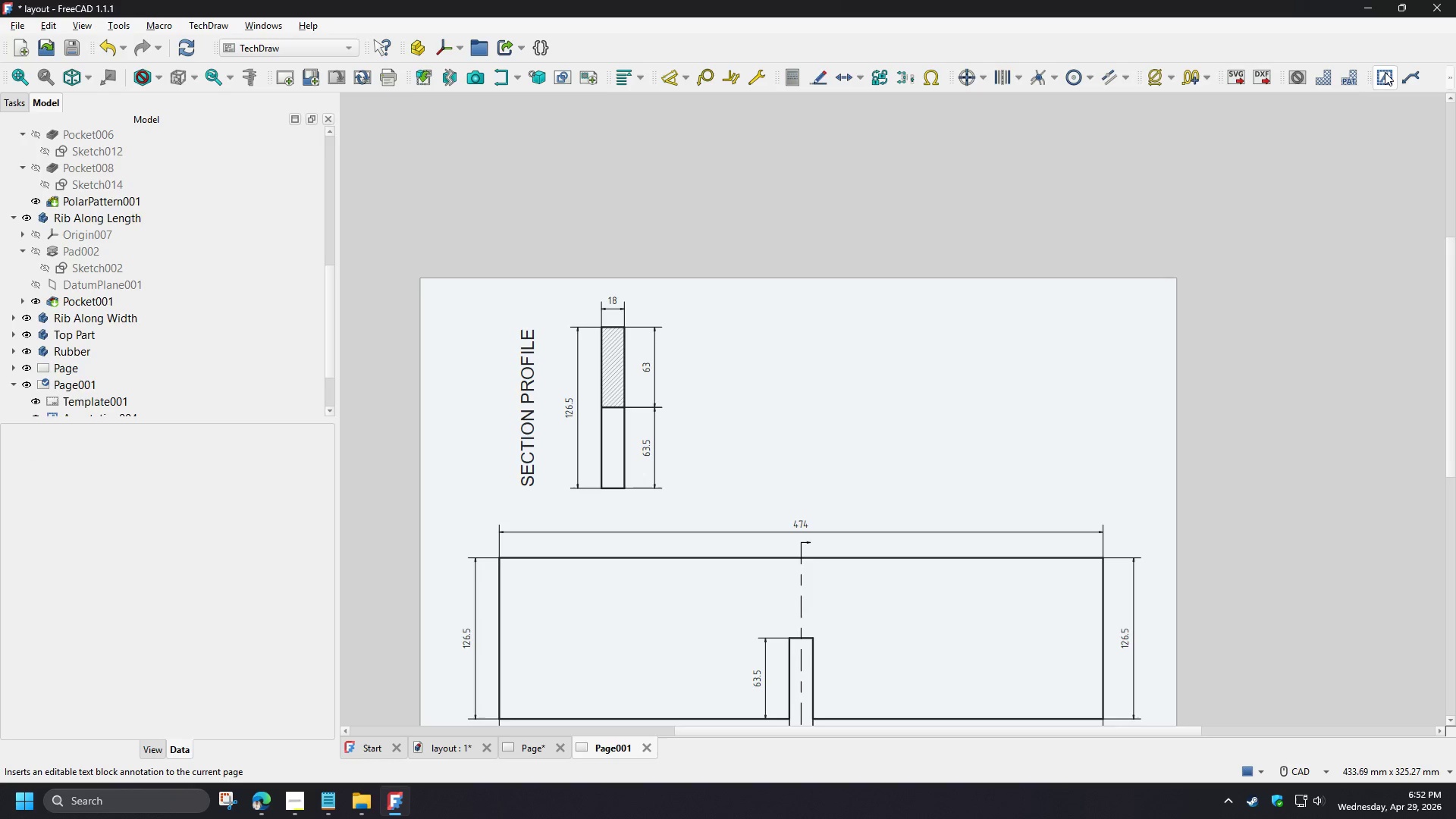 
left_click([1385, 72])
 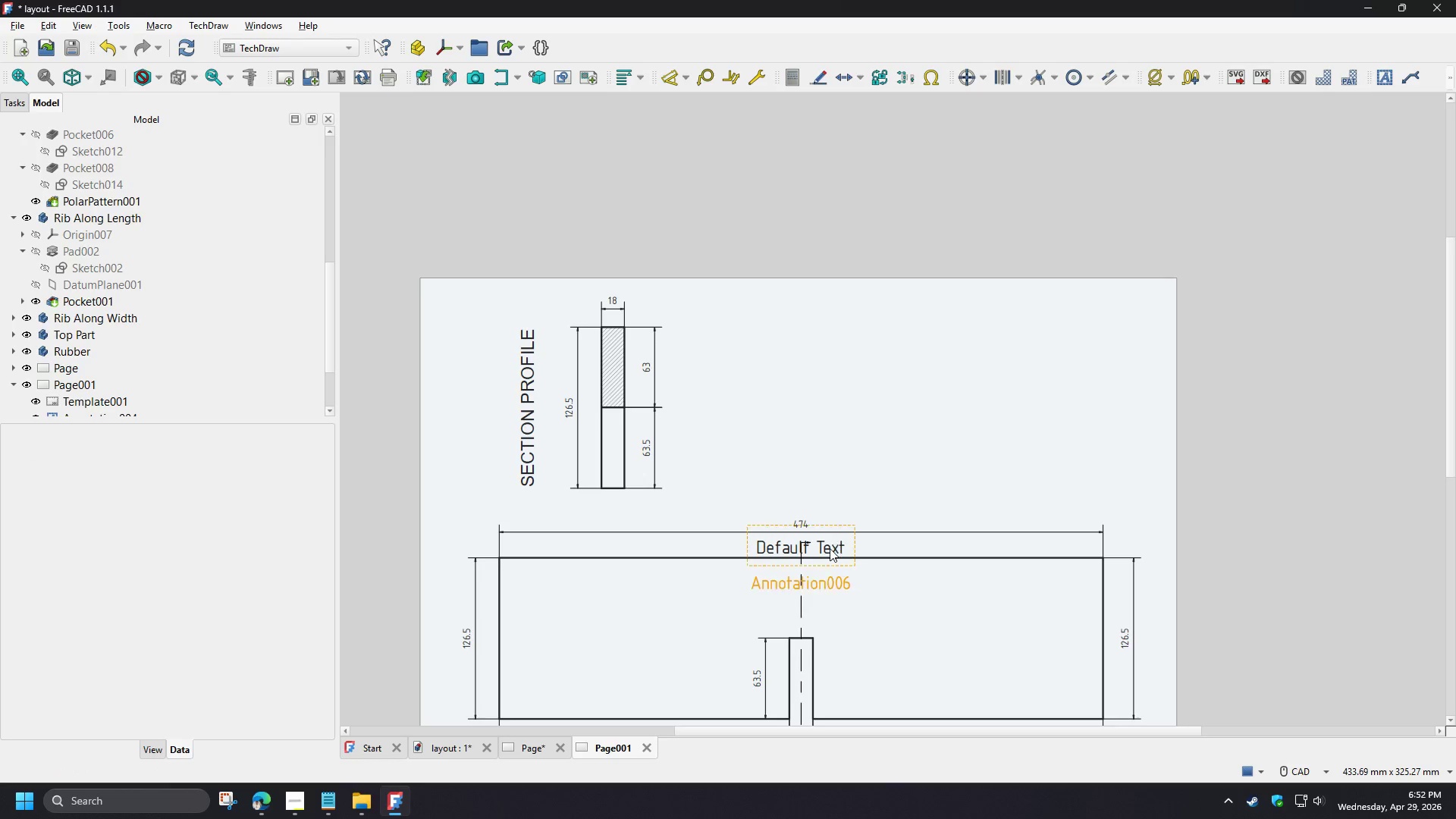 
left_click_drag(start_coordinate=[829, 554], to_coordinate=[937, 359])
 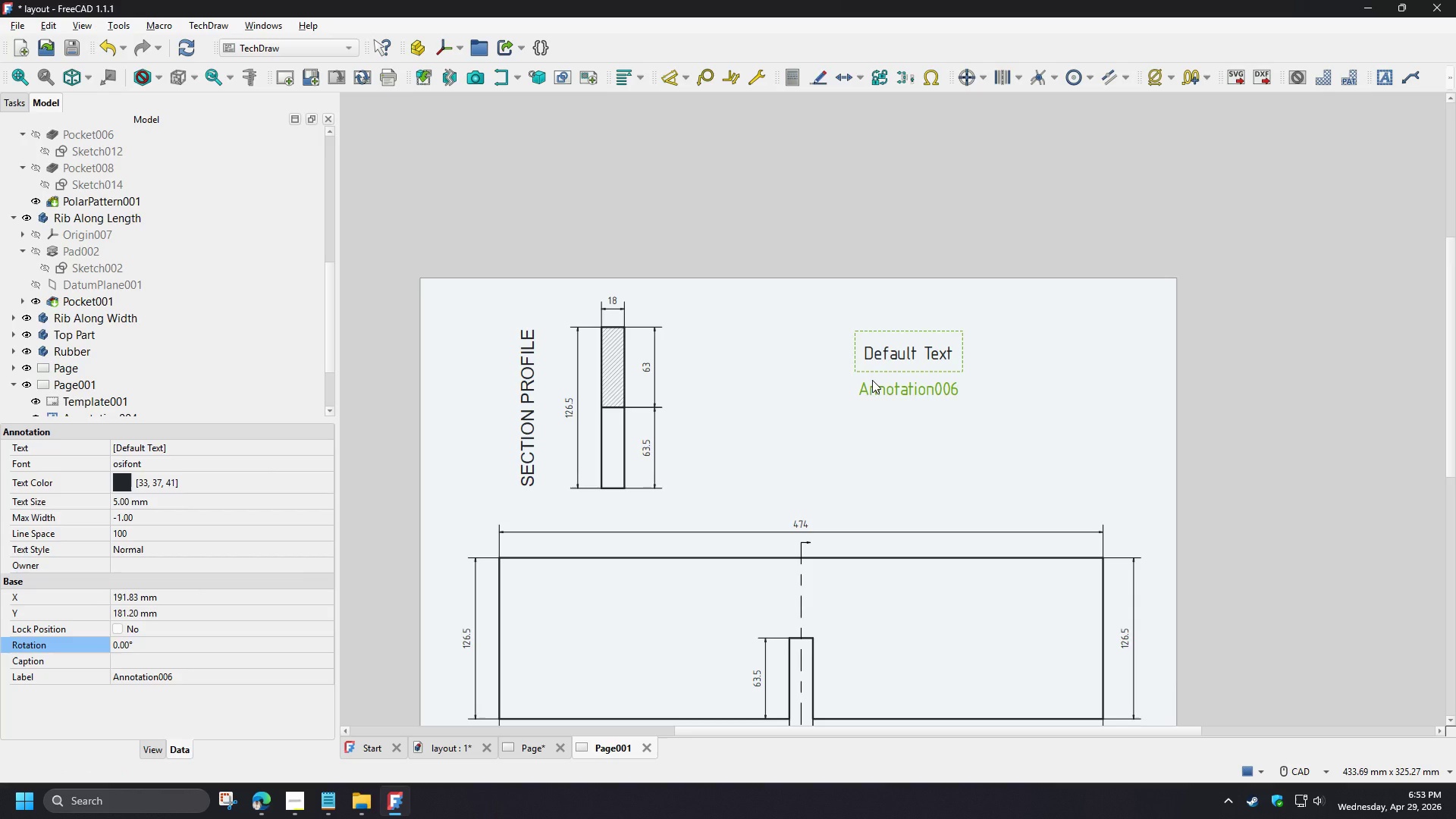 
wait(10.86)
 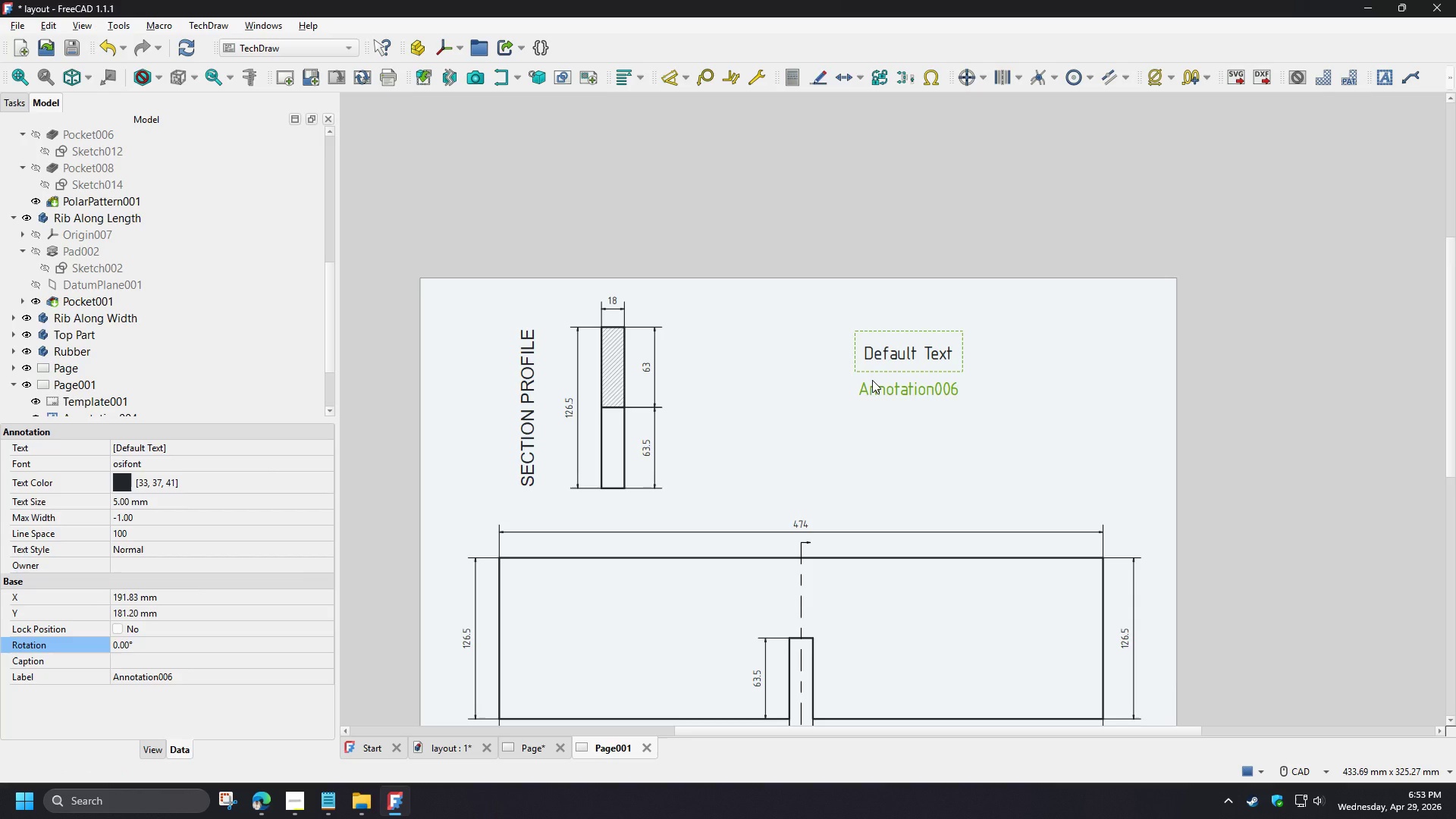 
left_click([186, 501])
 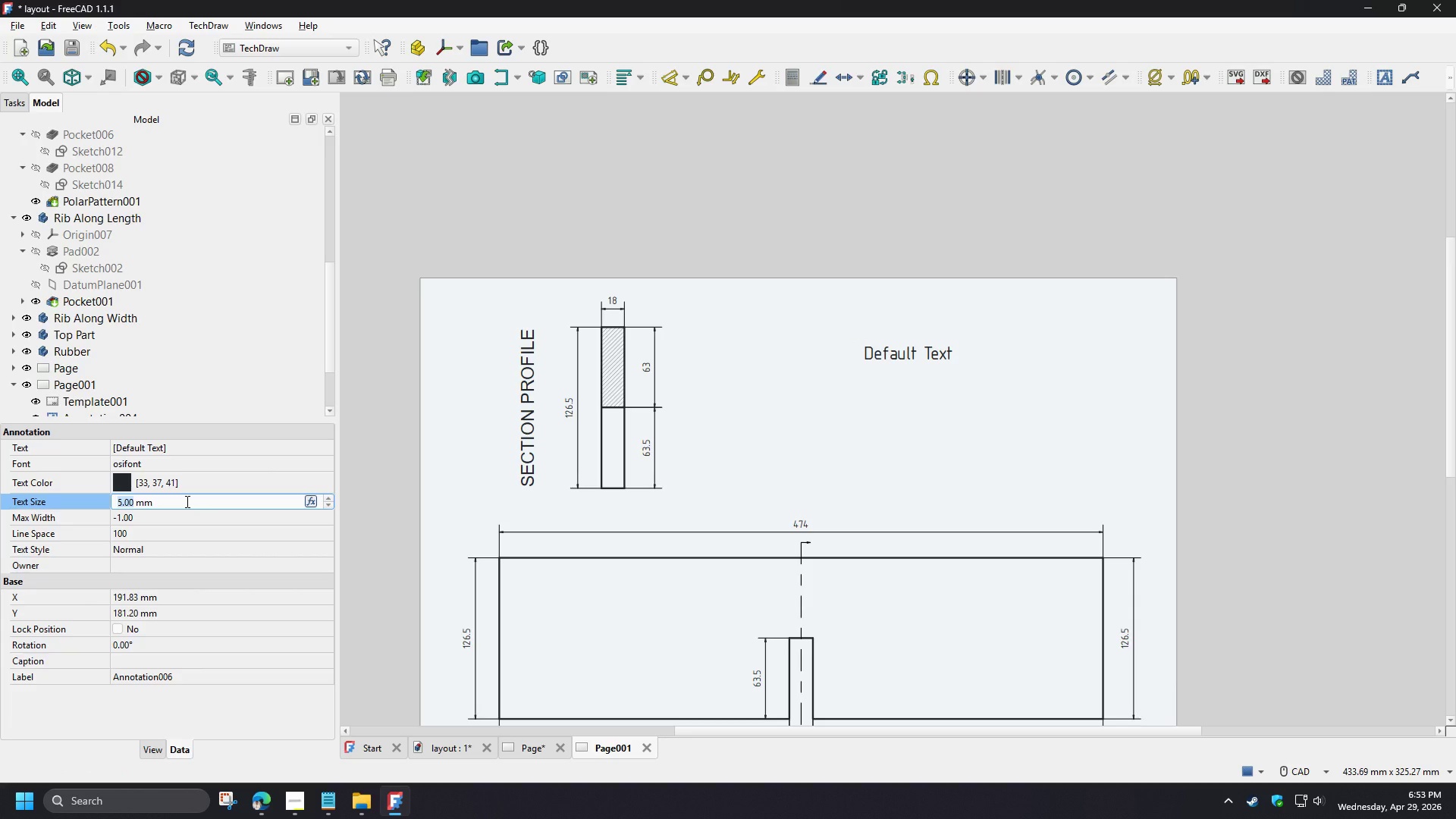 
key(Numpad1)
 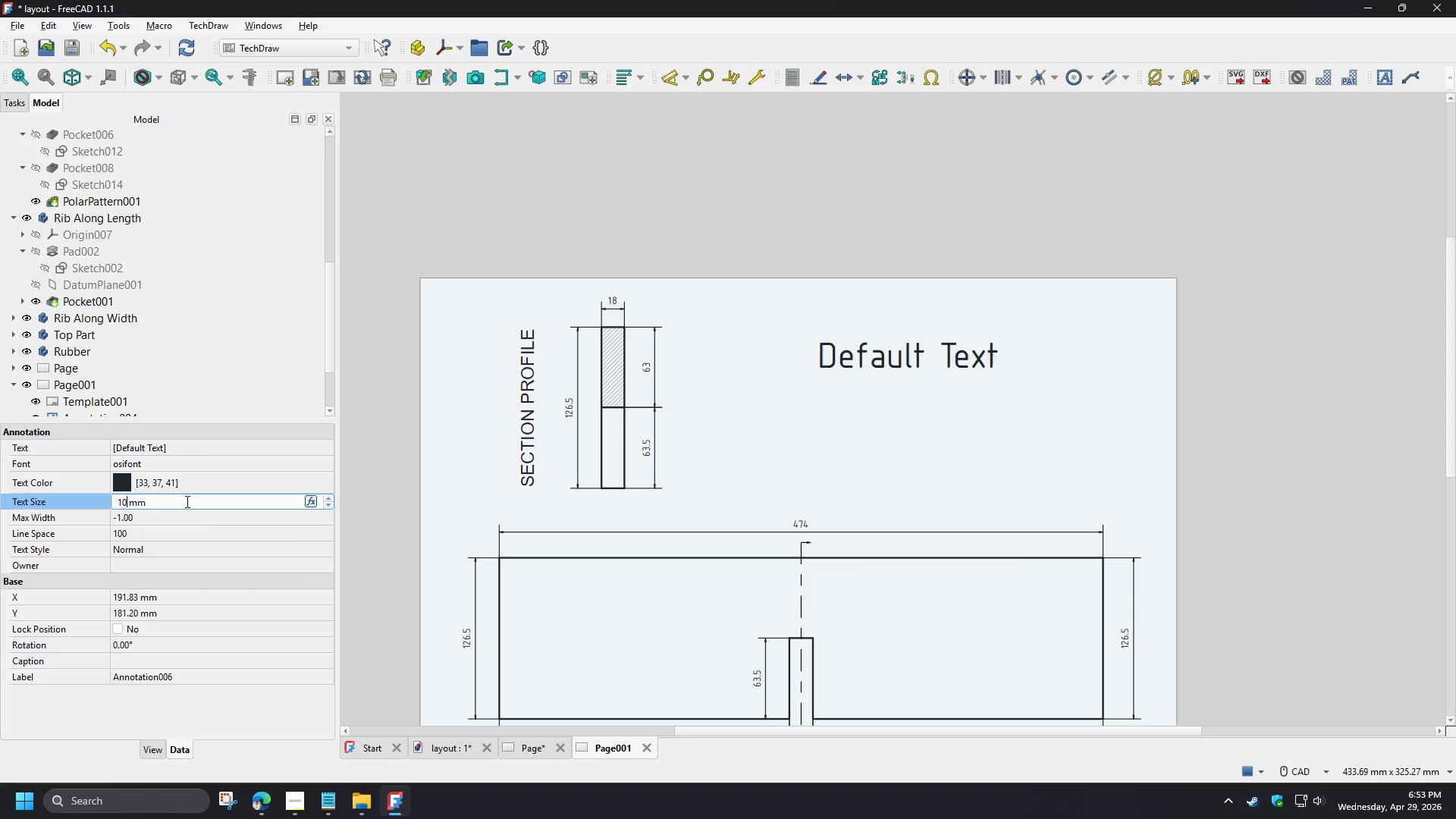 
key(Numpad0)
 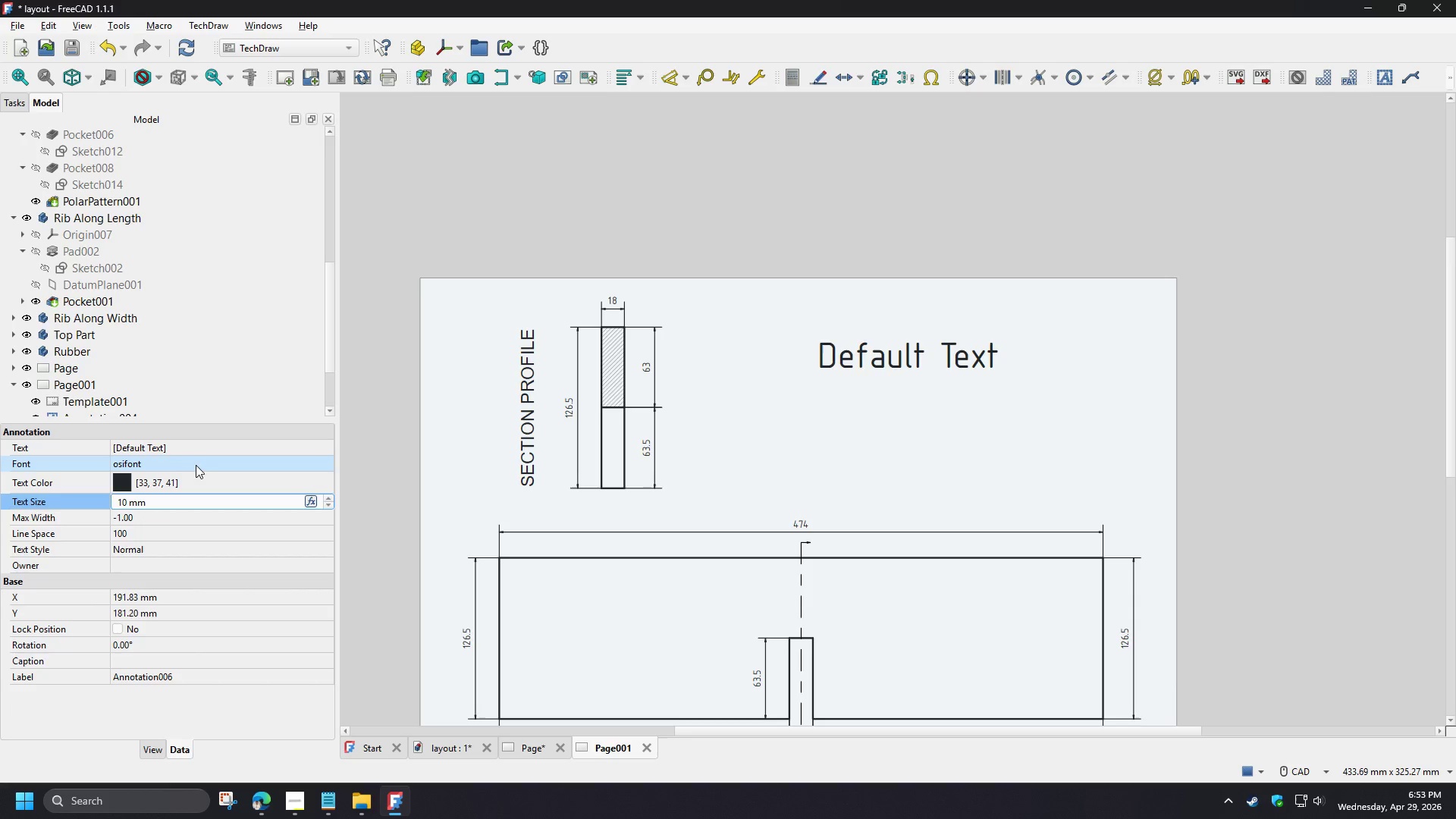 
left_click([202, 460])
 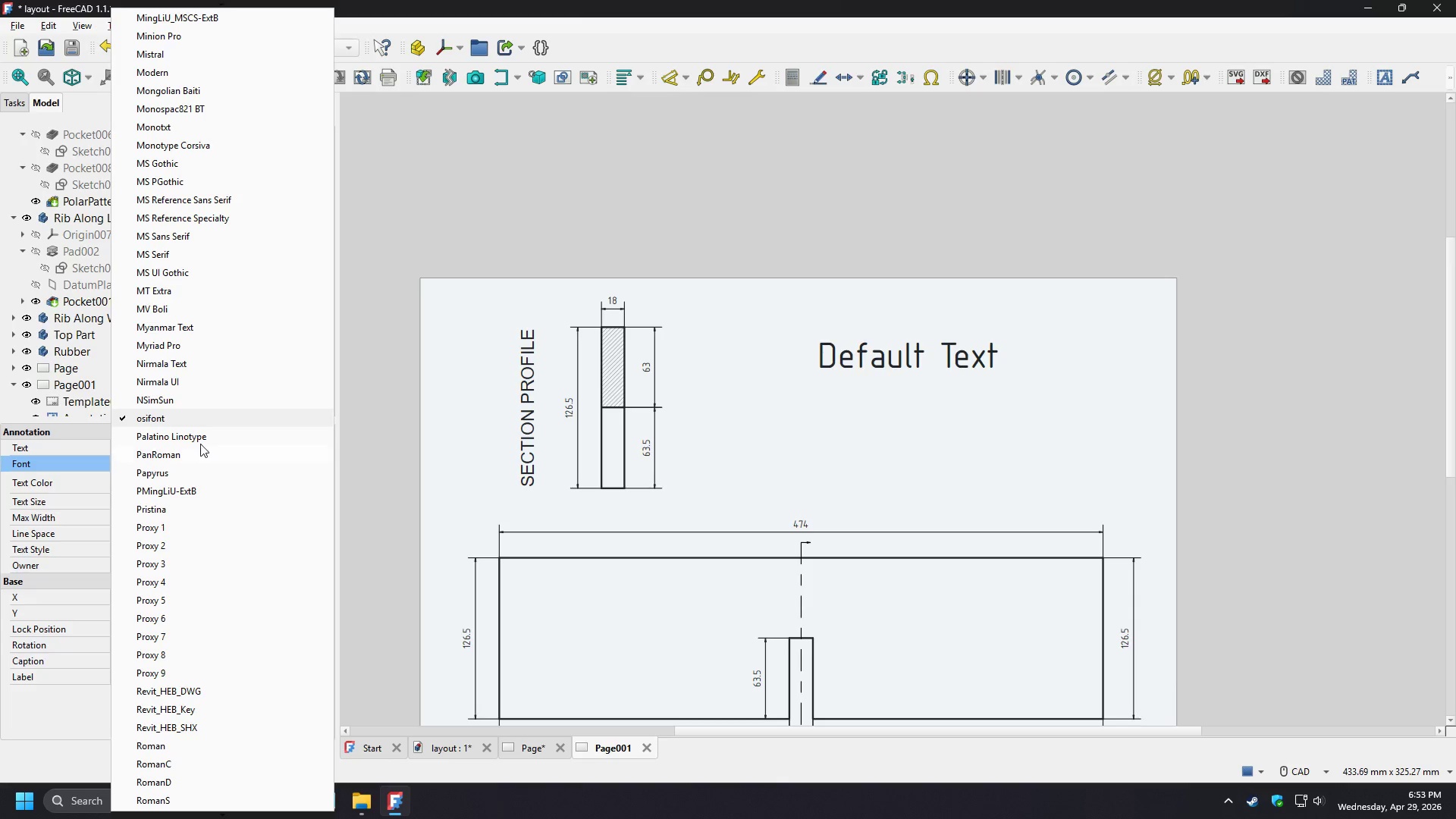 
type(ar)
 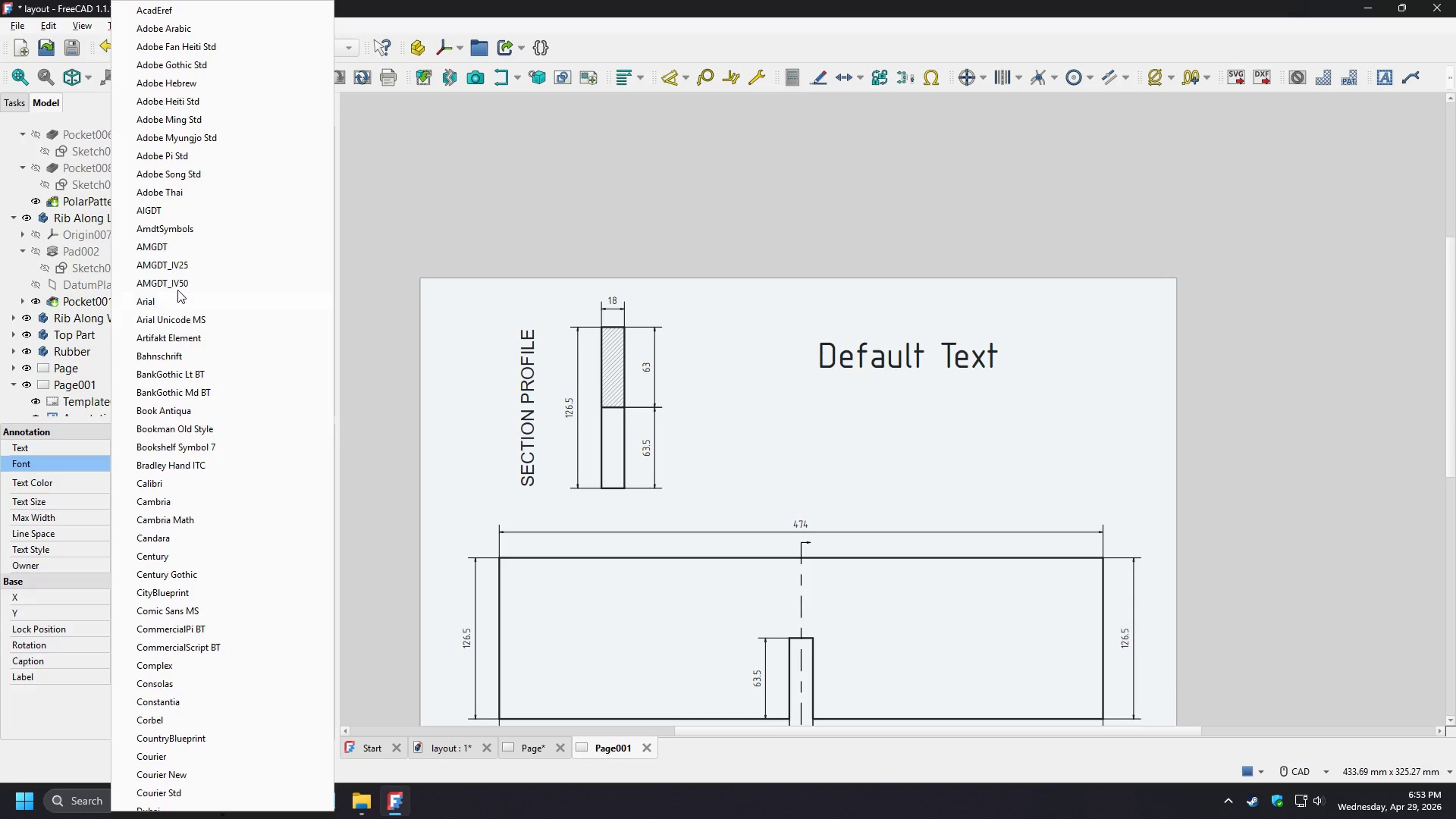 
left_click([162, 301])
 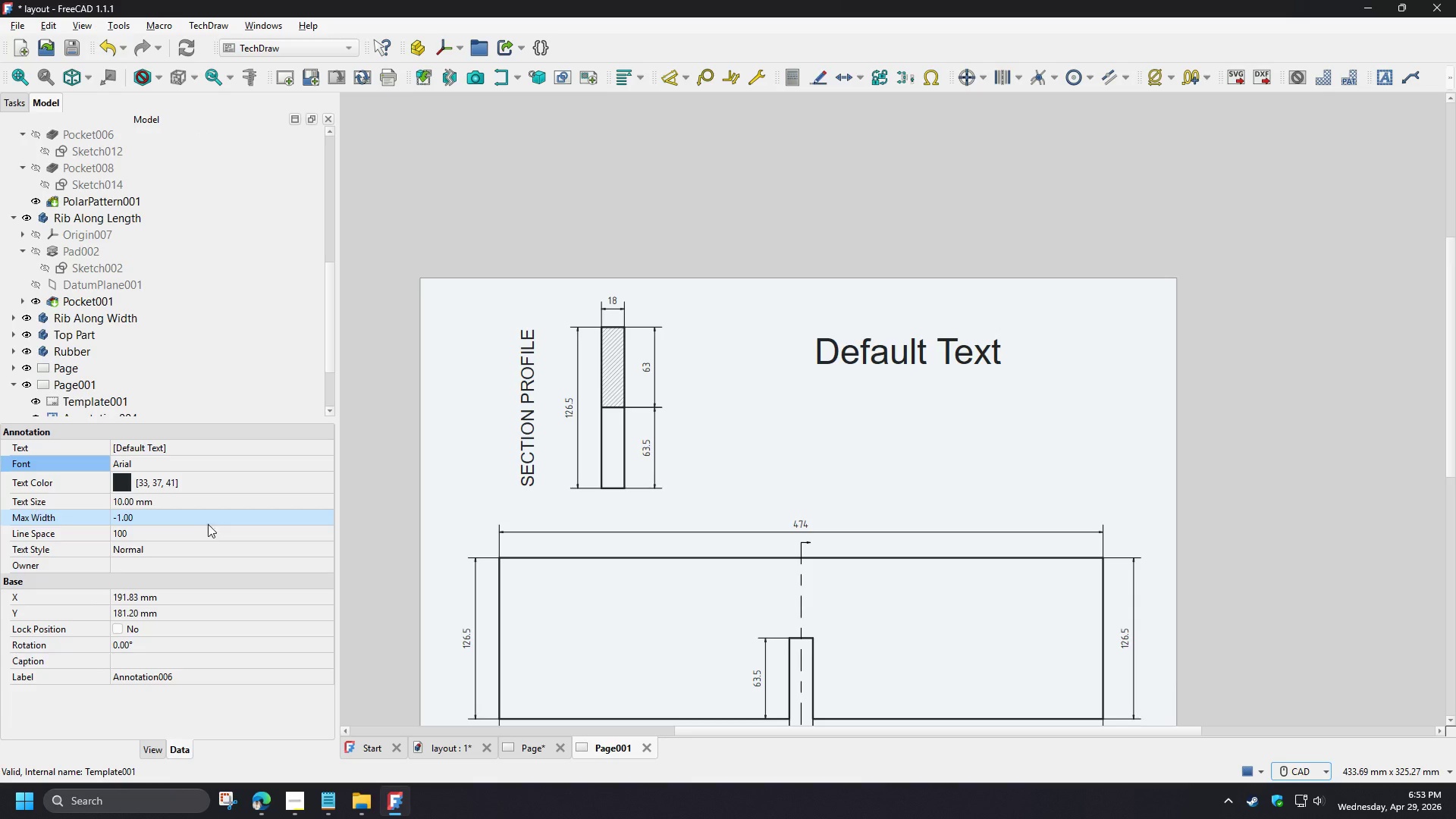 
left_click([190, 551])
 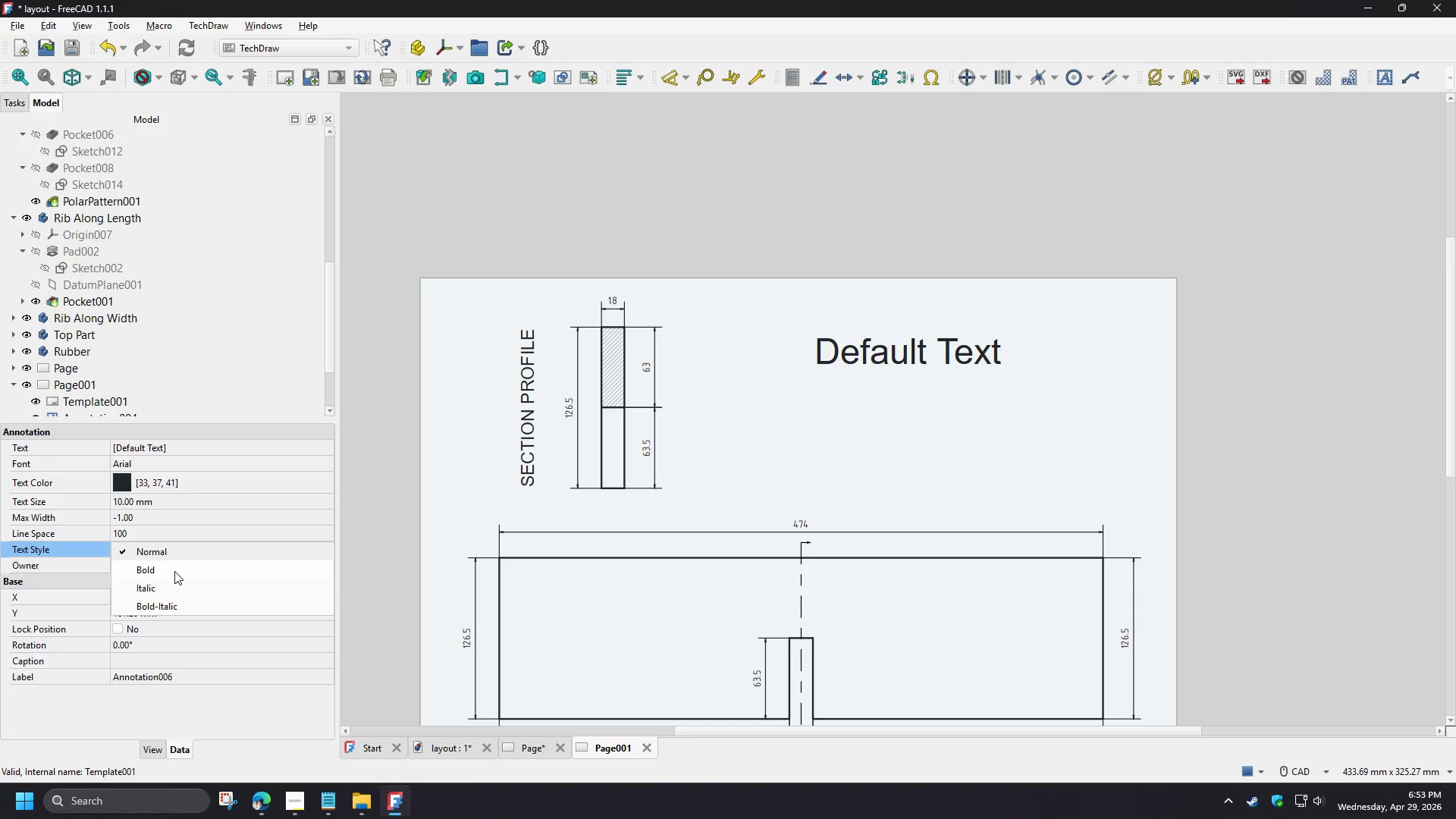 
left_click([174, 571])
 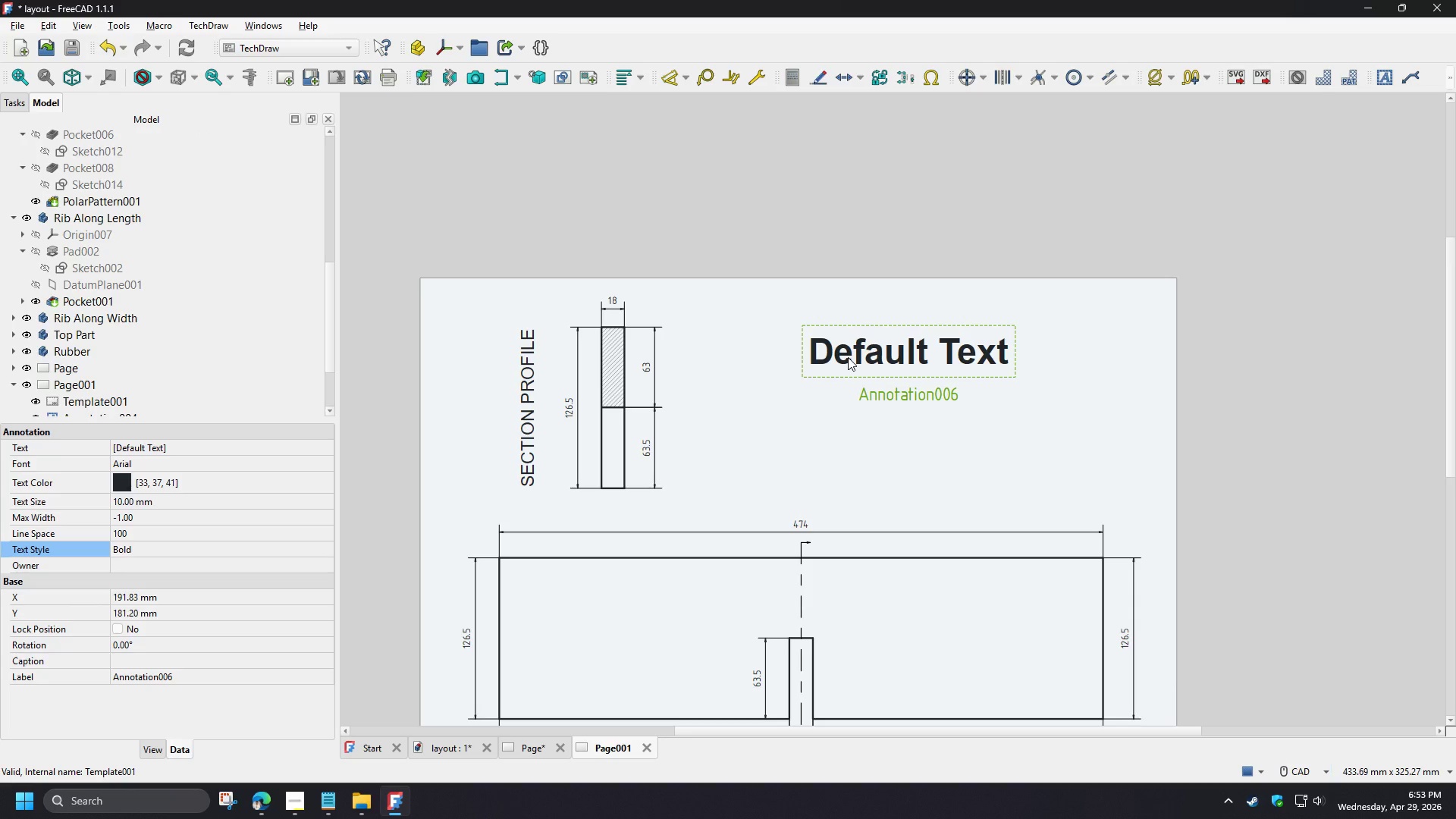 
double_click([848, 357])
 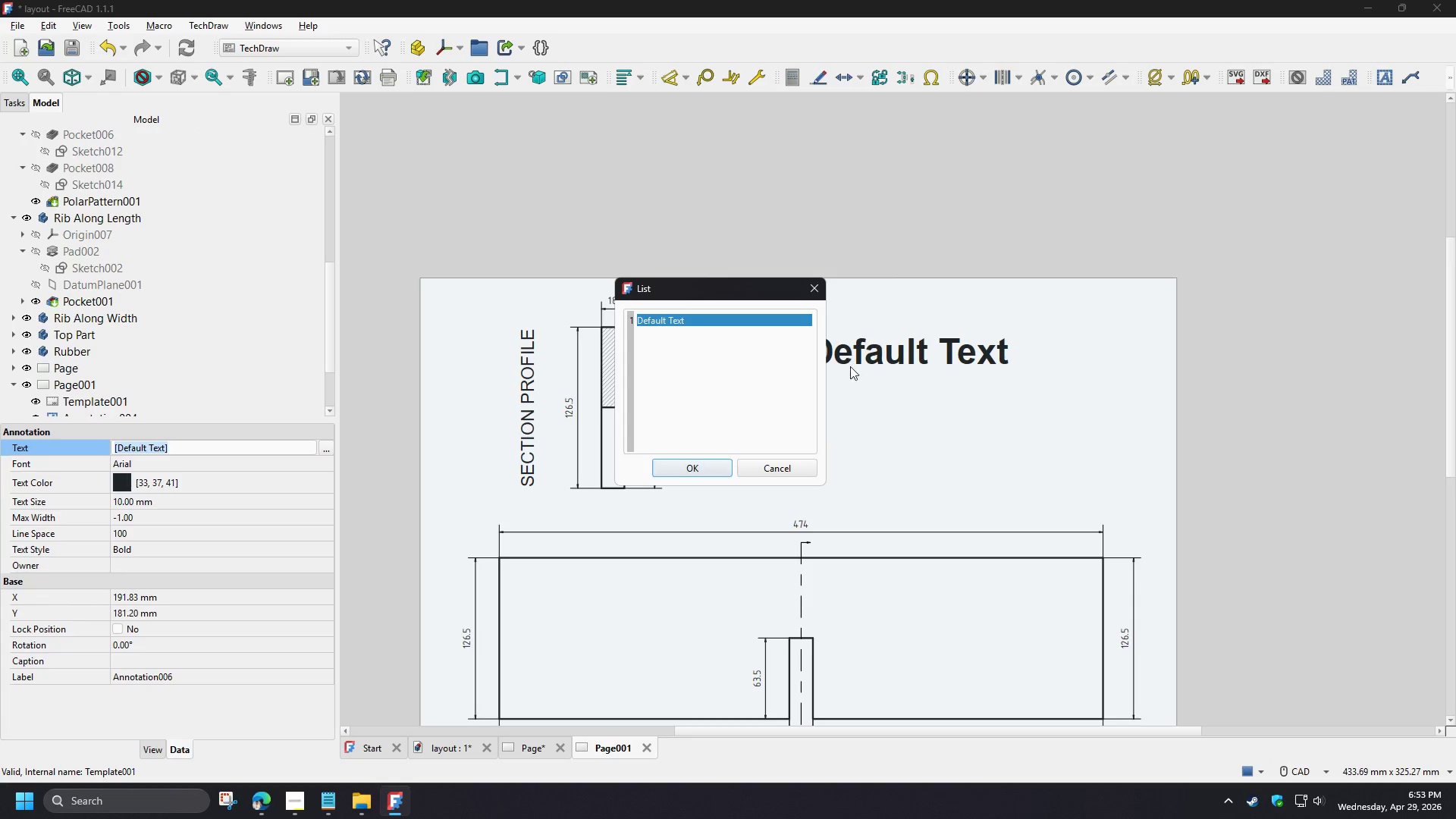 
key(Control+ControlLeft)
 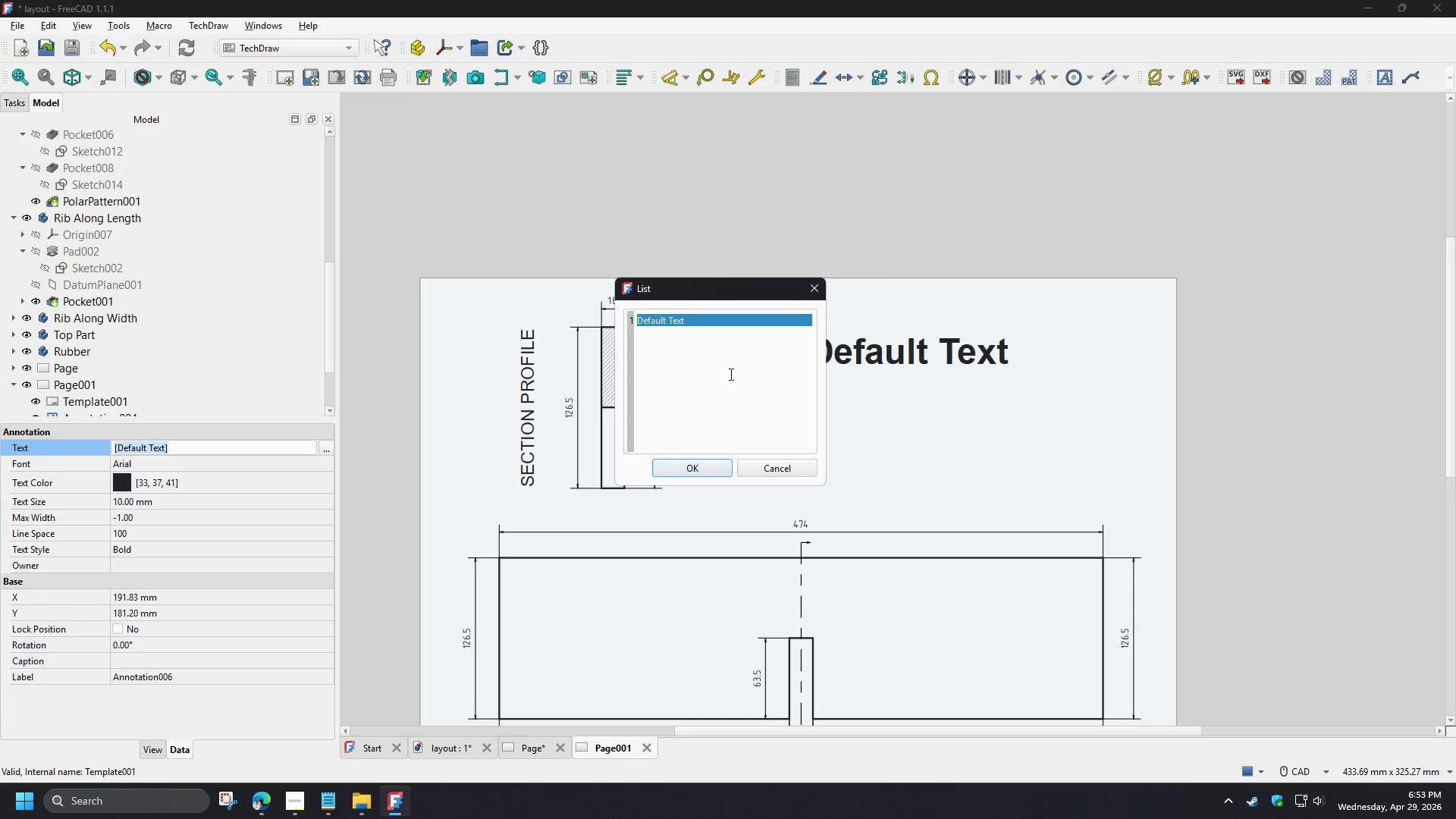 
left_click([729, 373])
 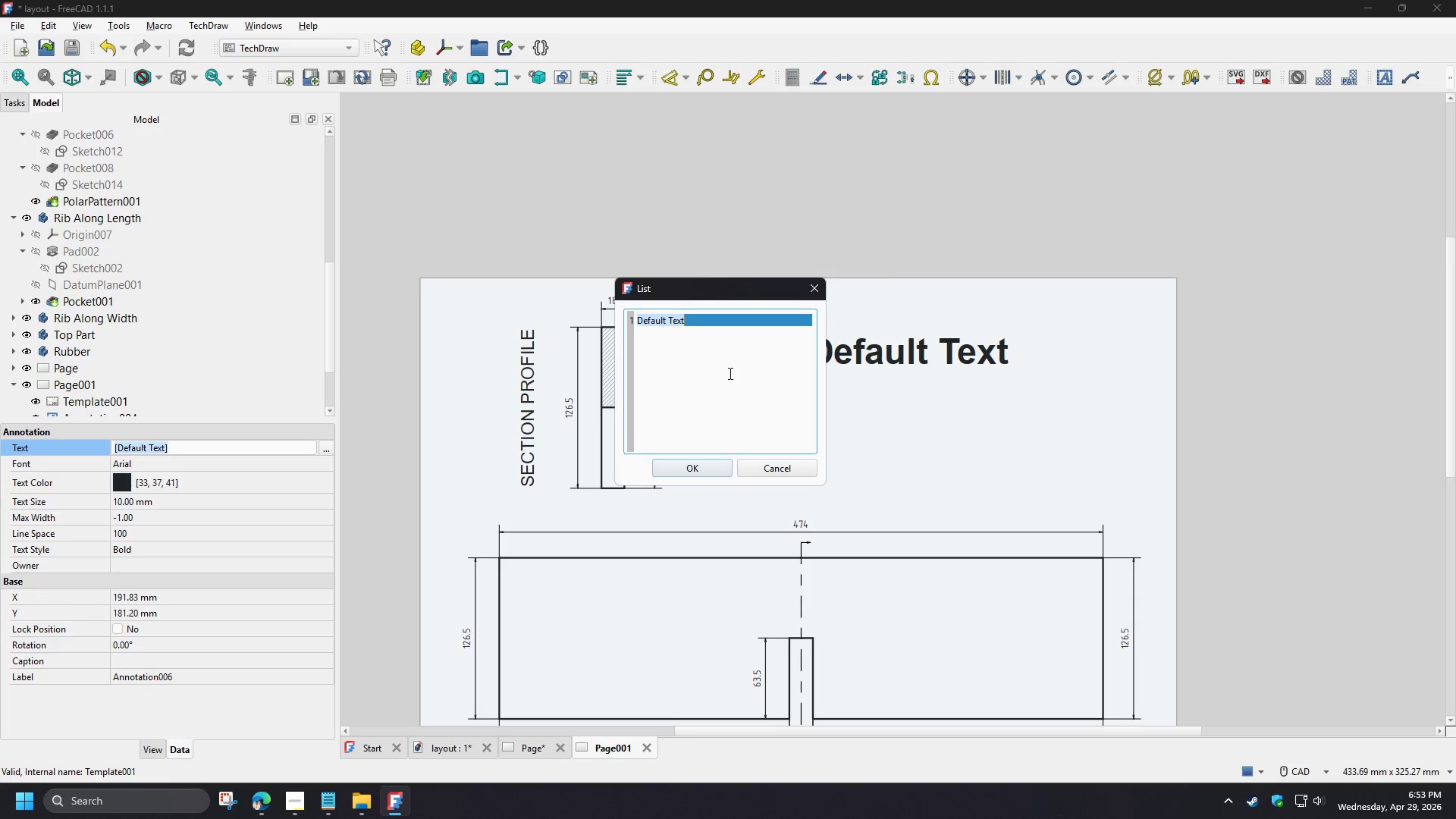 
key(Control+A)
 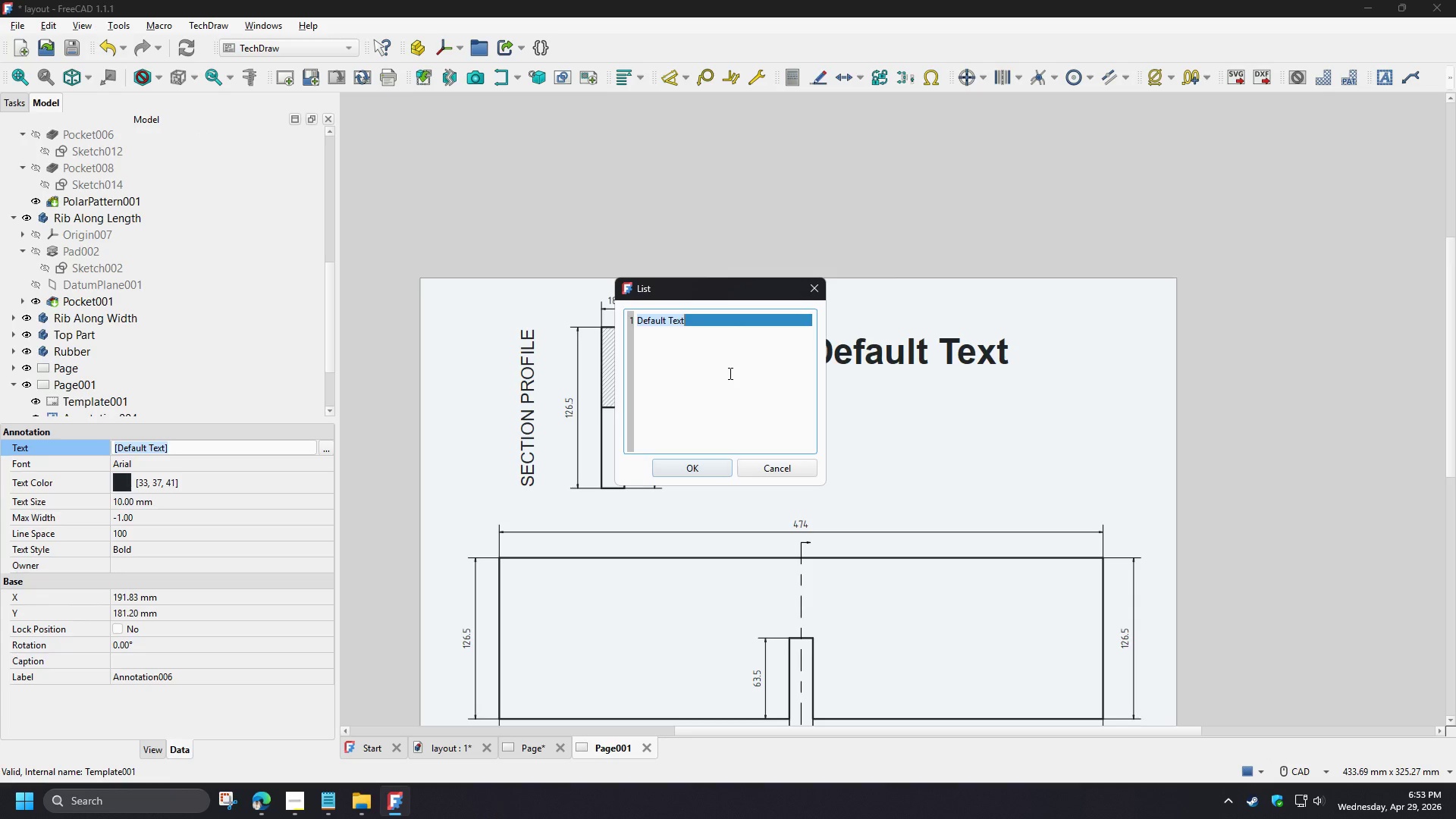 
type(RIB PO)
key(Backspace)
type(ART)
 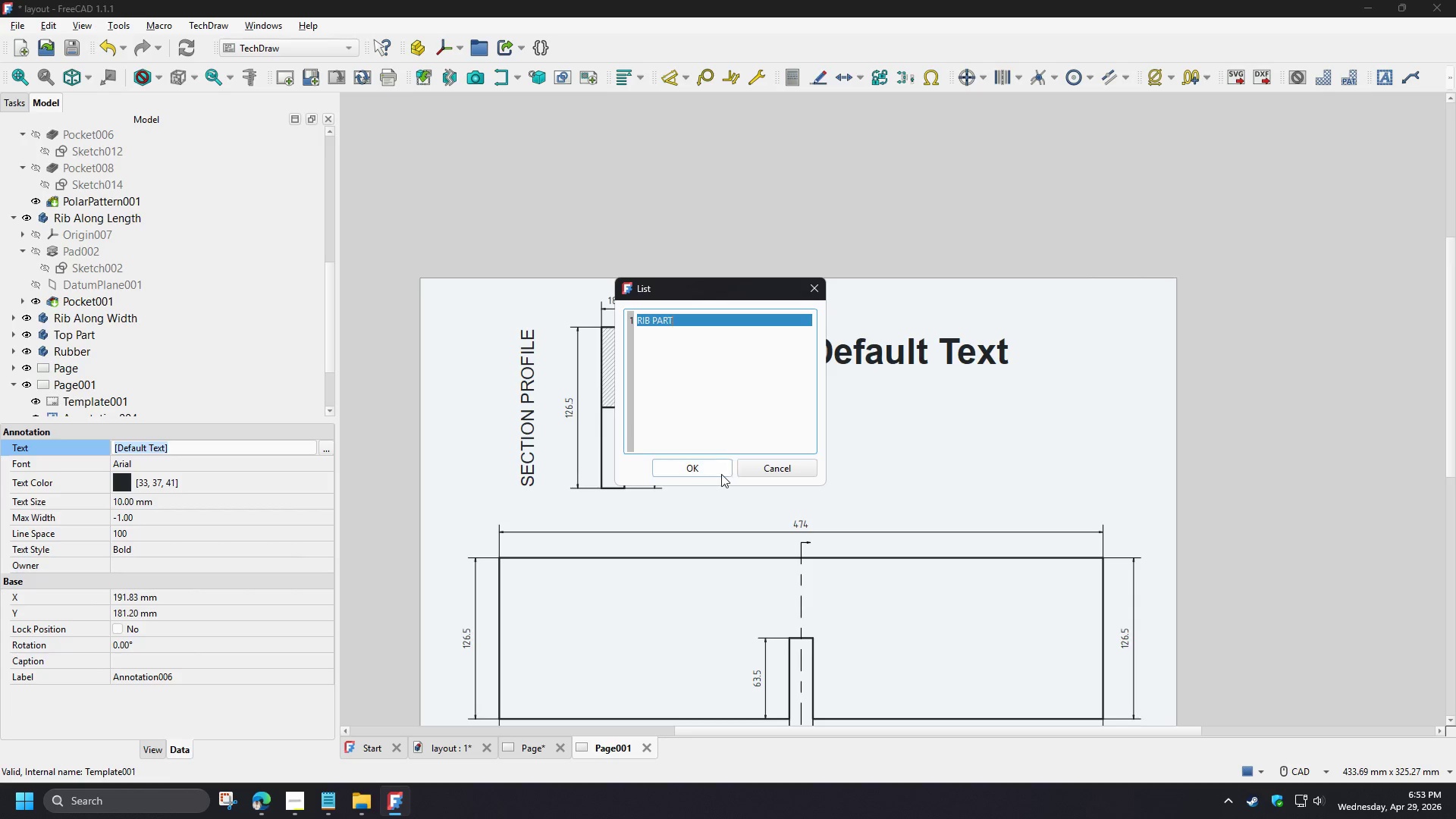 
left_click([714, 469])
 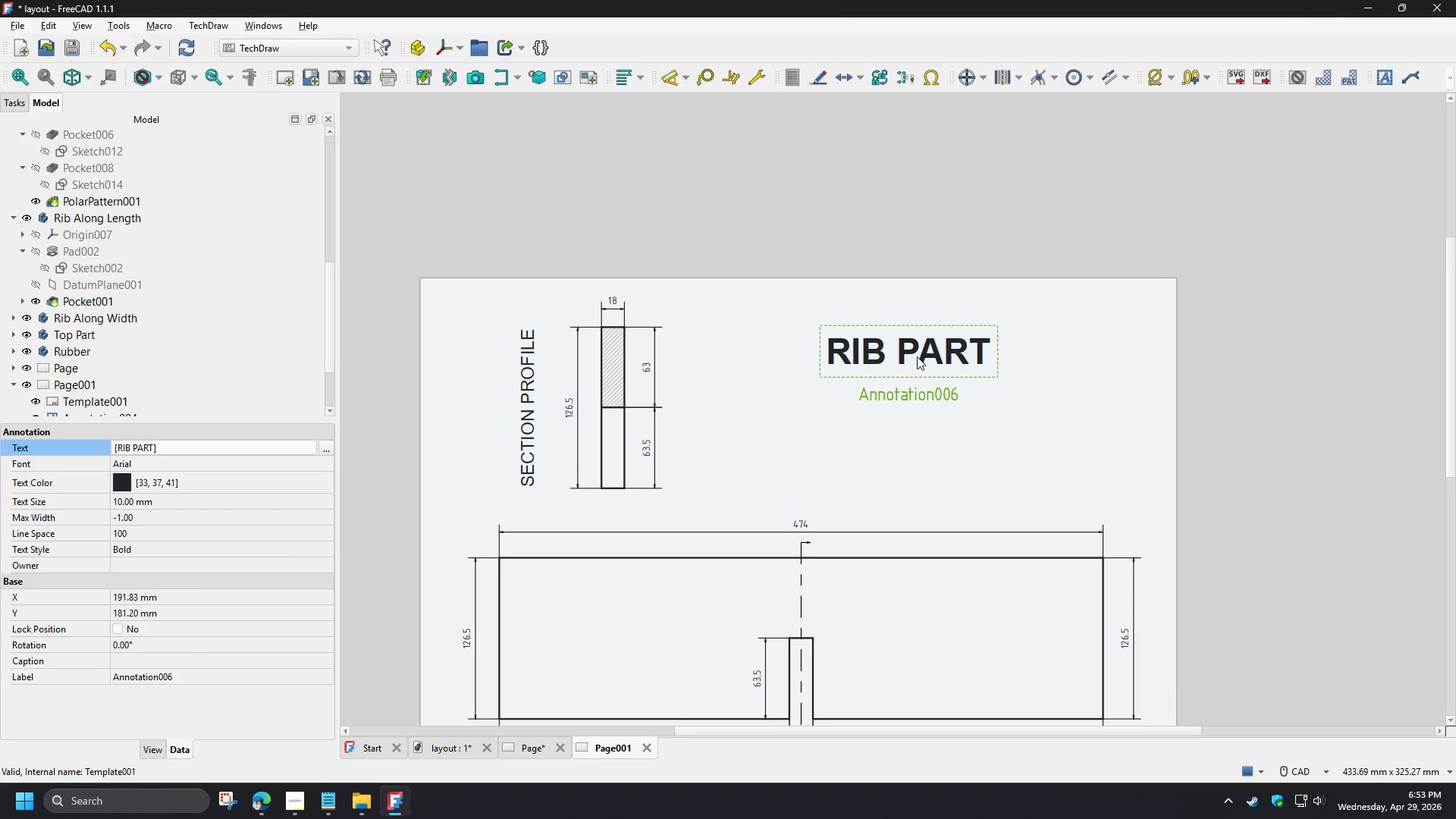 
left_click_drag(start_coordinate=[919, 354], to_coordinate=[1077, 325])
 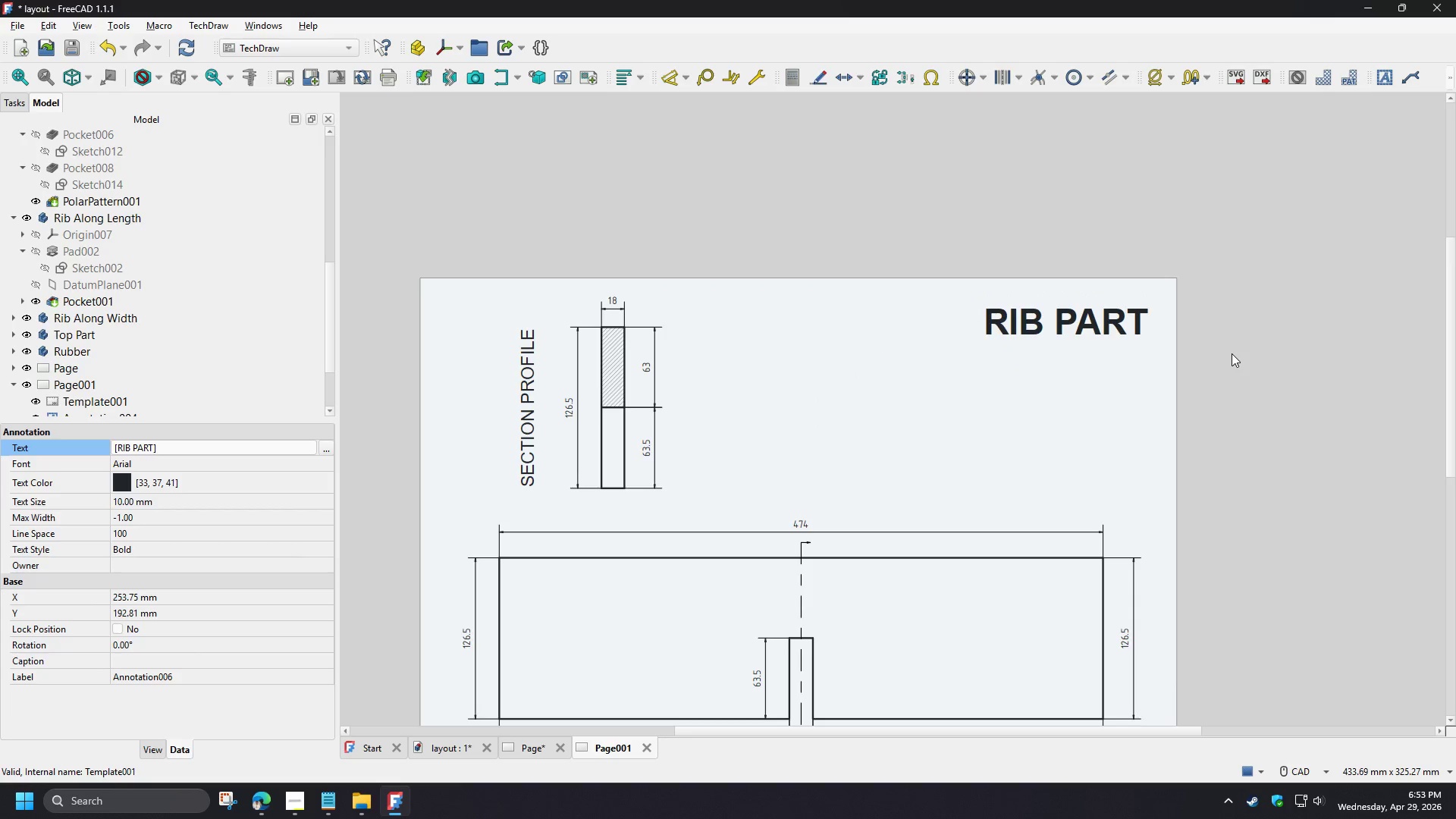 
left_click([1232, 353])
 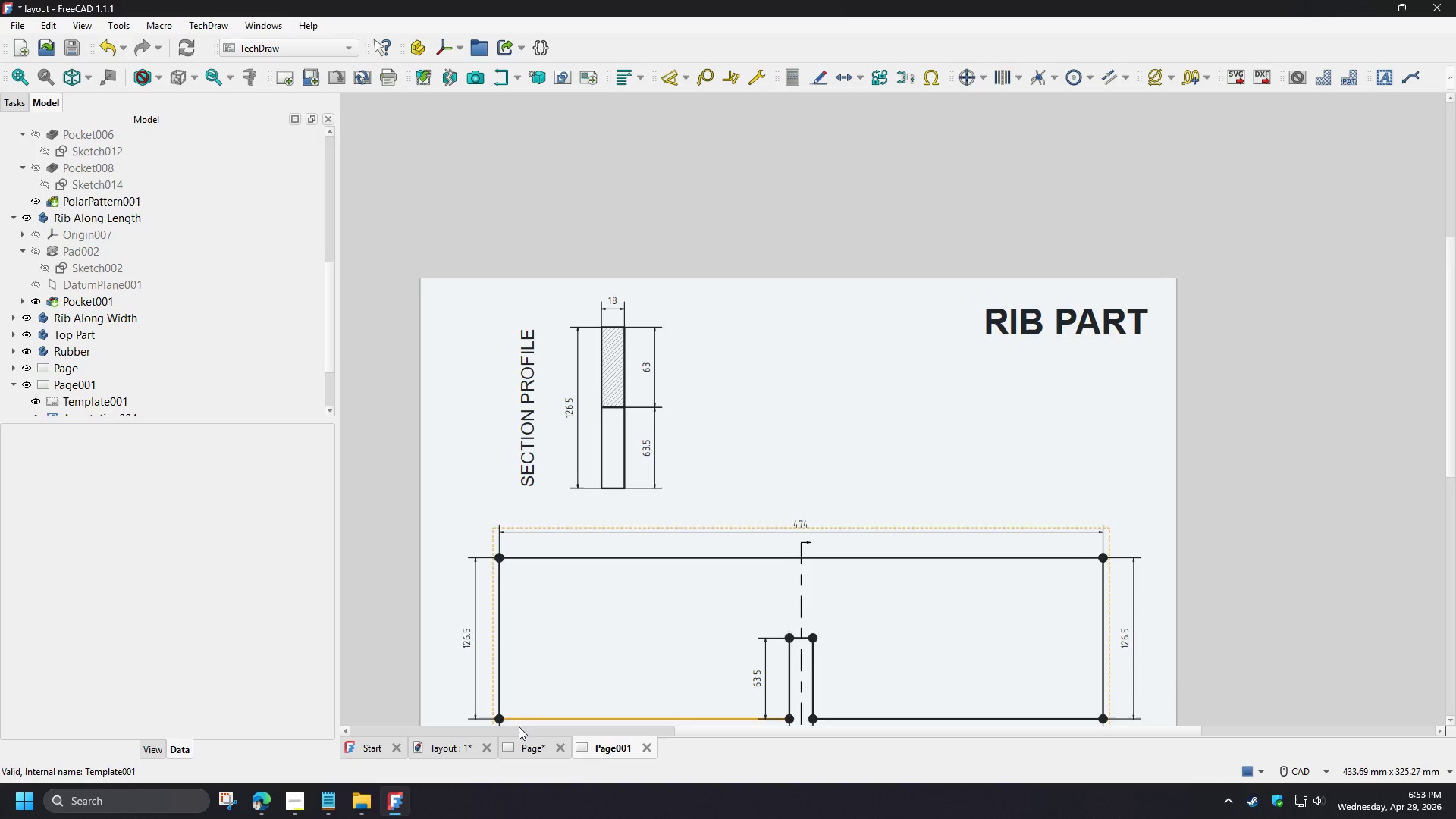 
left_click([535, 742])
 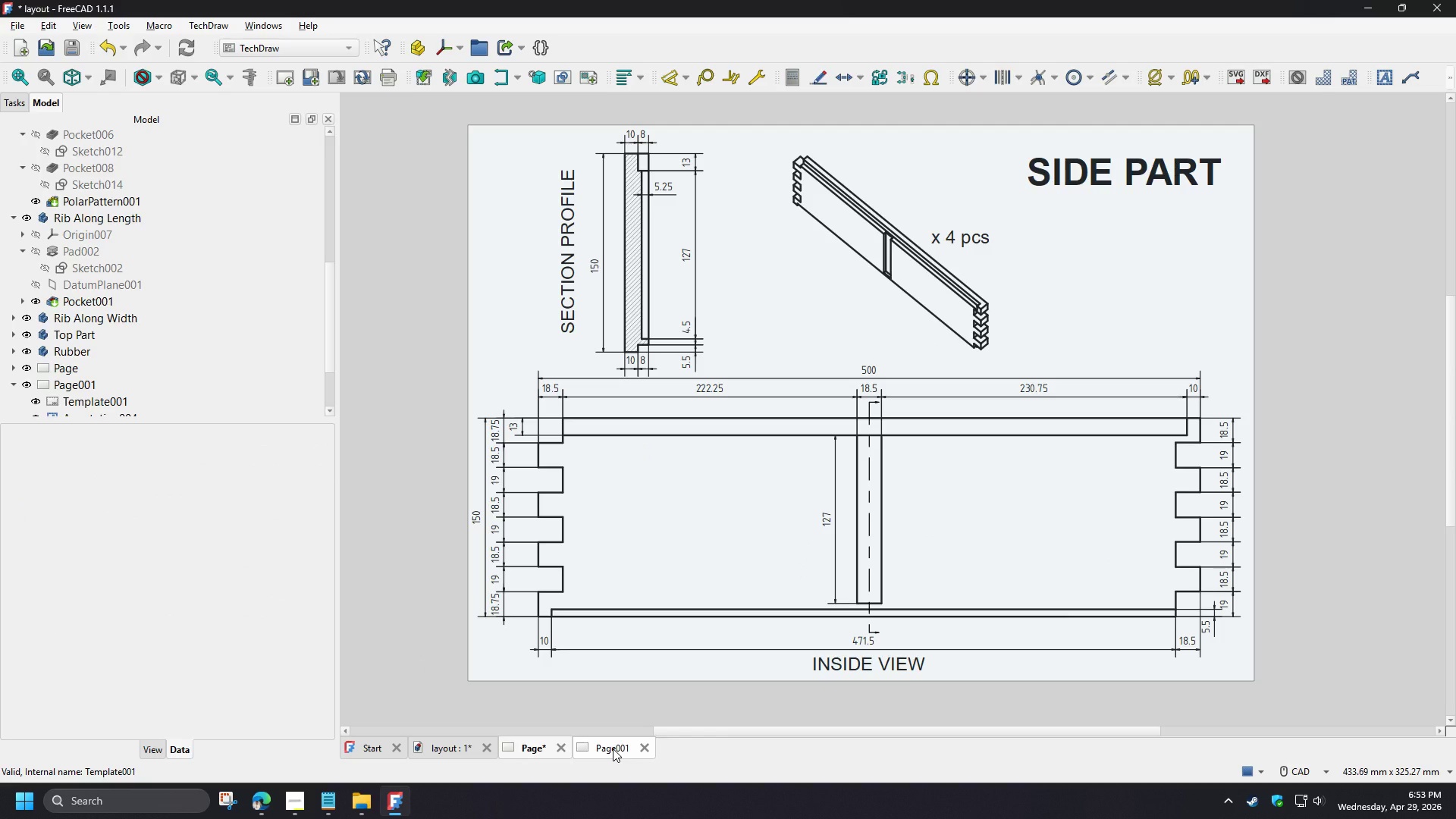 
left_click([613, 748])
 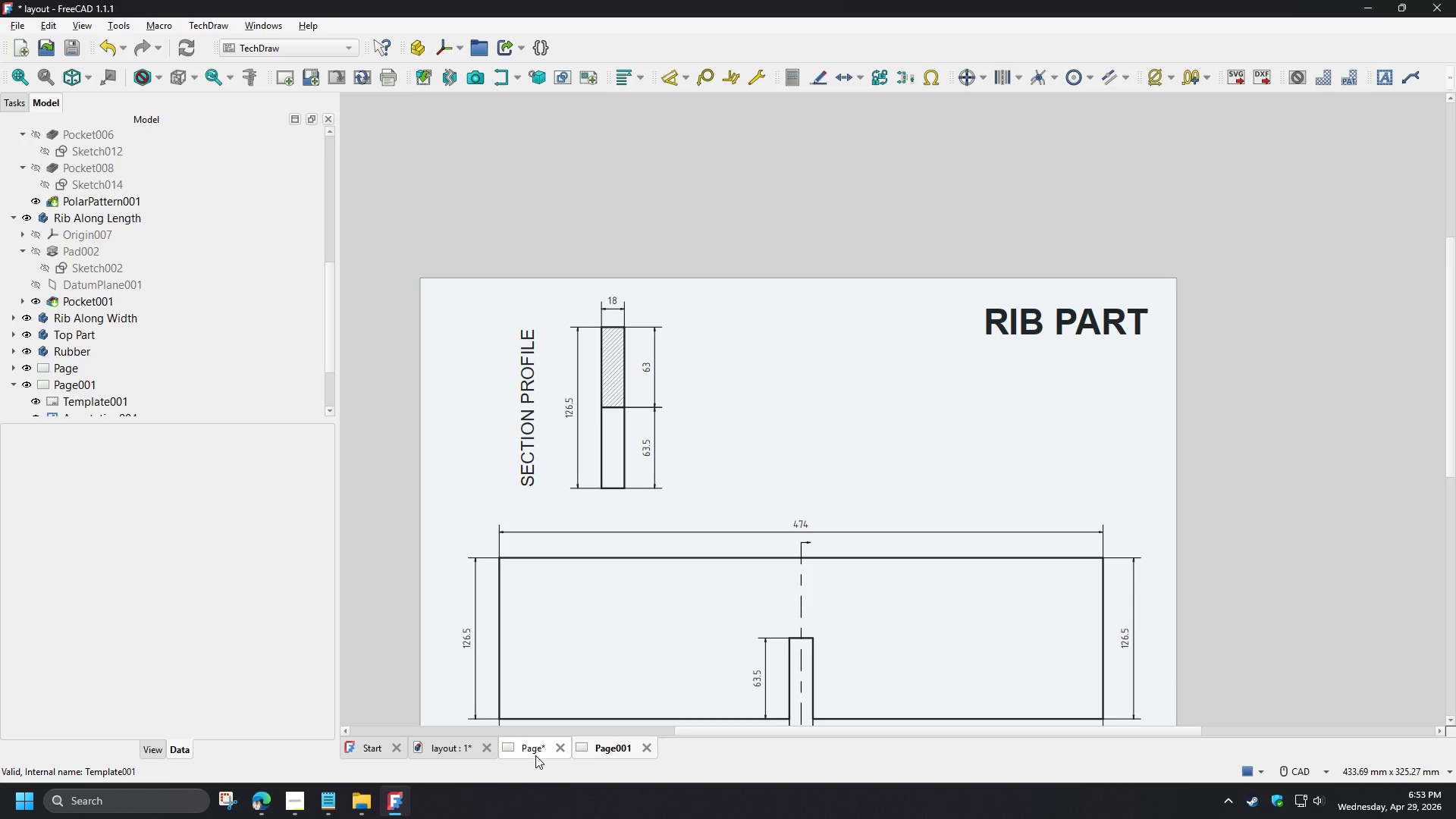 
left_click([534, 755])
 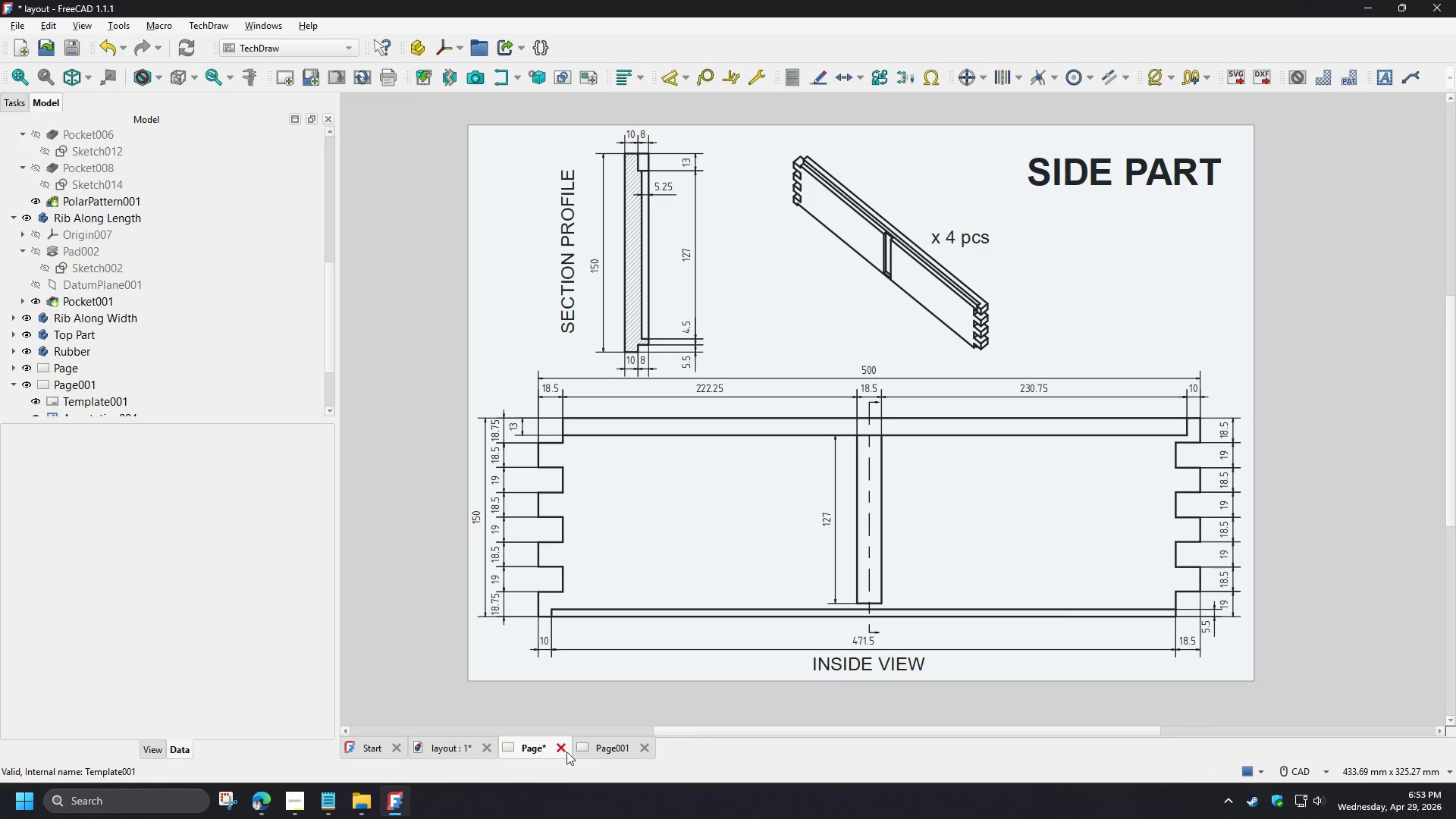 
left_click([592, 752])
 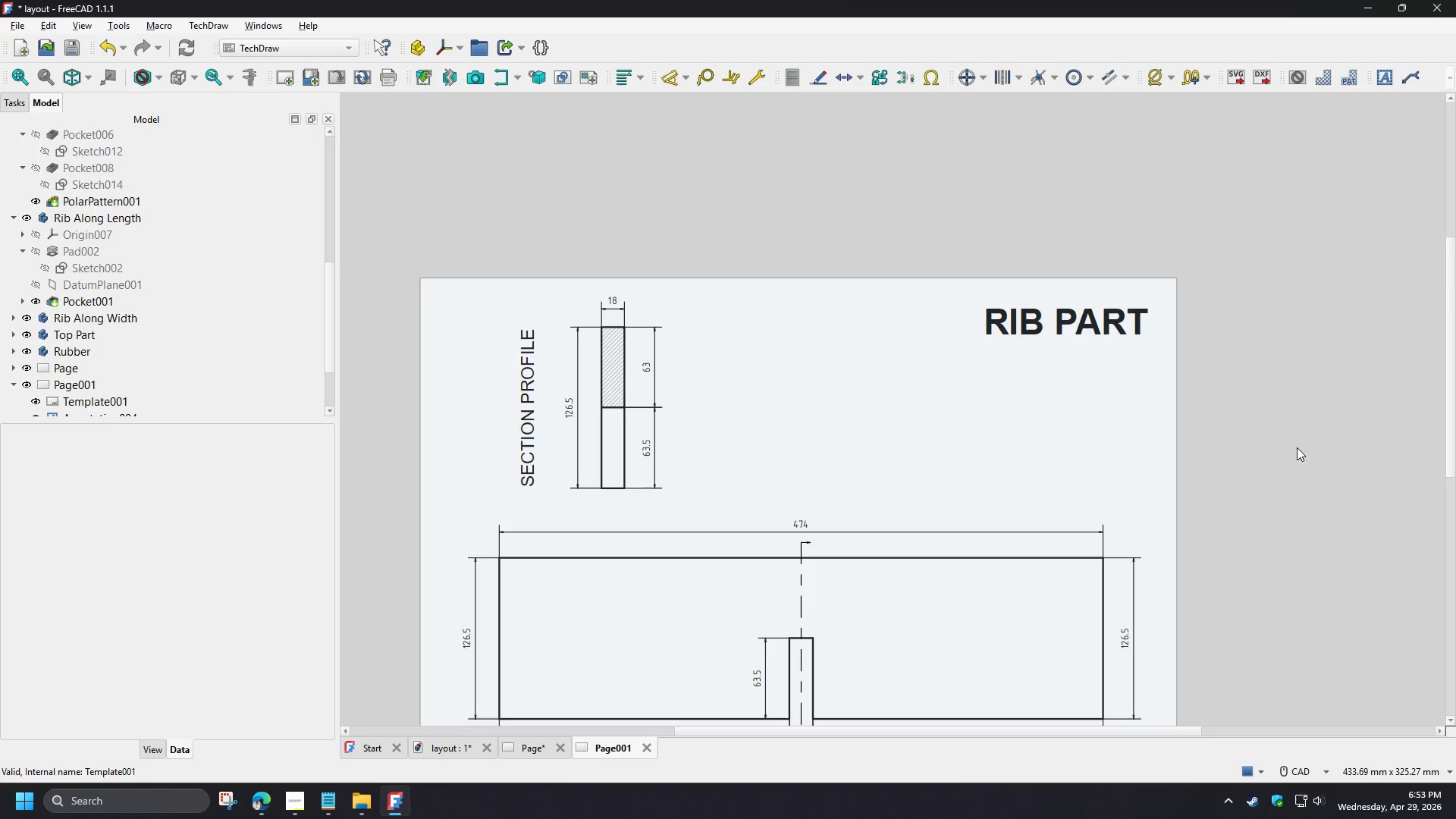 
scroll: coordinate [1297, 447], scroll_direction: down, amount: 4.0
 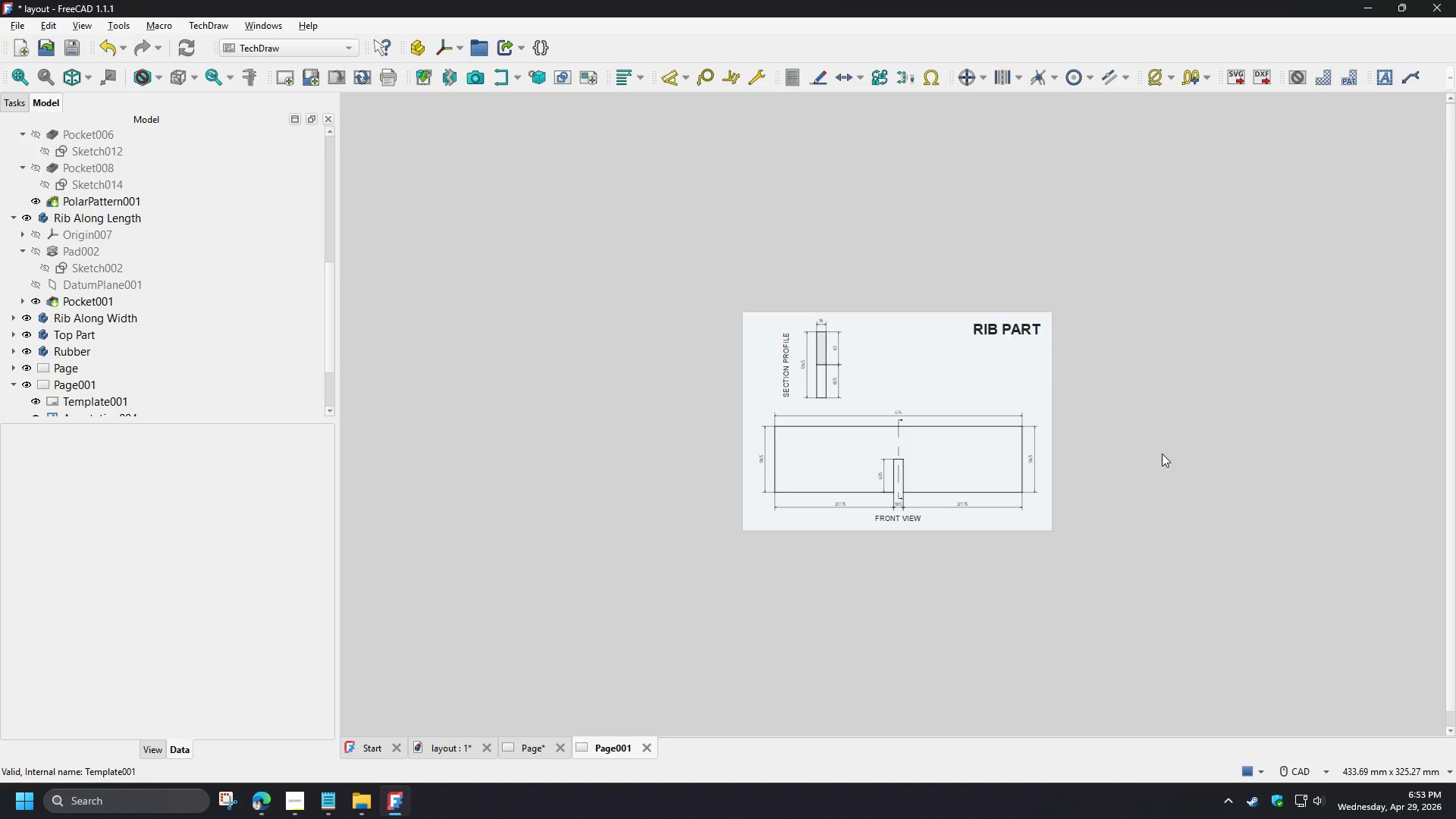 
scroll: coordinate [791, 438], scroll_direction: up, amount: 5.0
 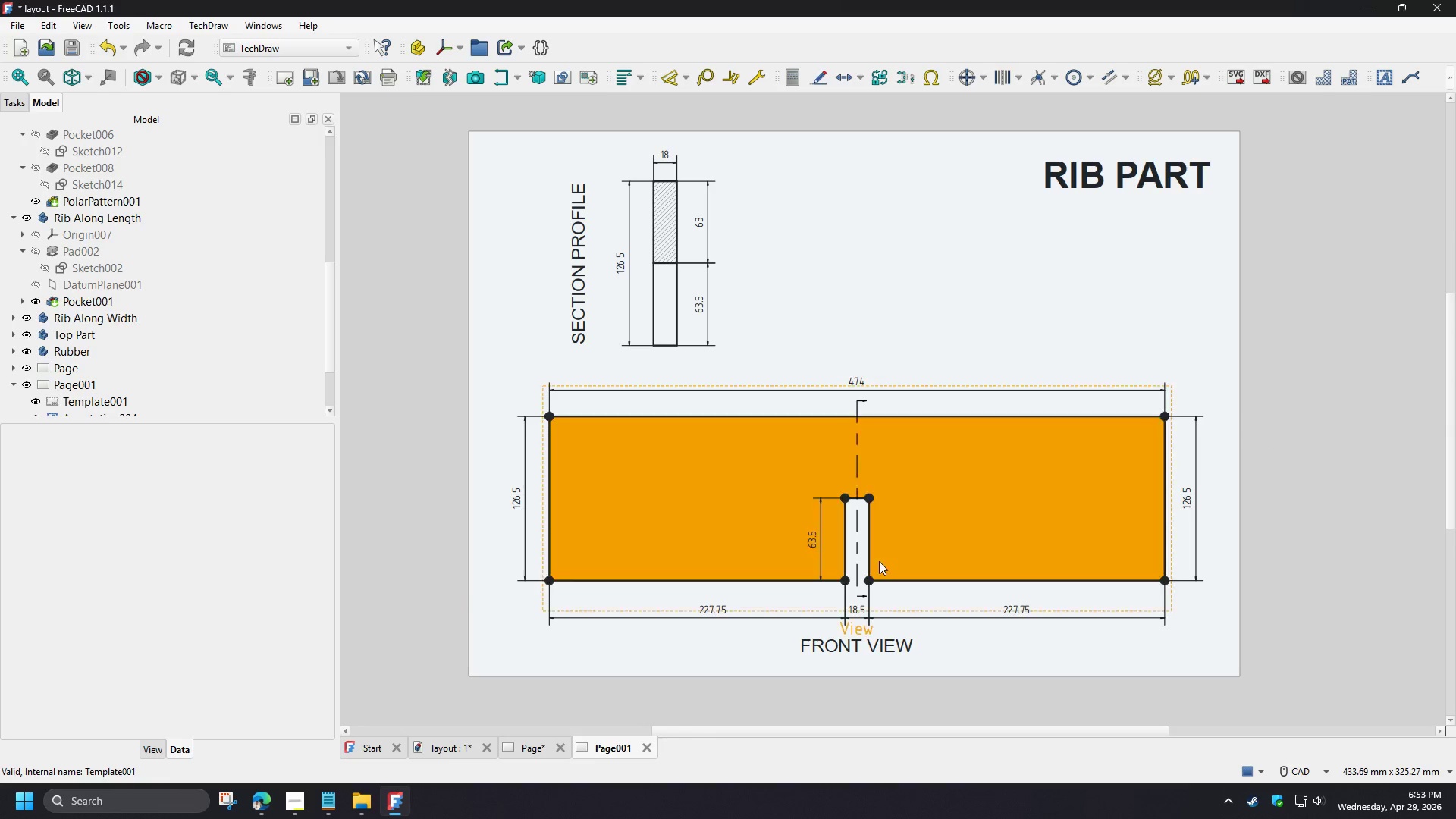 
left_click([535, 749])
 